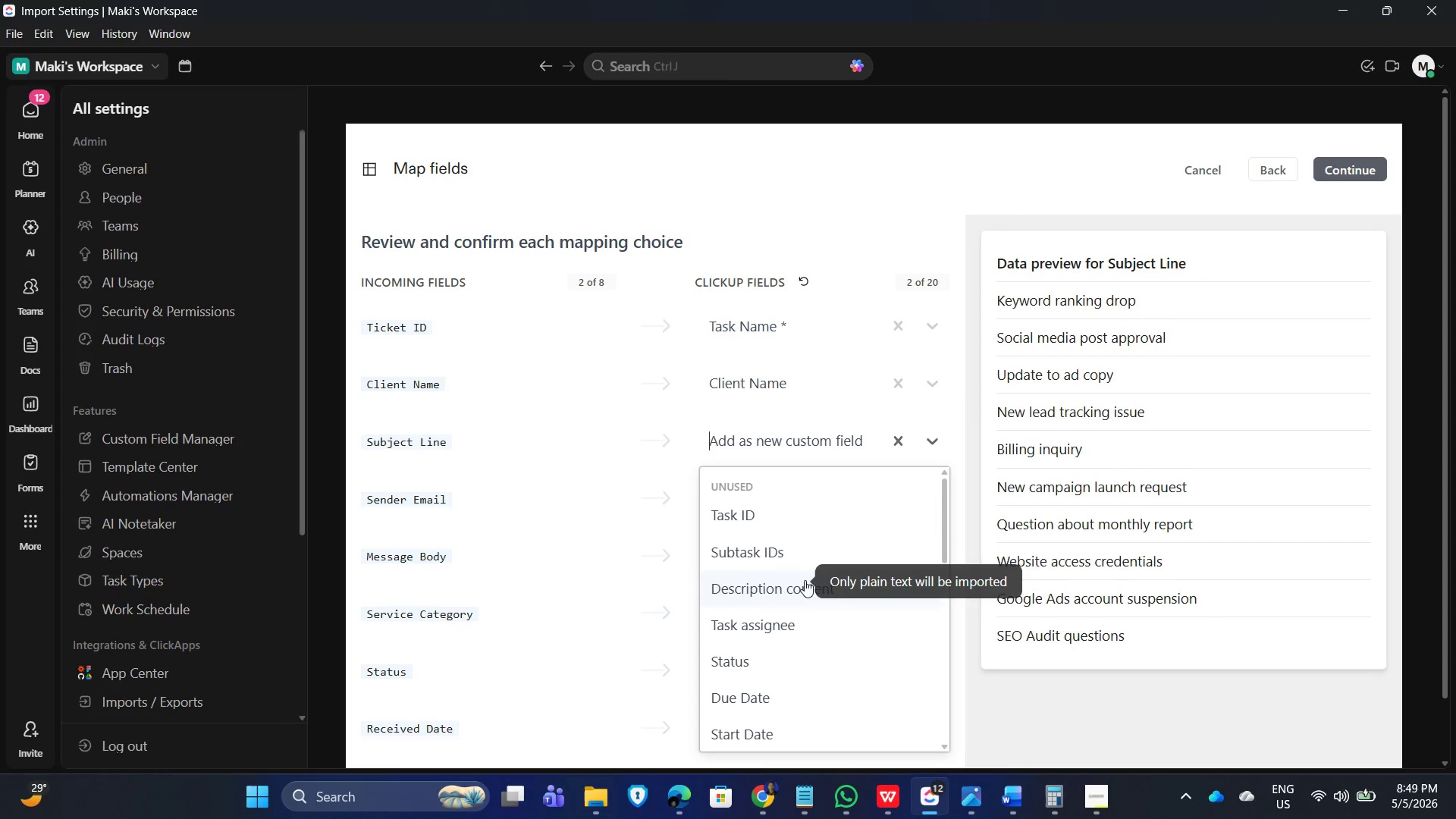 
left_click([893, 443])
 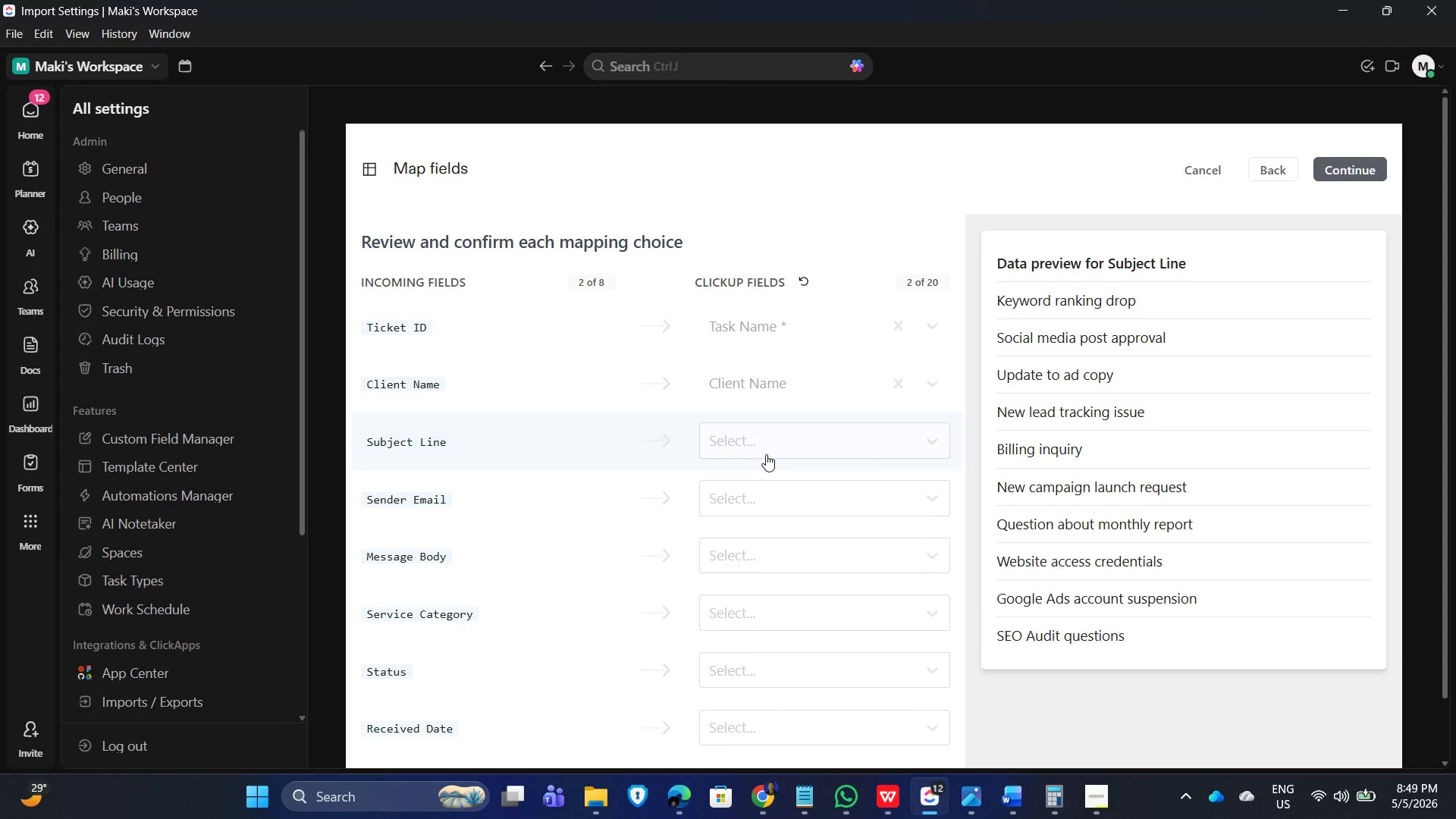 
left_click([807, 441])
 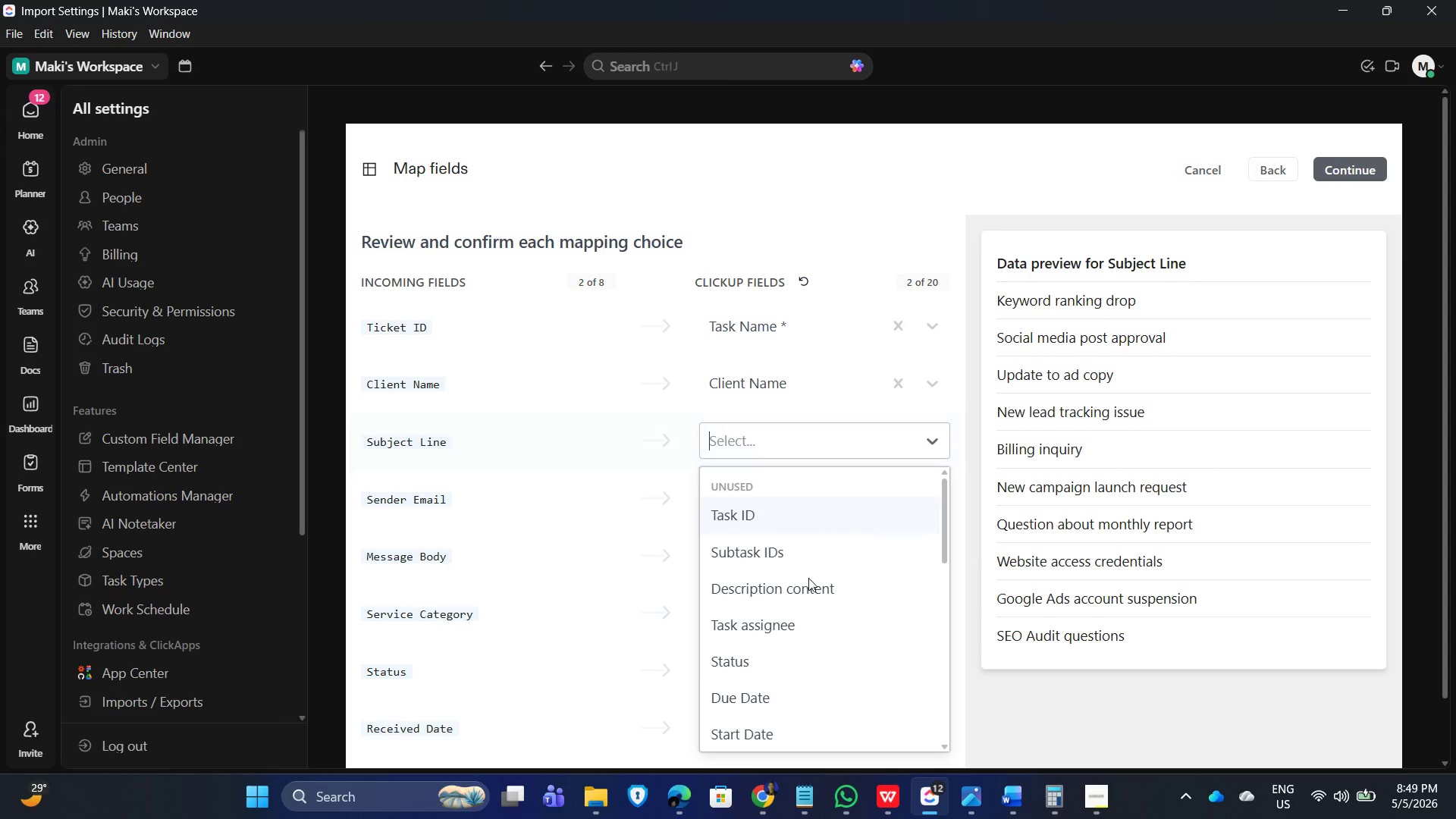 
scroll: coordinate [789, 683], scroll_direction: down, amount: 6.0
 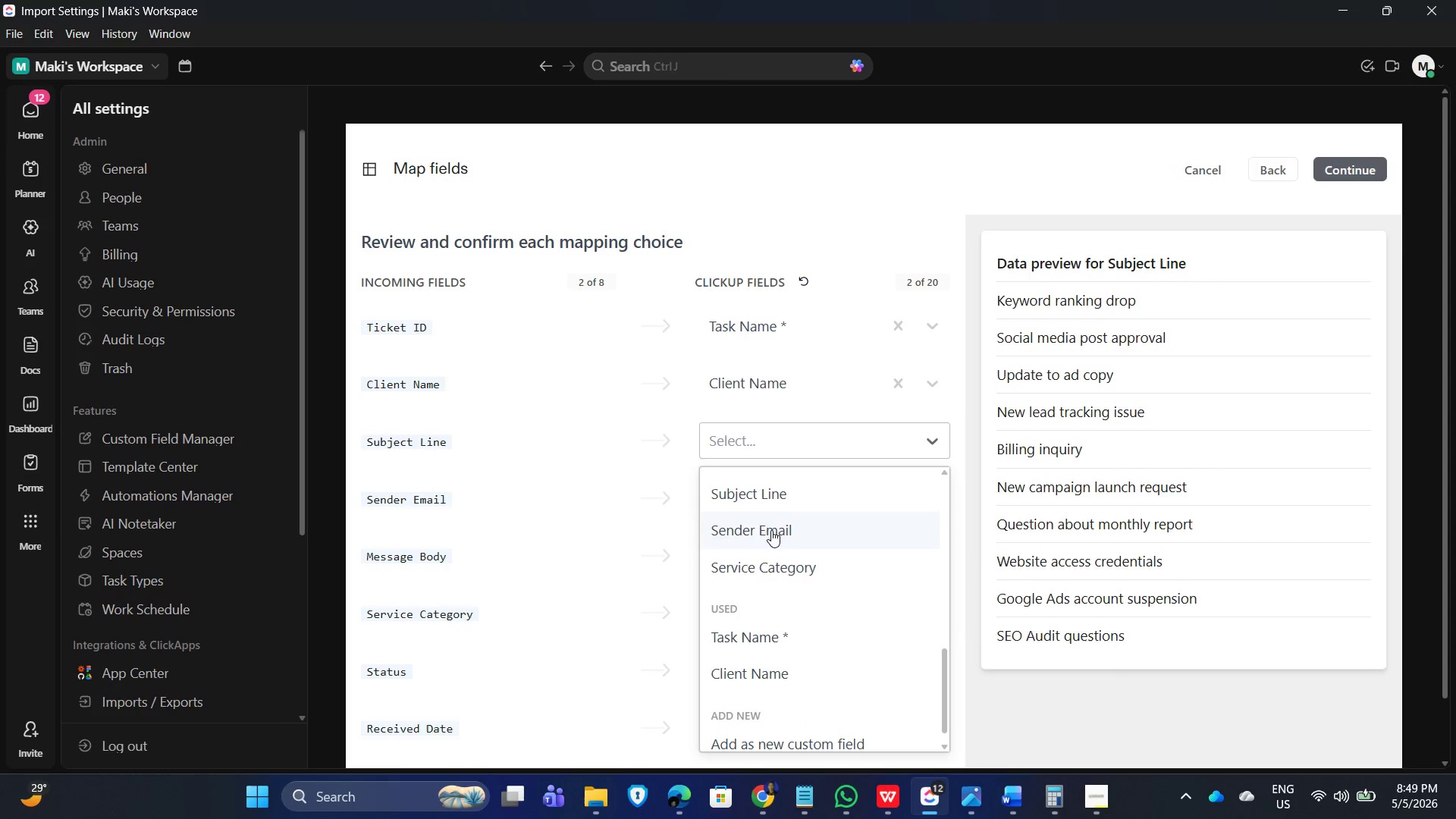 
left_click([794, 500])
 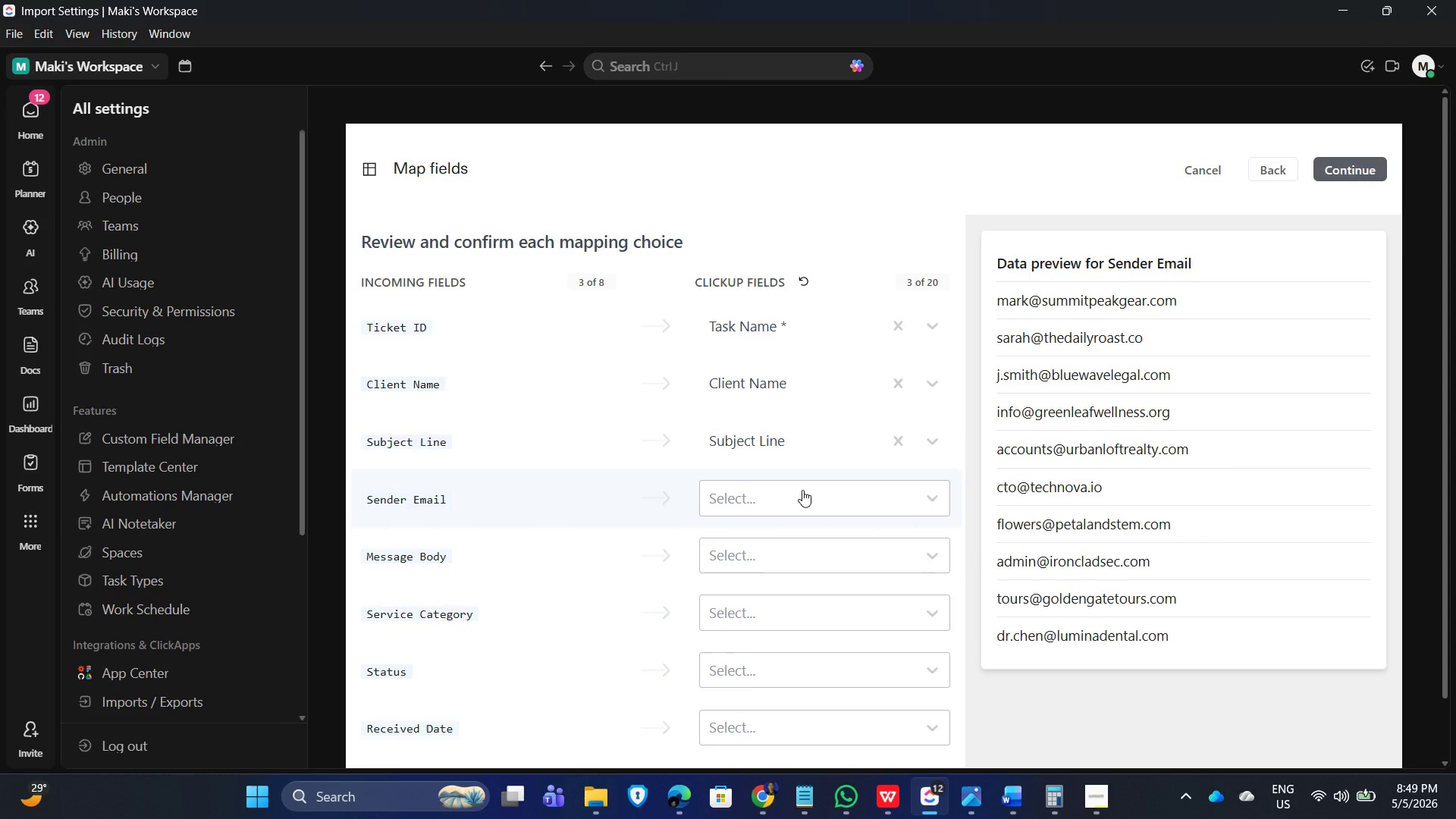 
left_click([802, 490])
 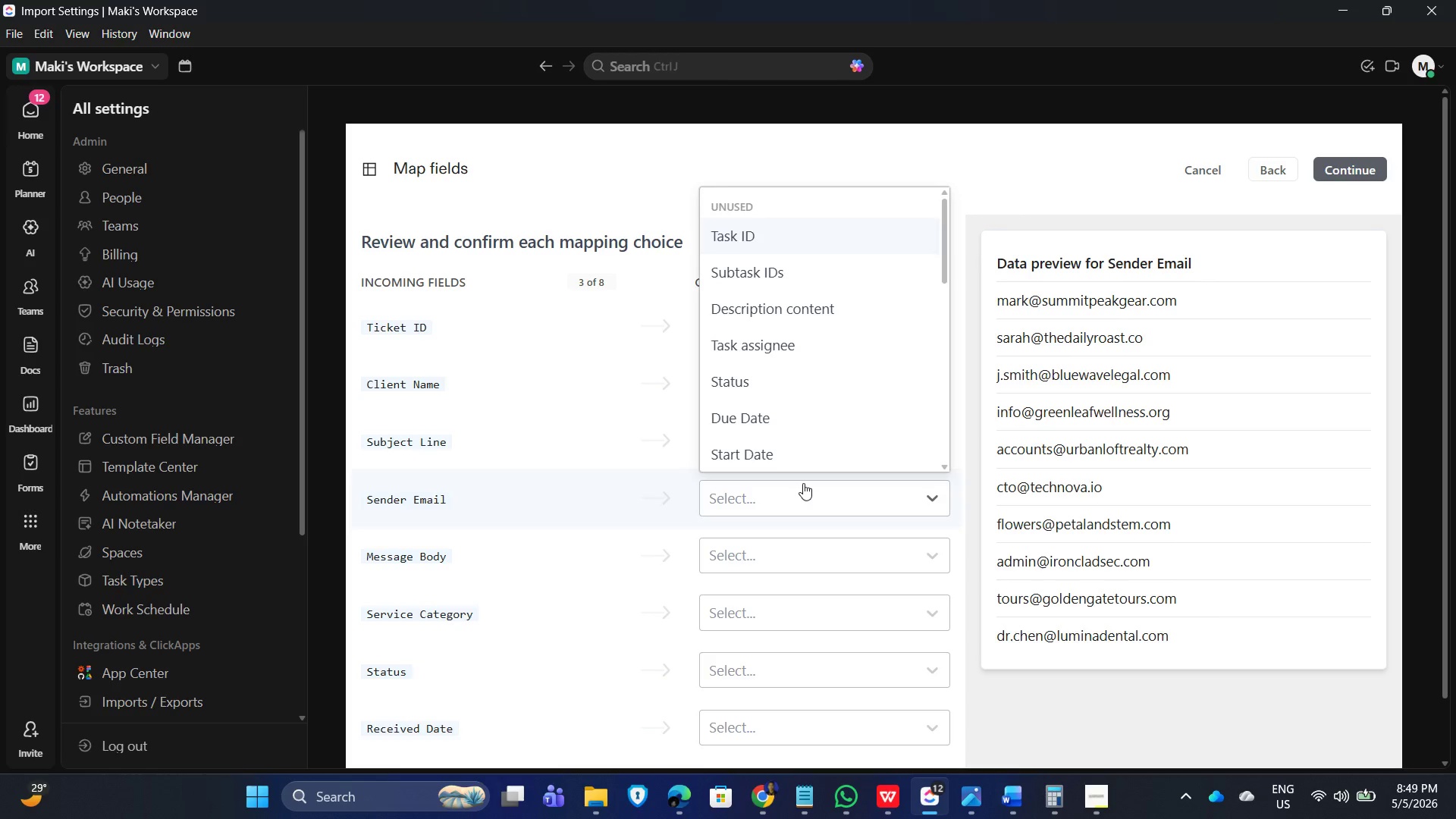 
scroll: coordinate [799, 413], scroll_direction: down, amount: 5.0
 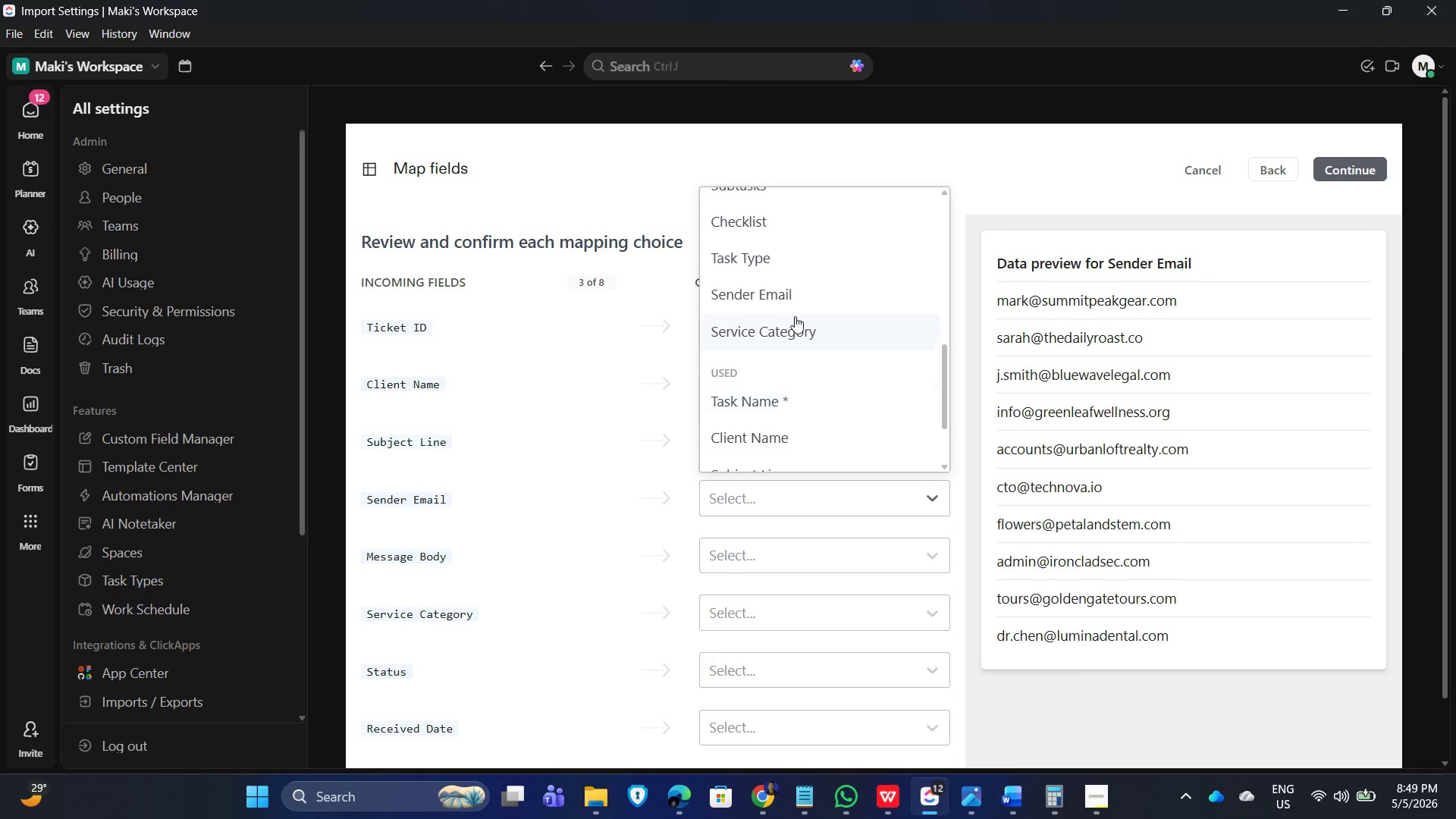 
left_click([796, 293])
 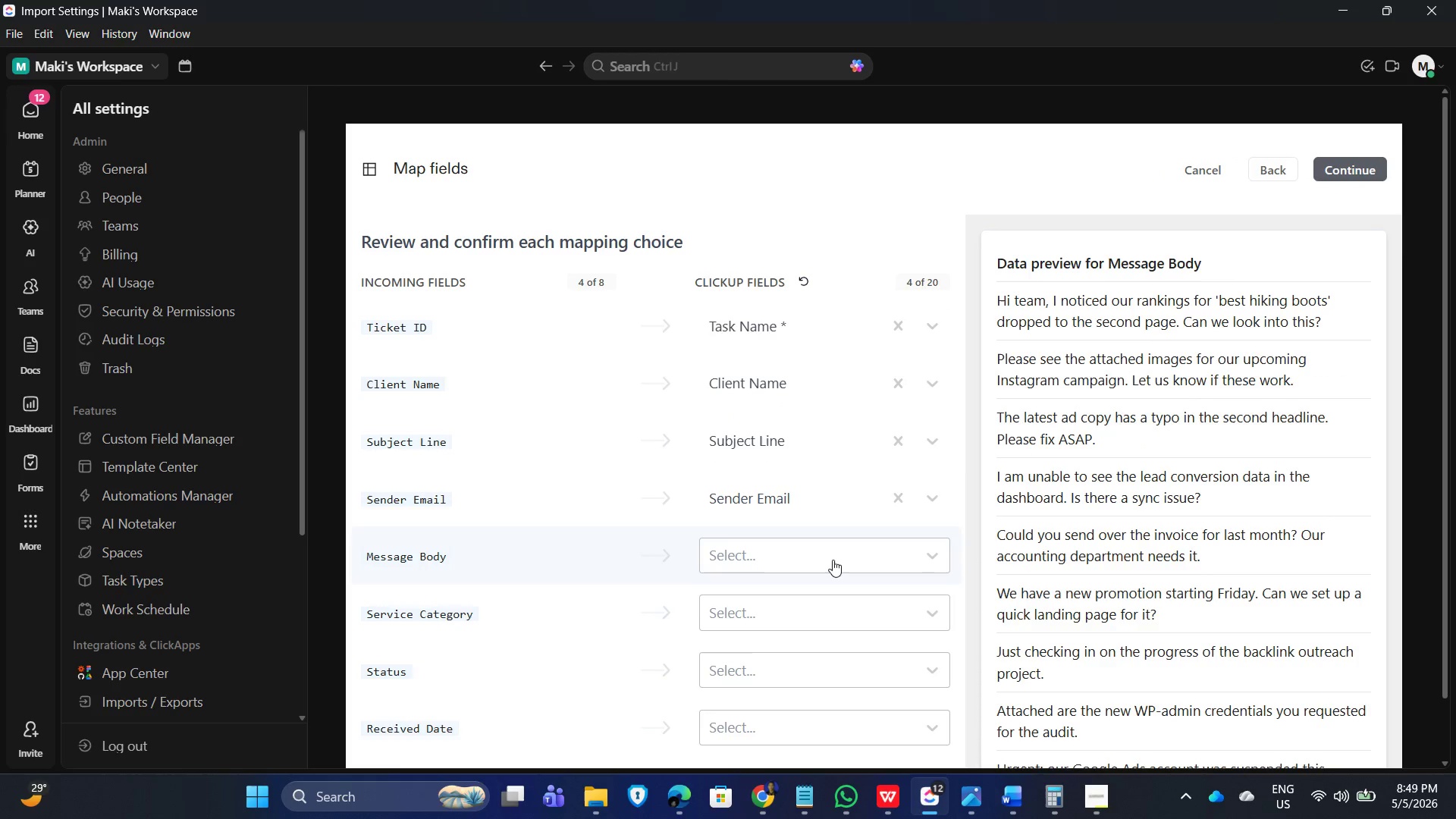 
left_click([833, 560])
 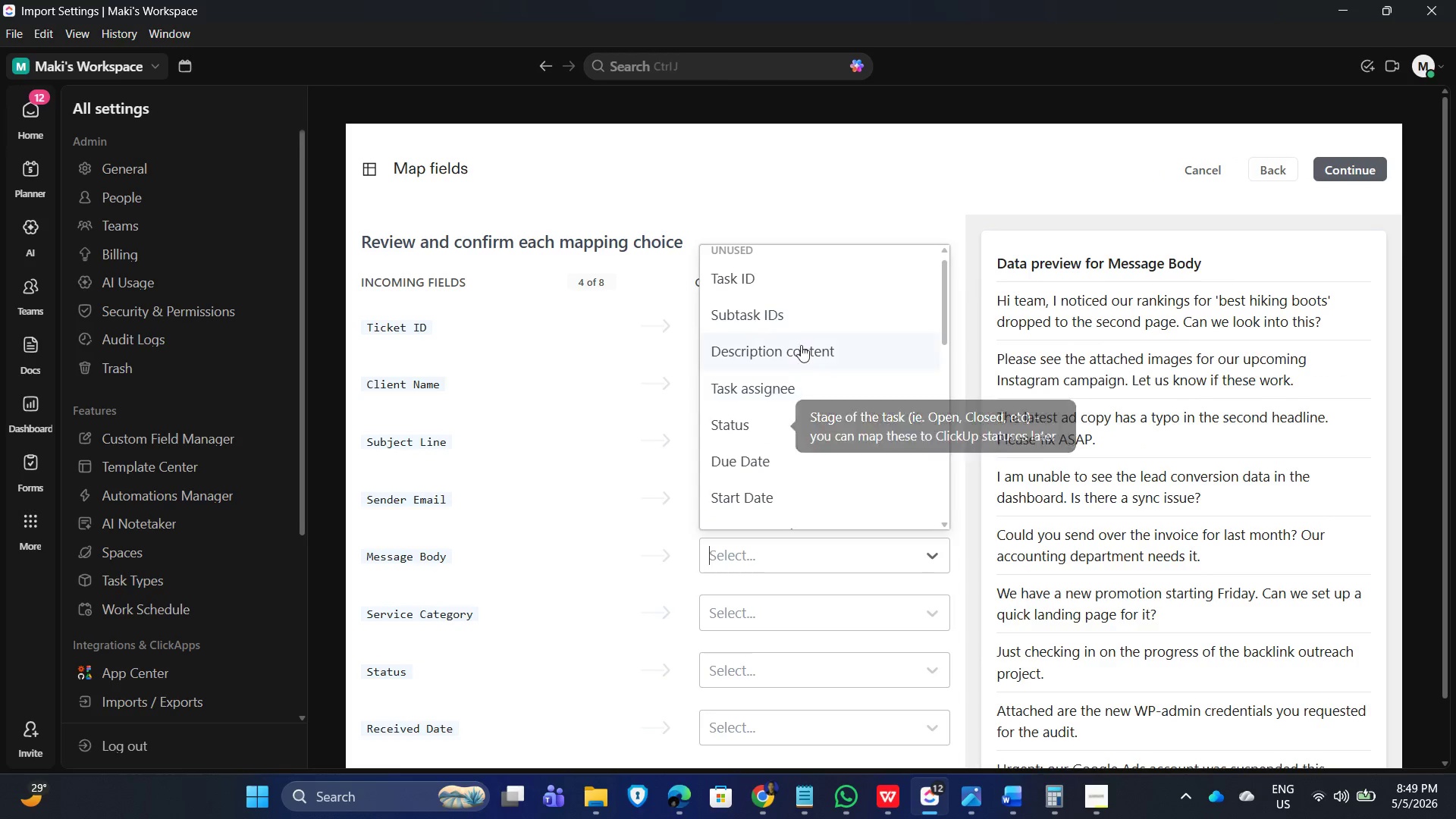 
left_click([799, 347])
 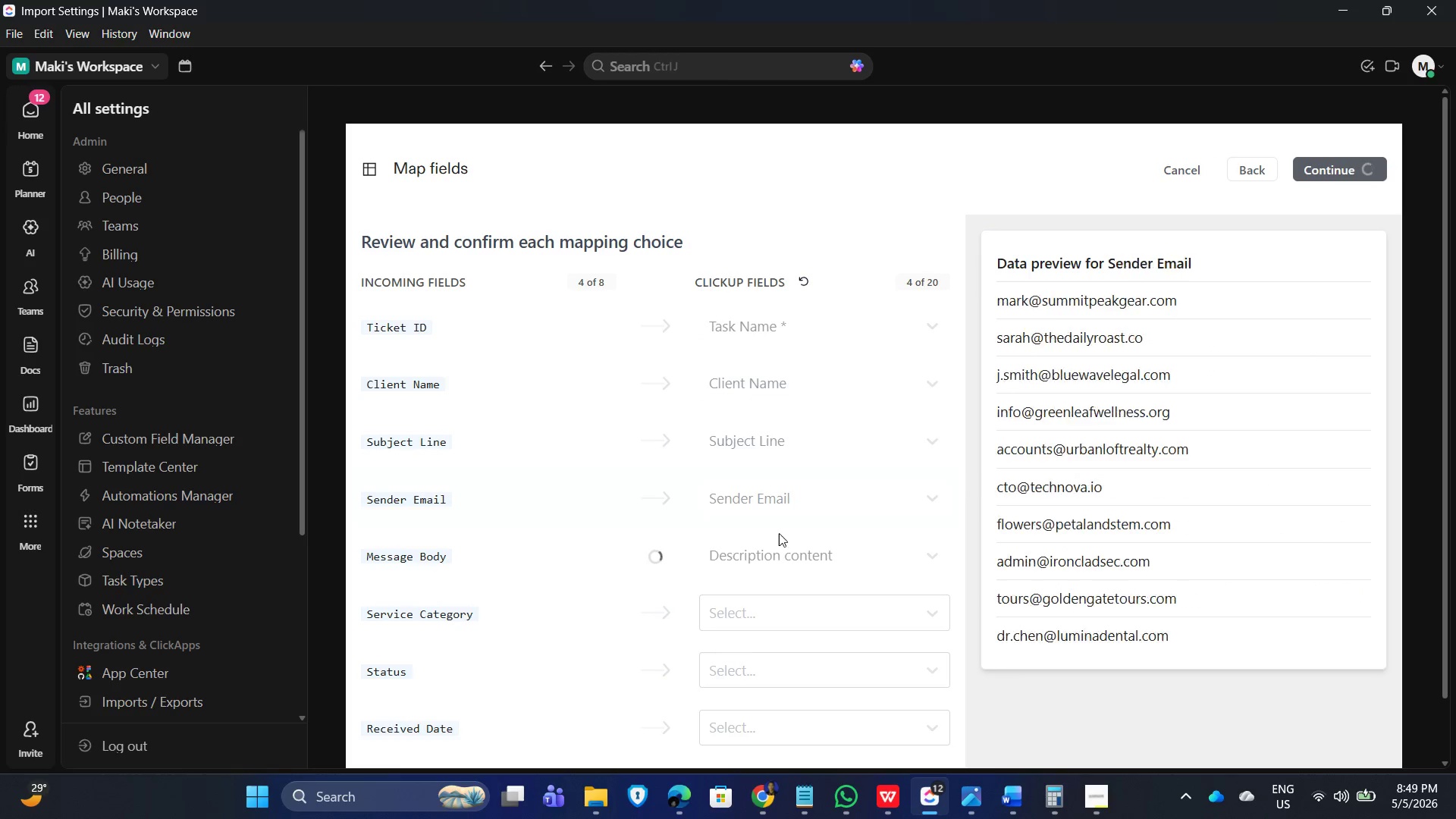 
scroll: coordinate [789, 552], scroll_direction: down, amount: 2.0
 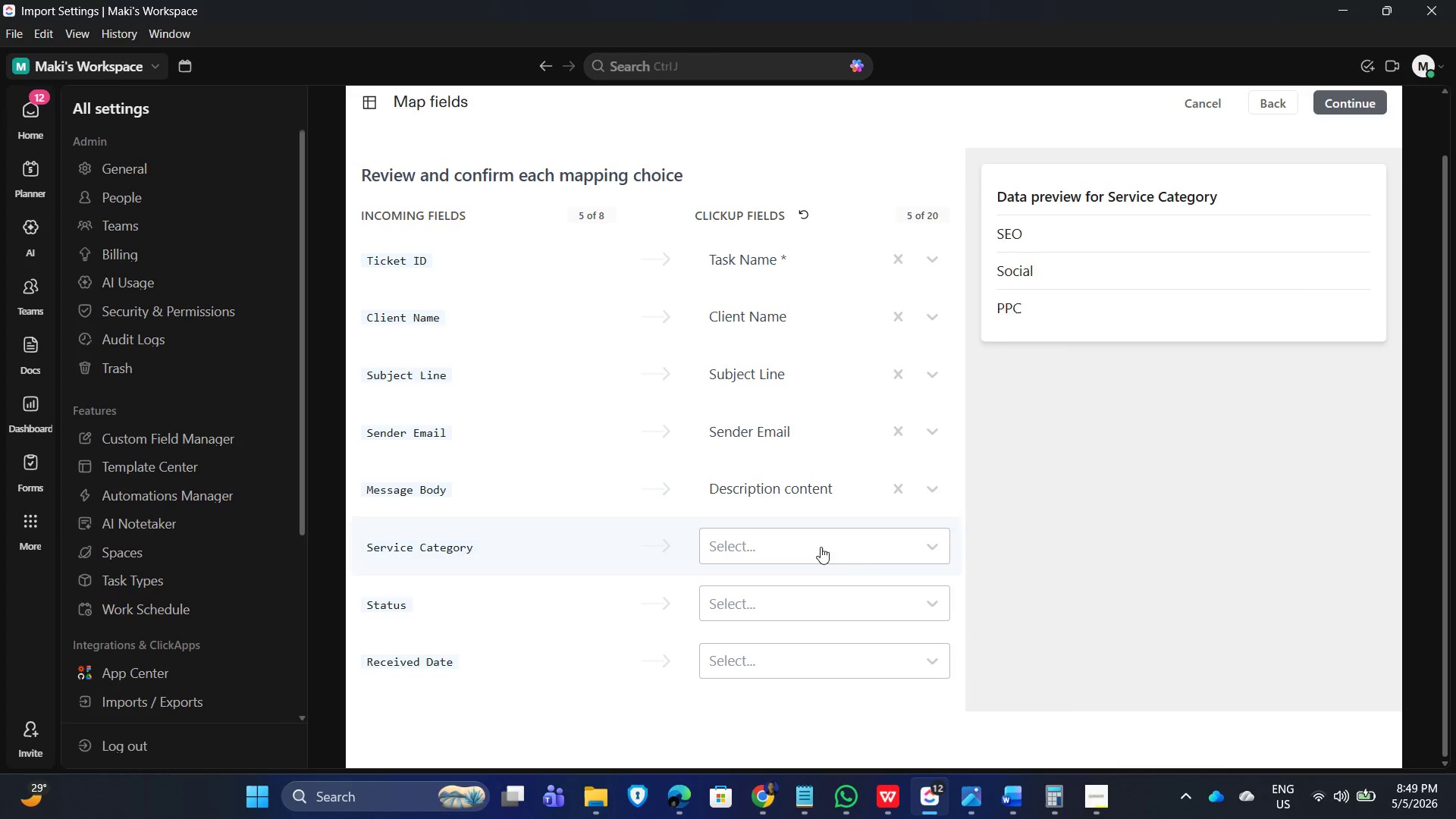 
left_click([812, 548])
 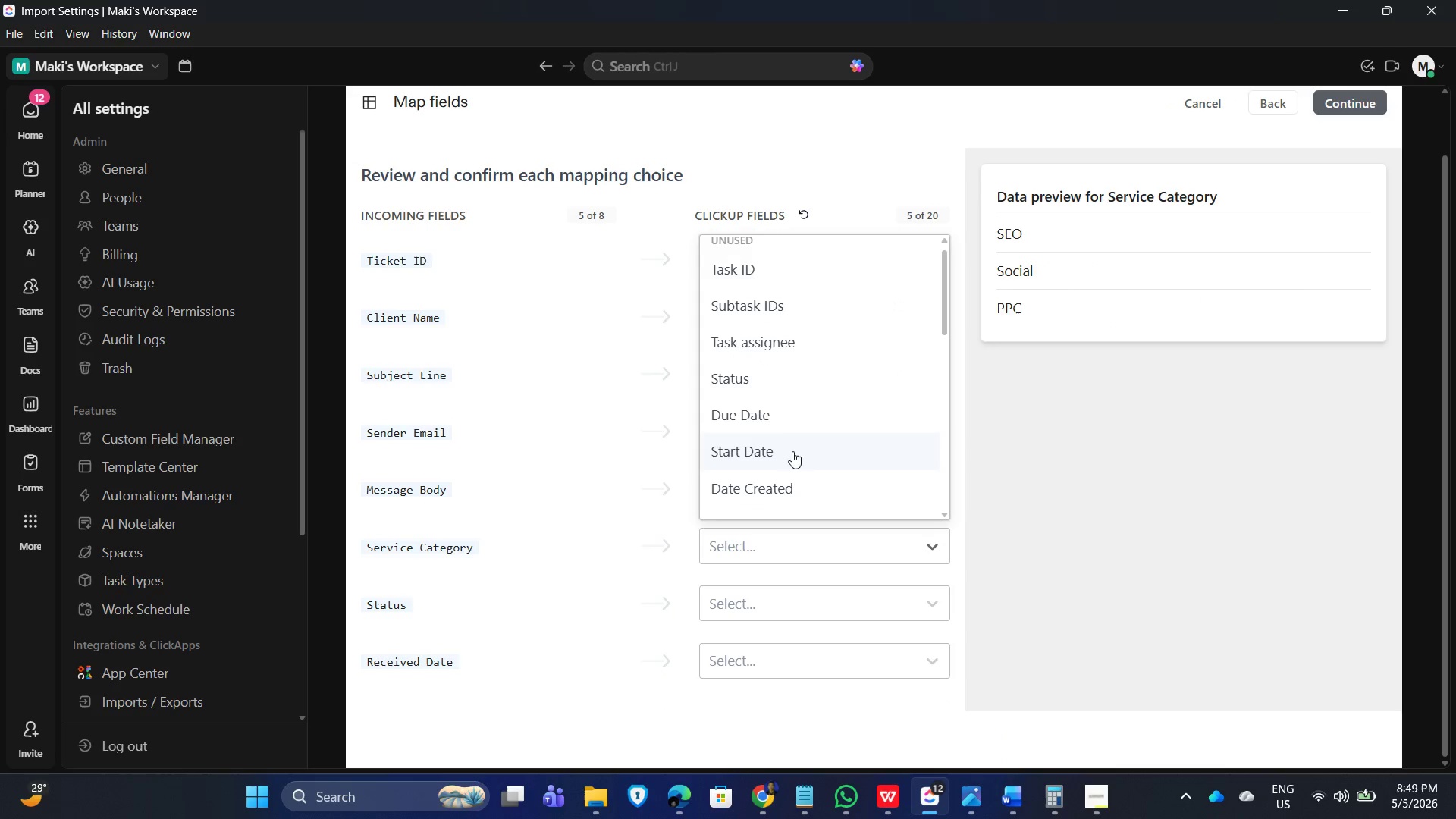 
scroll: coordinate [799, 493], scroll_direction: down, amount: 7.0
 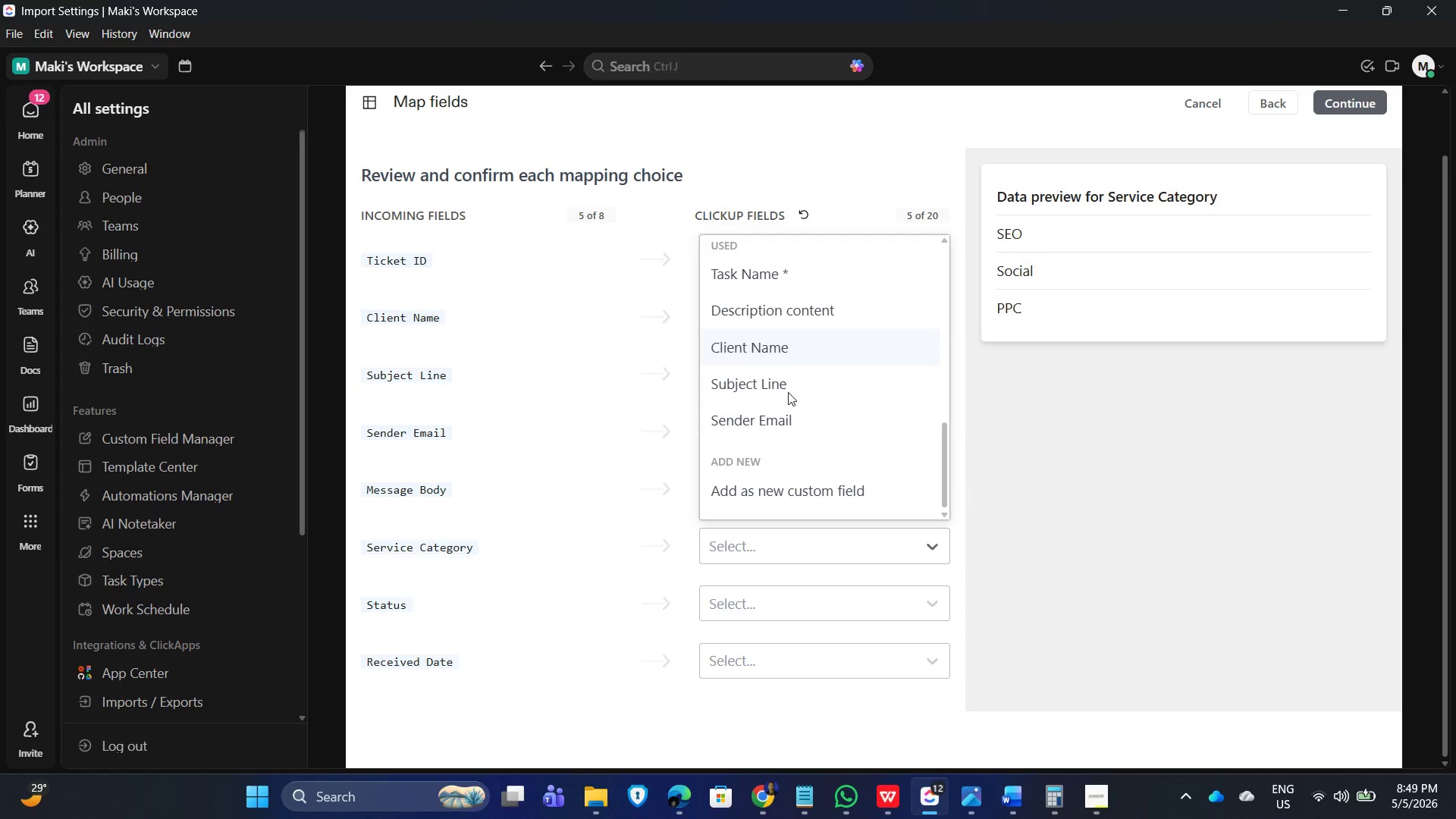 
left_click([808, 491])
 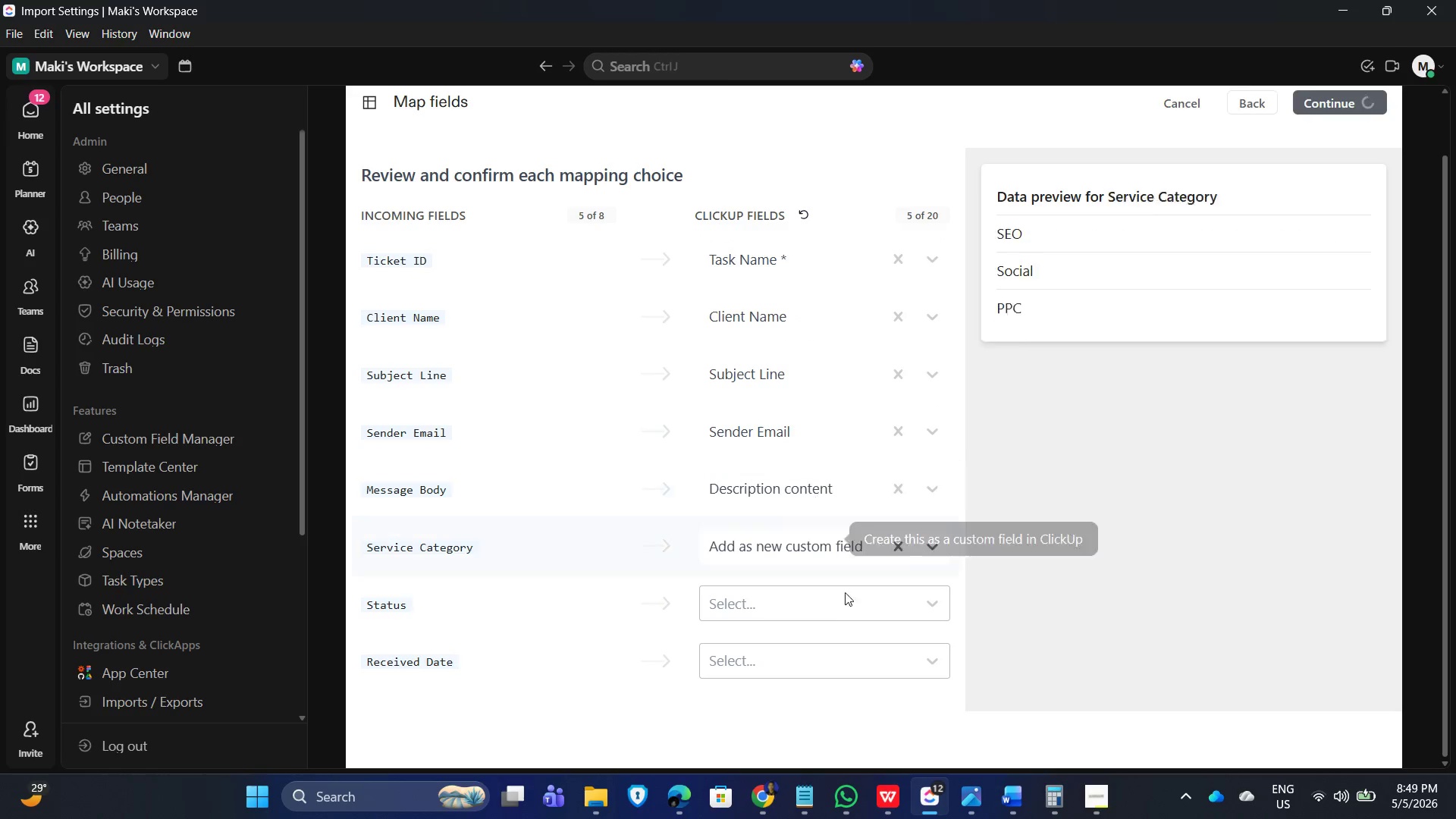 
scroll: coordinate [828, 622], scroll_direction: down, amount: 4.0
 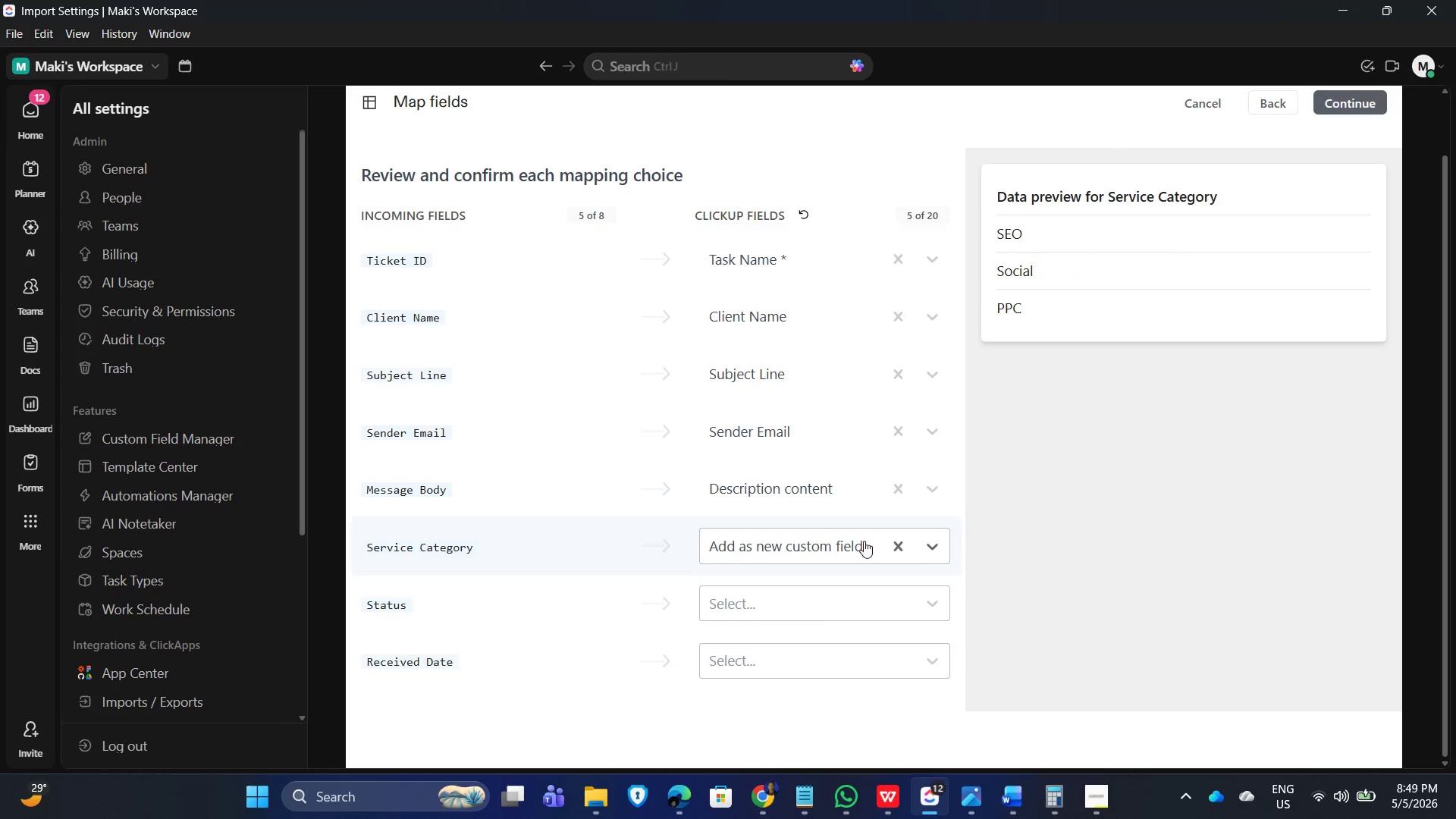 
left_click([764, 602])
 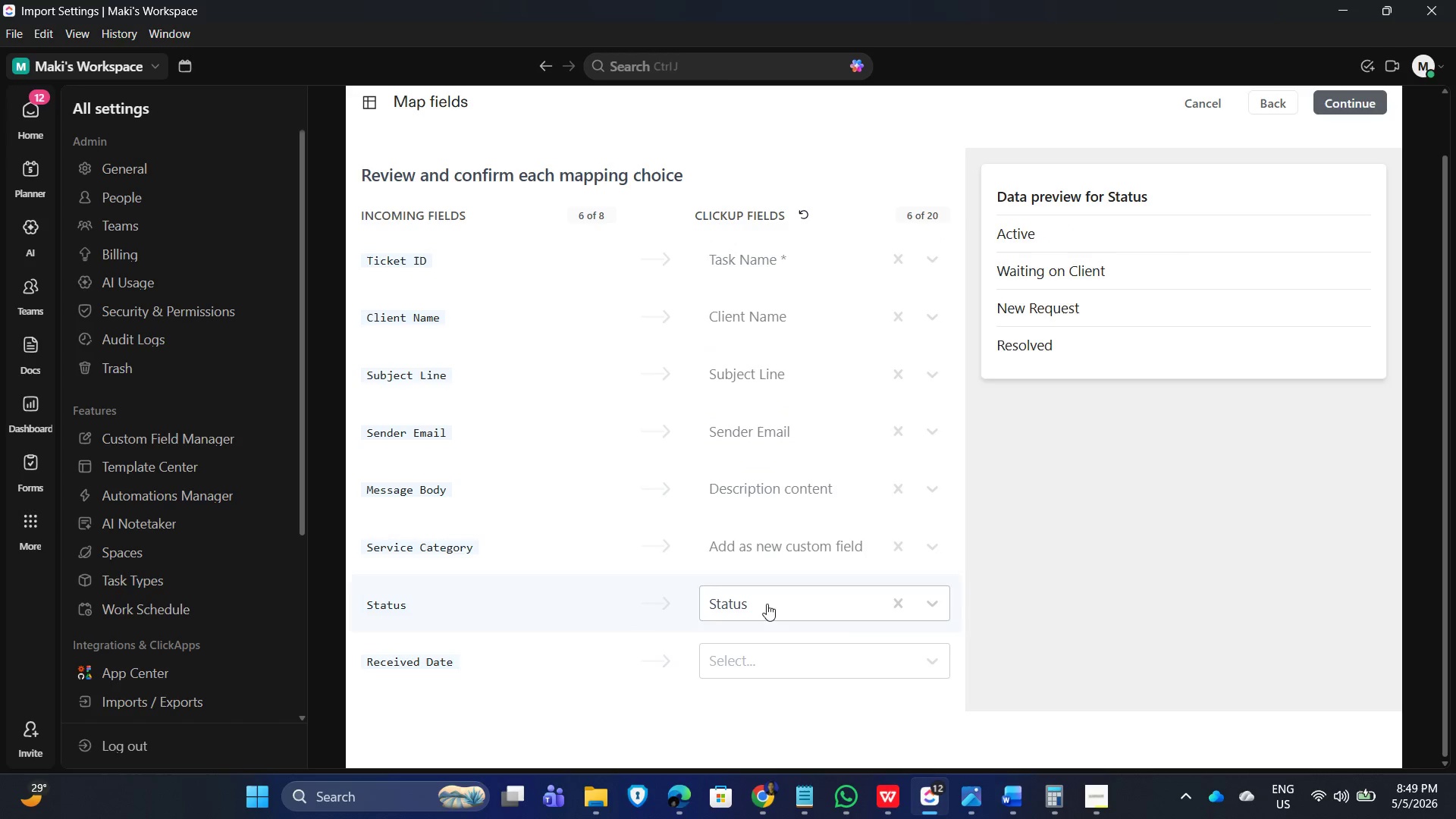 
left_click([796, 664])
 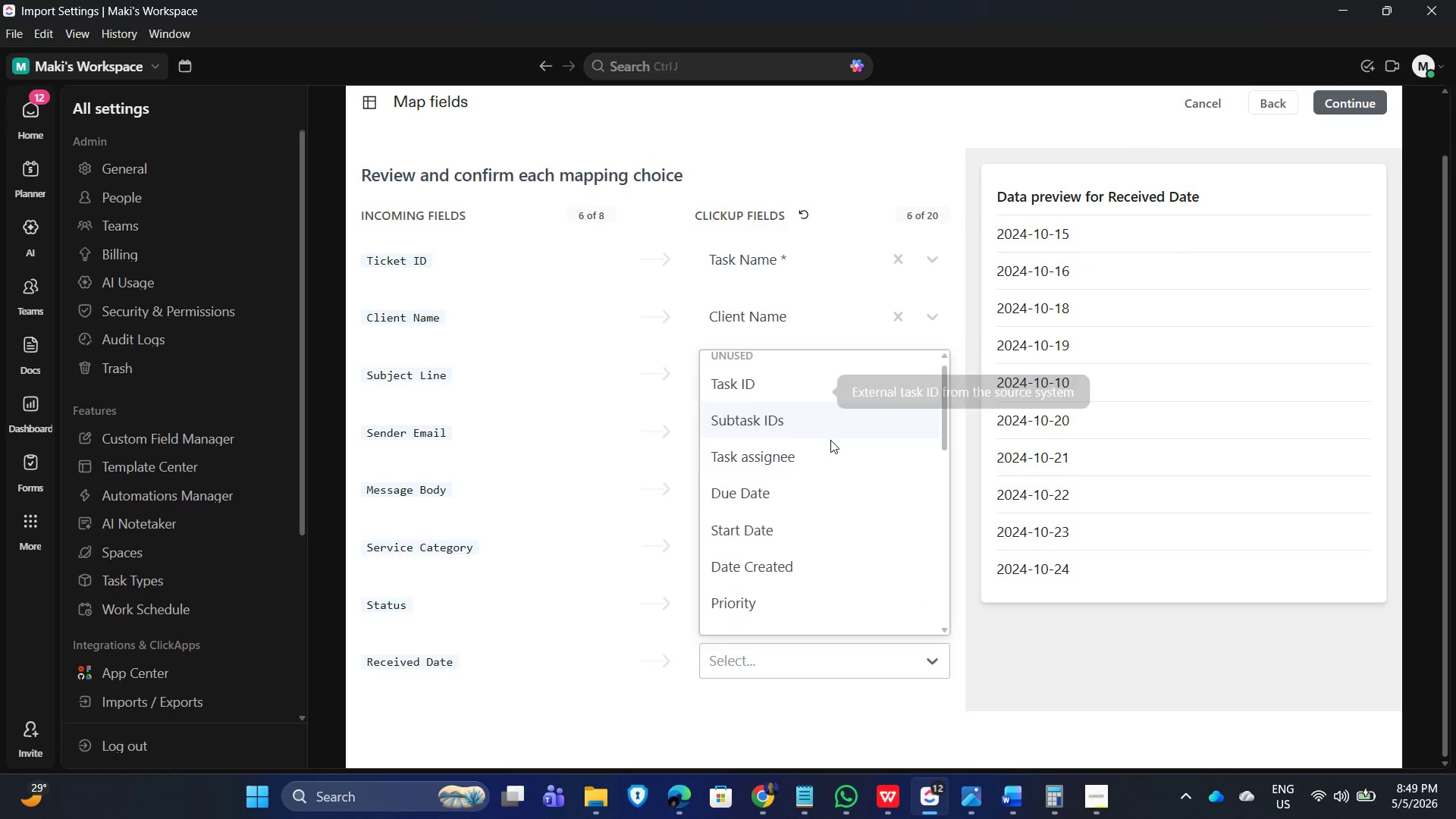 
scroll: coordinate [799, 544], scroll_direction: down, amount: 1.0
 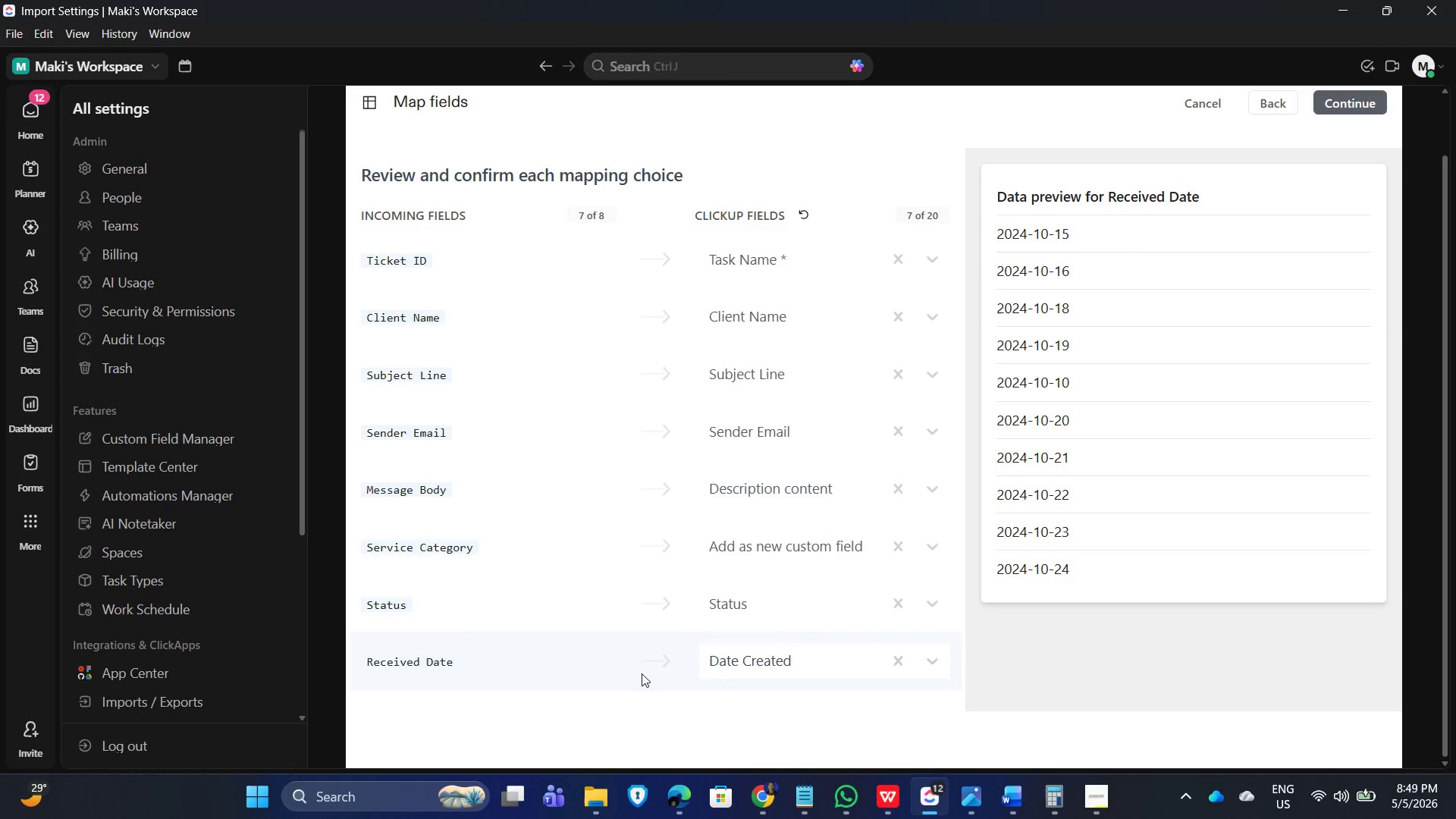 
left_click([815, 550])
 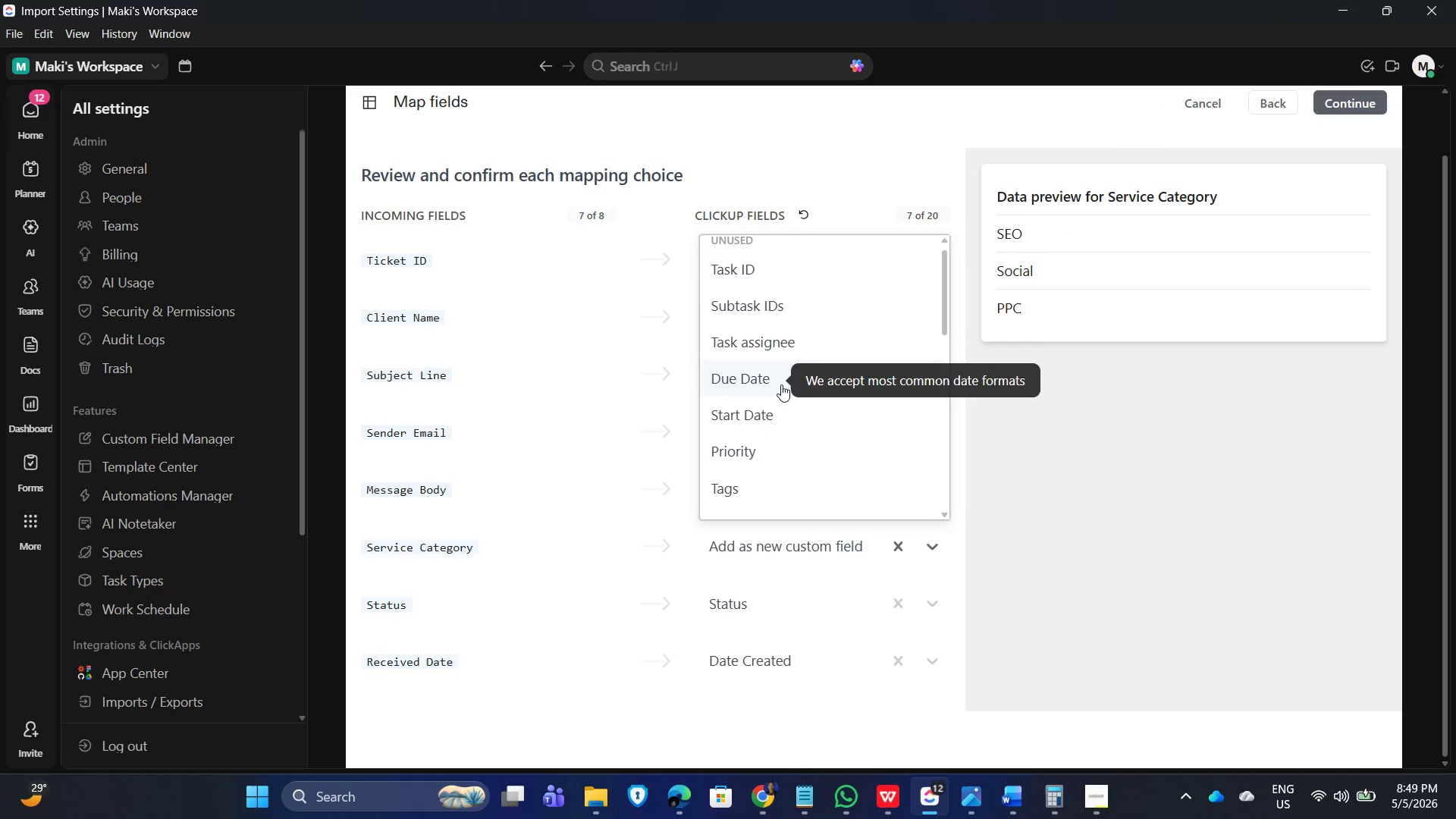 
scroll: coordinate [837, 493], scroll_direction: down, amount: 5.0
 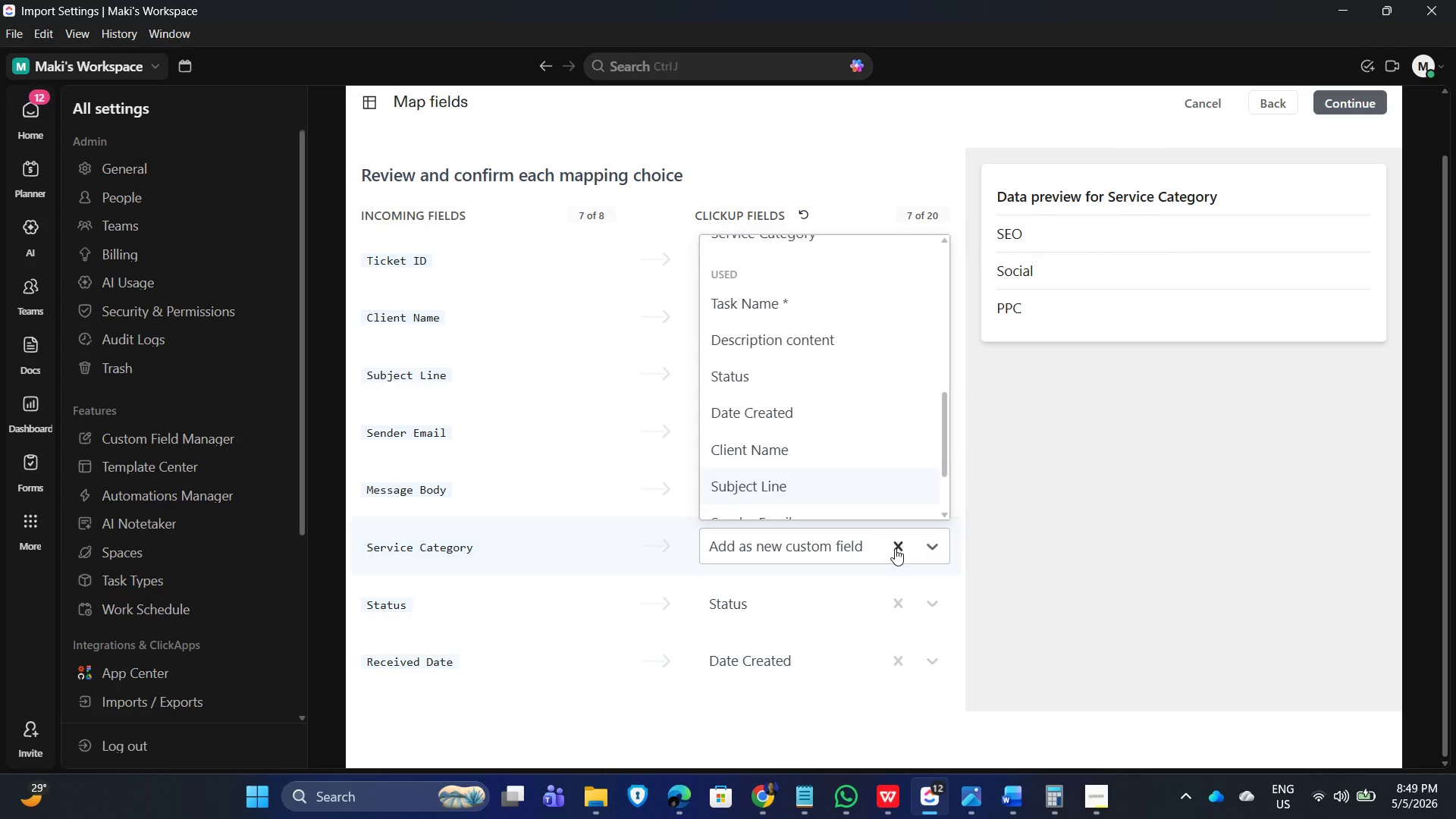 
left_click([896, 548])
 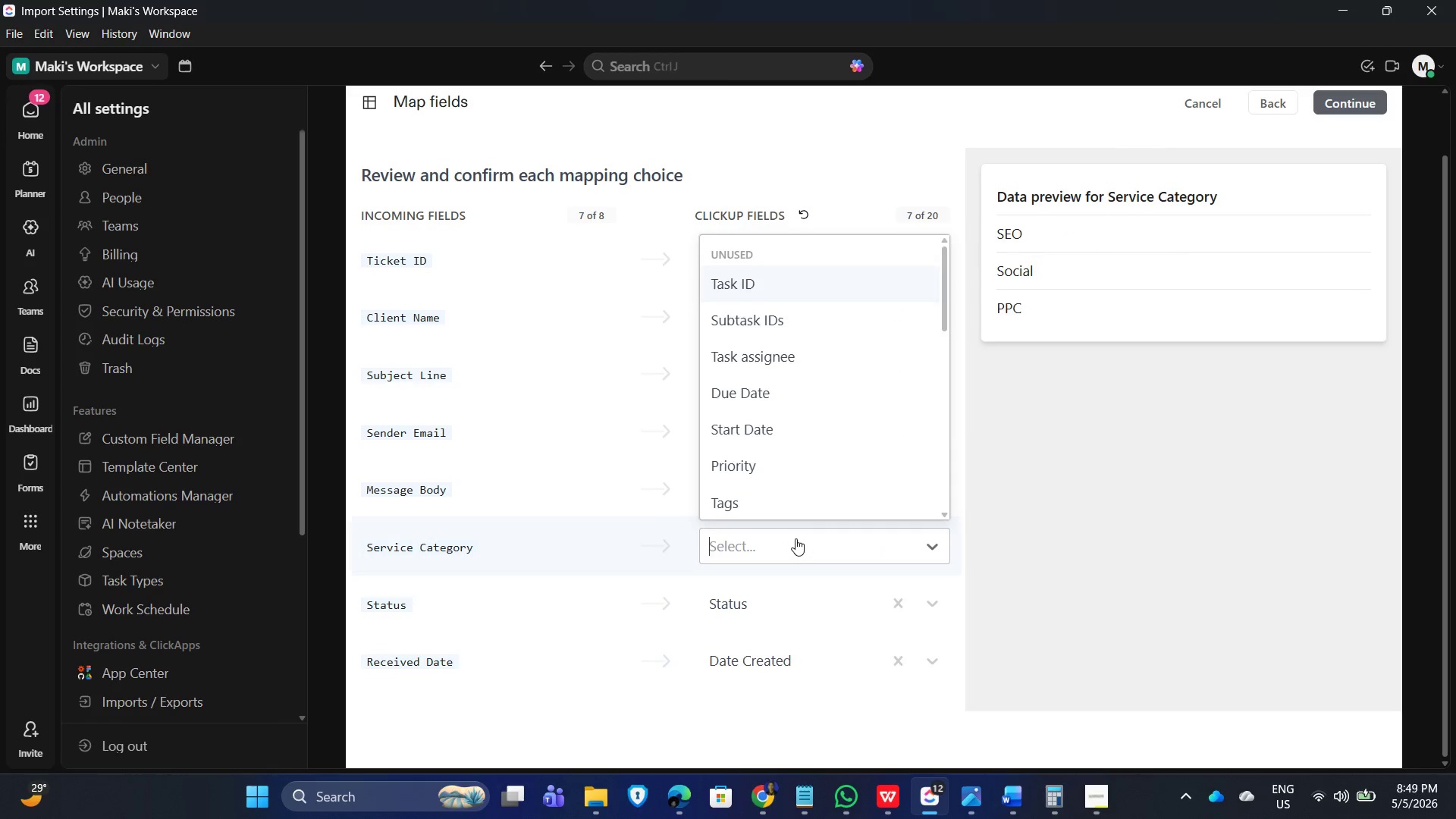 
scroll: coordinate [799, 395], scroll_direction: down, amount: 4.0
 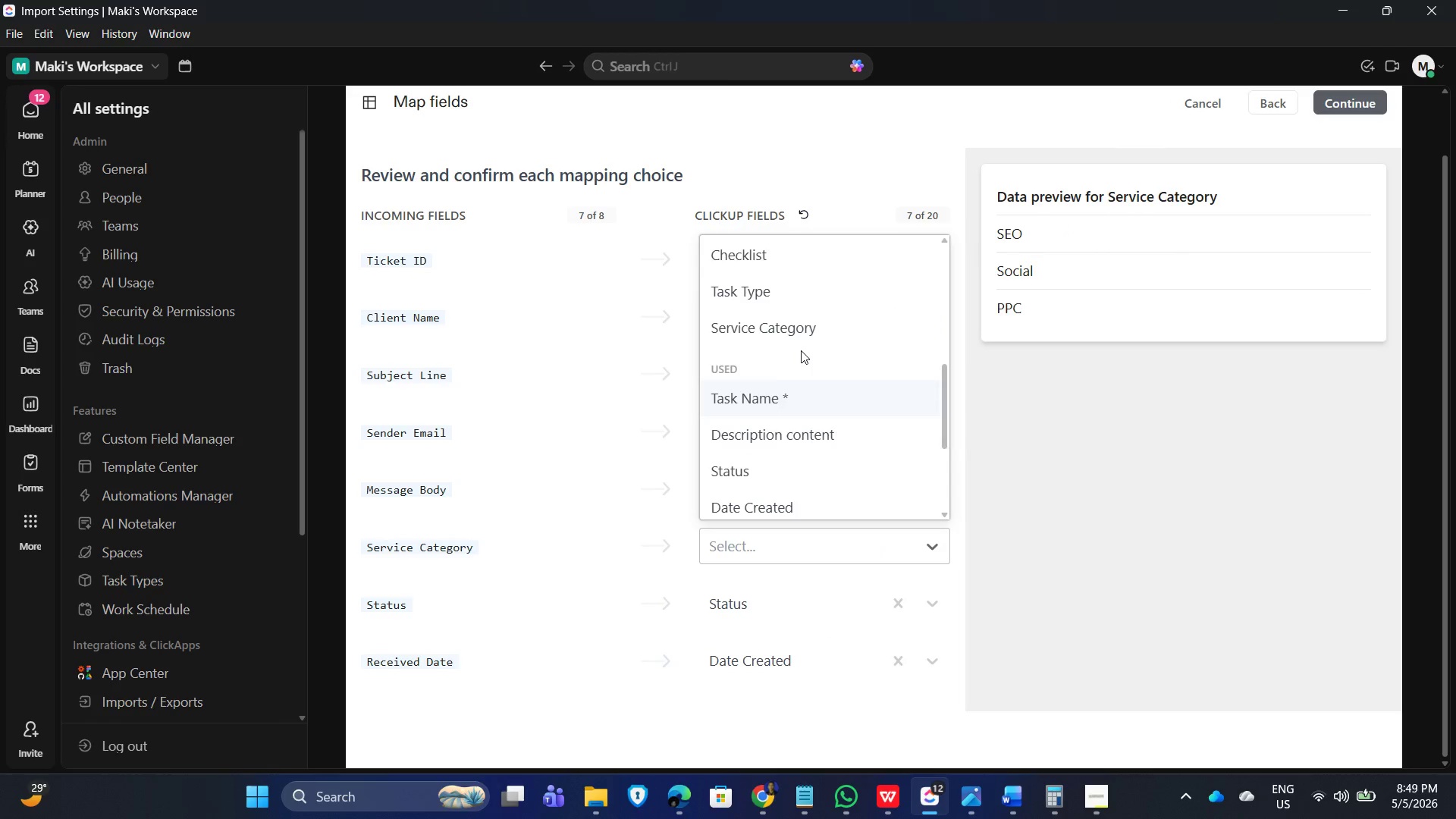 
left_click([802, 327])
 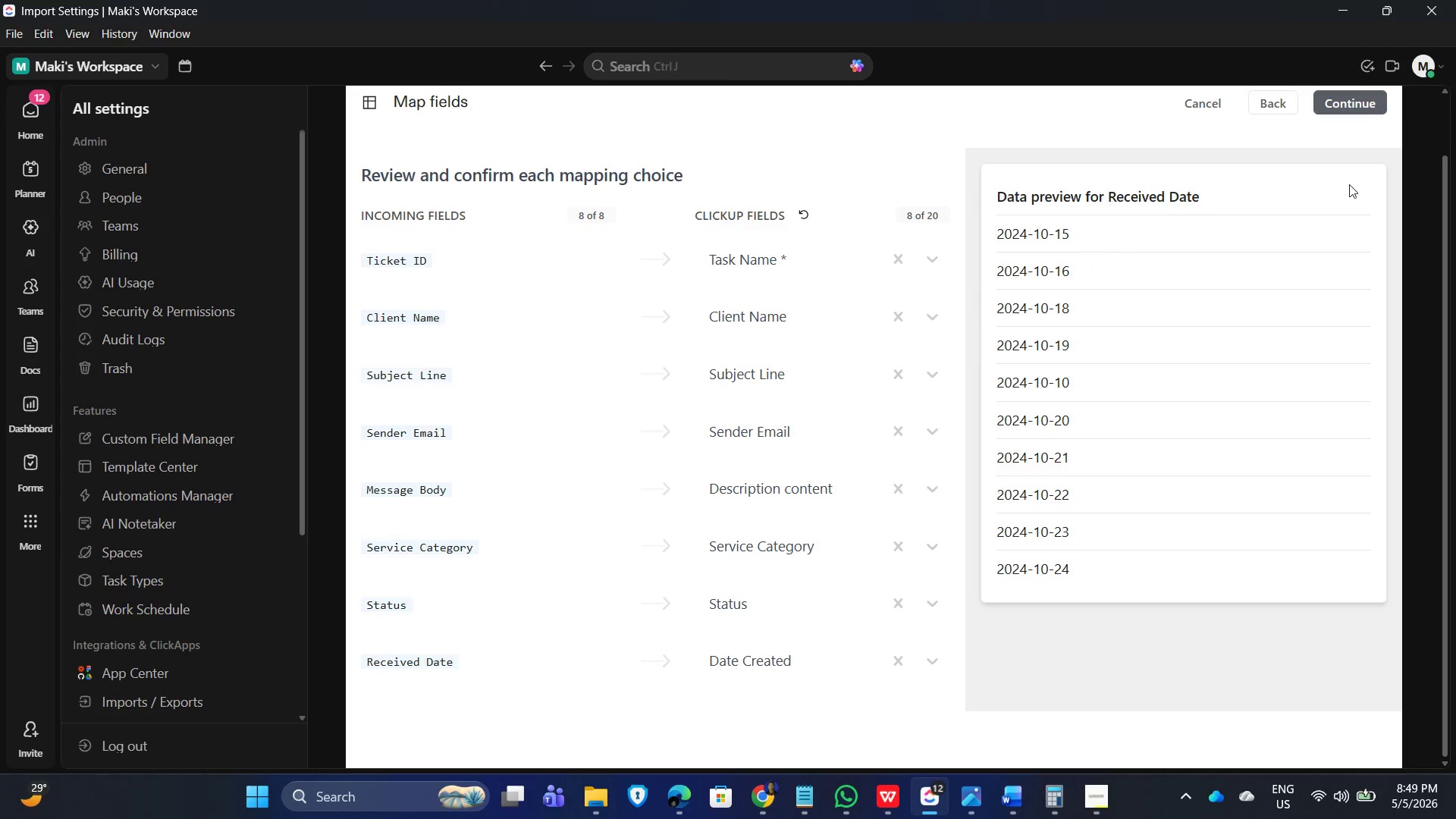 
left_click([1350, 105])
 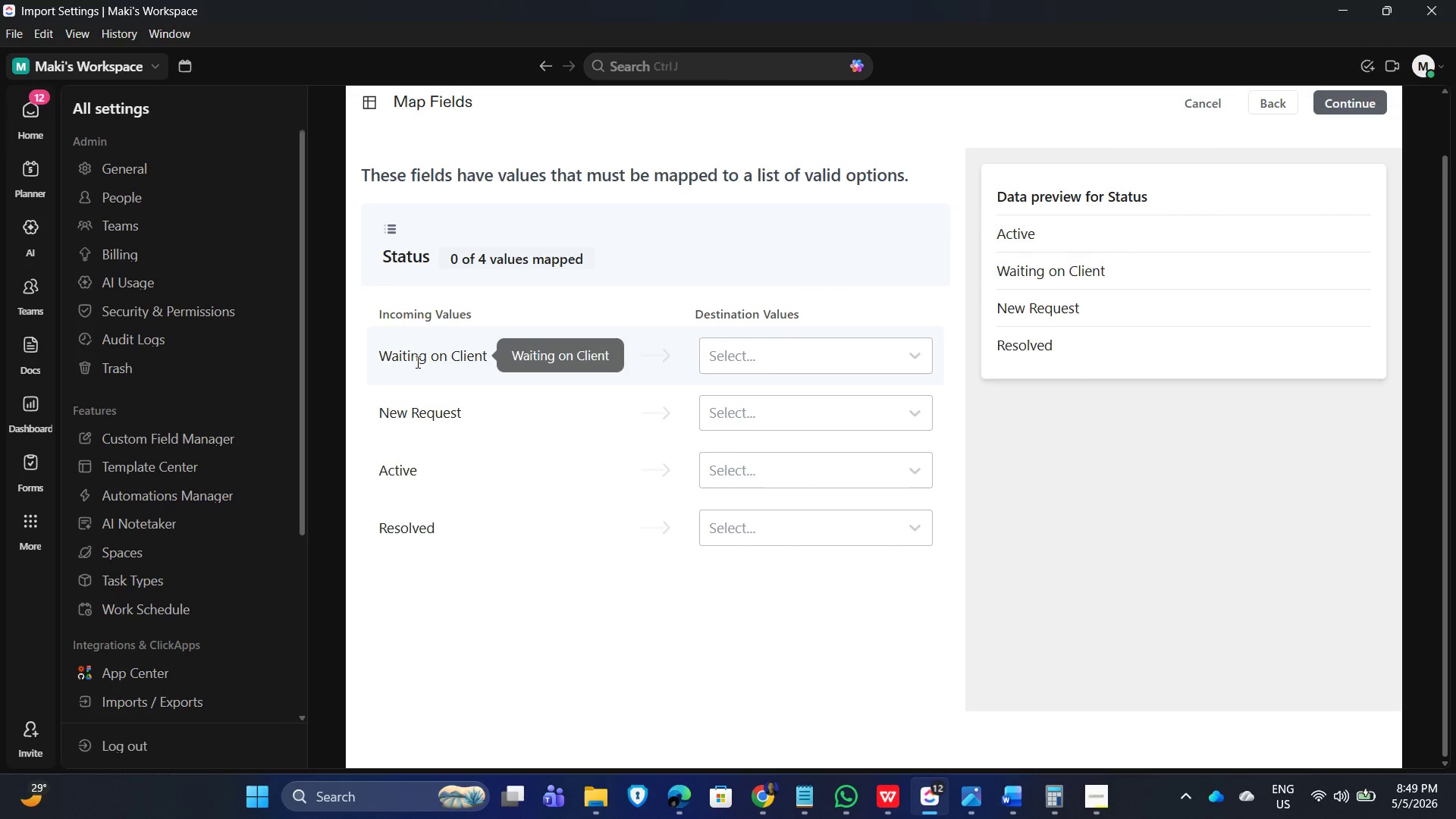 
left_click([859, 358])
 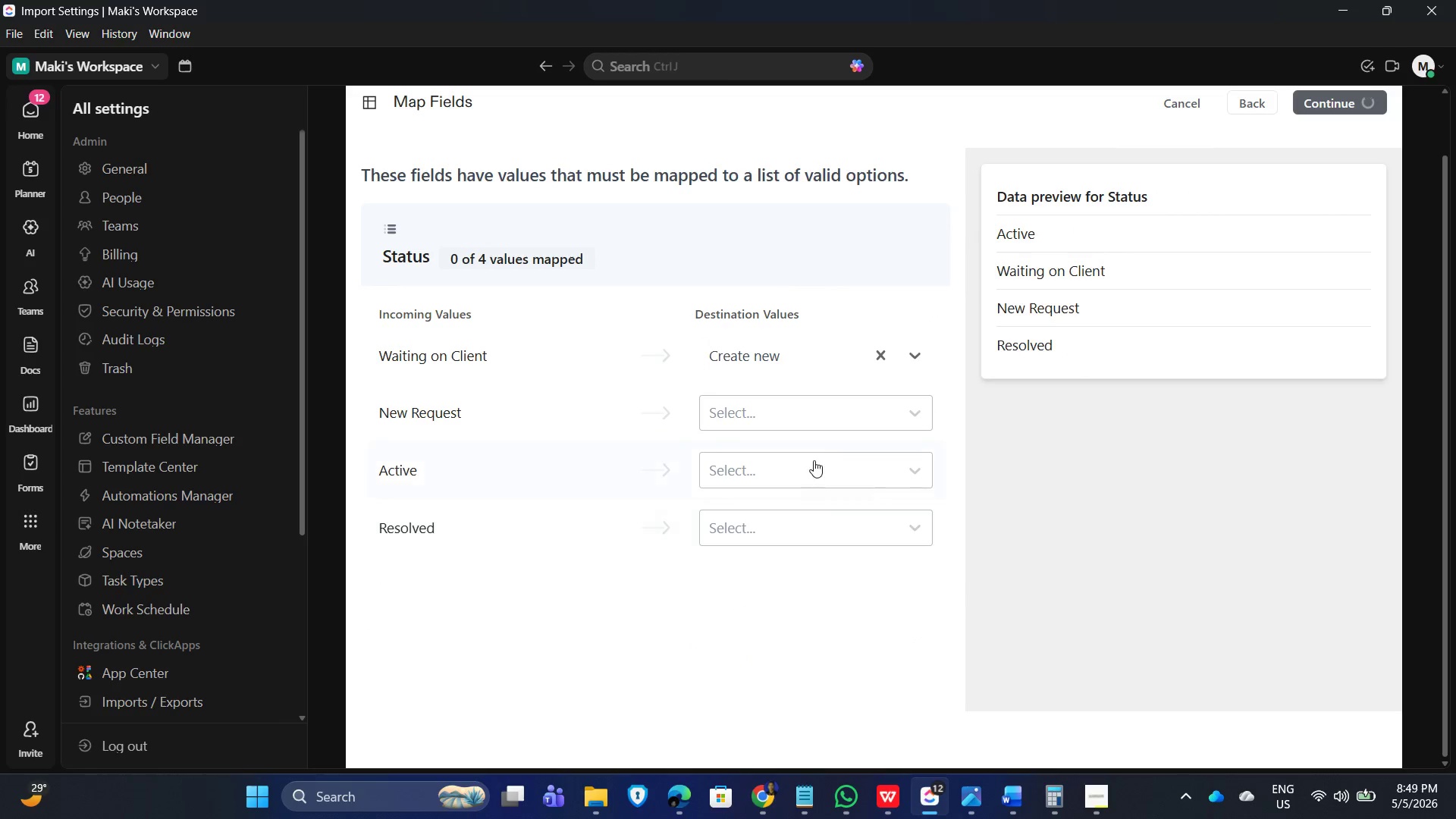 
left_click([855, 412])
 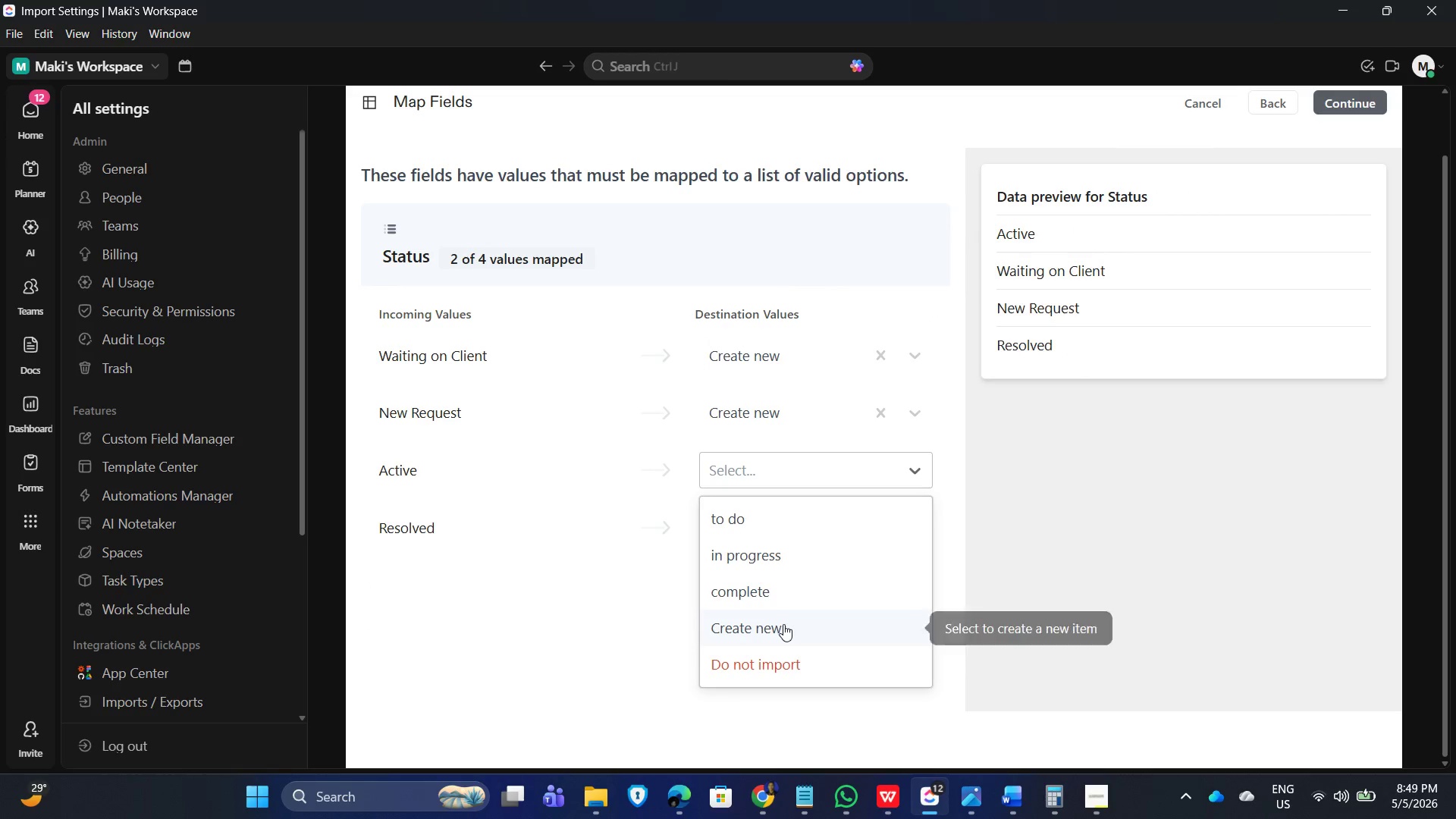 
left_click_drag(start_coordinate=[880, 526], to_coordinate=[885, 532])
 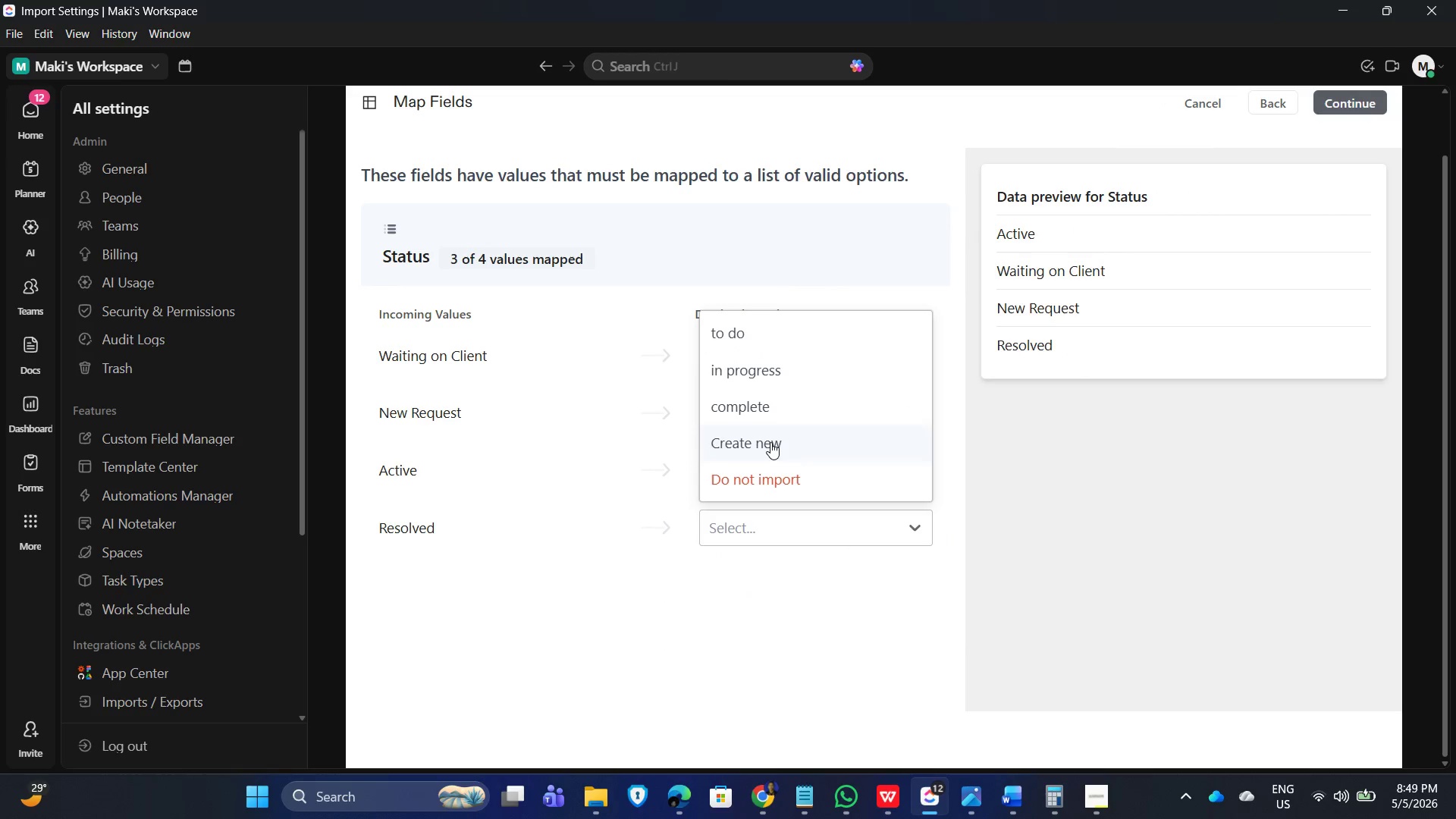 
left_click([770, 442])
 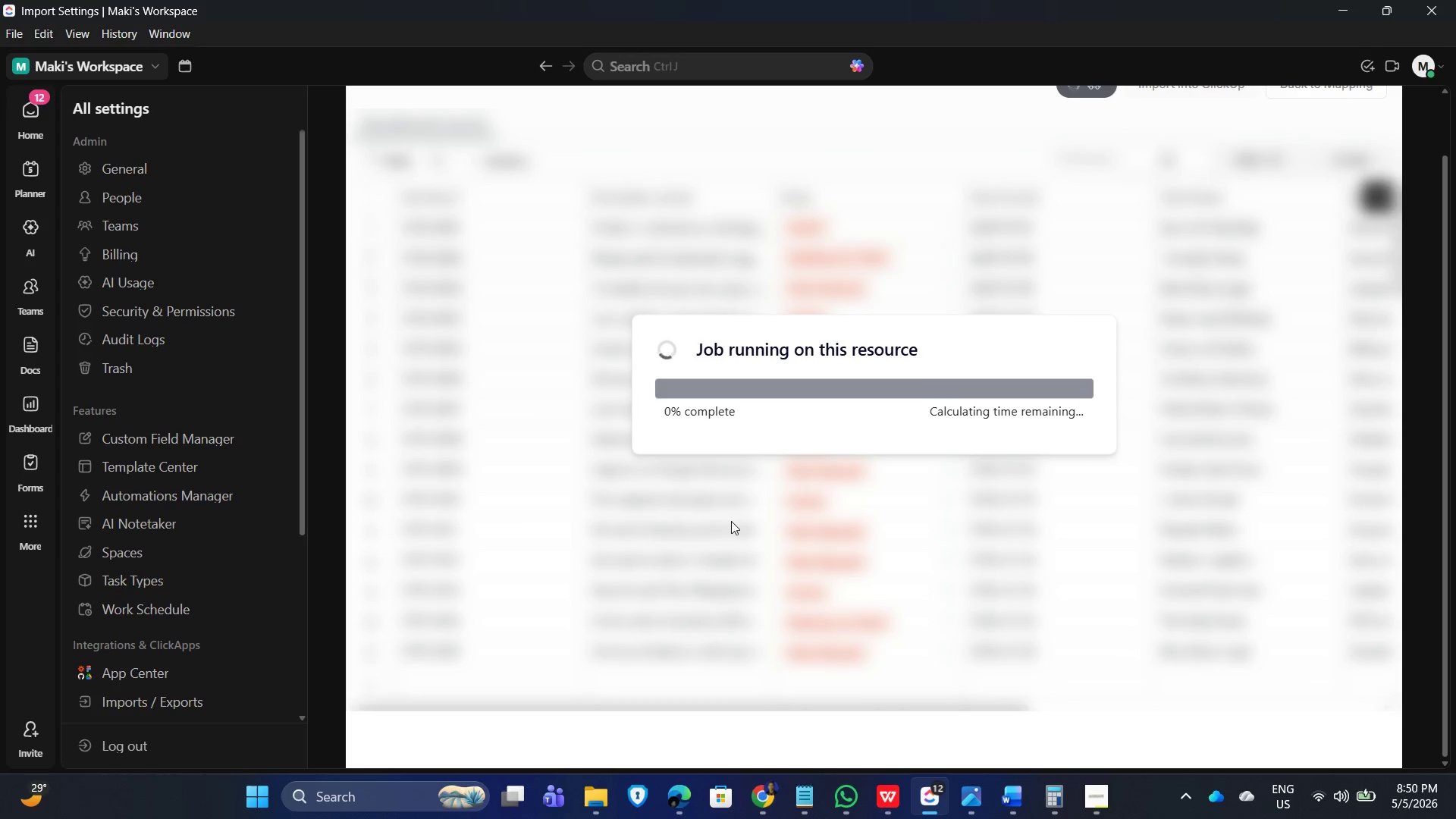 
wait(10.74)
 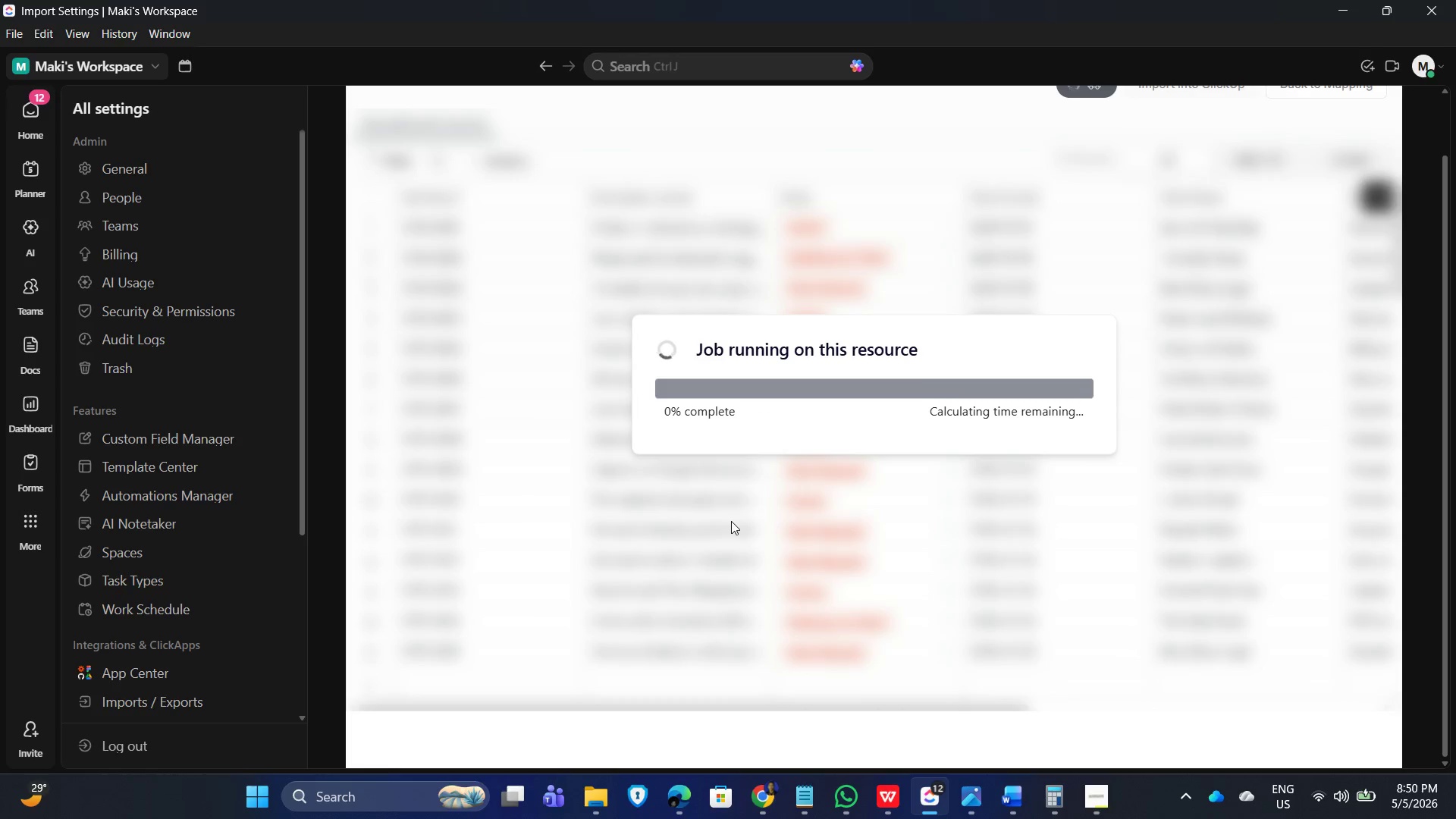 
mouse_move([855, 576])
 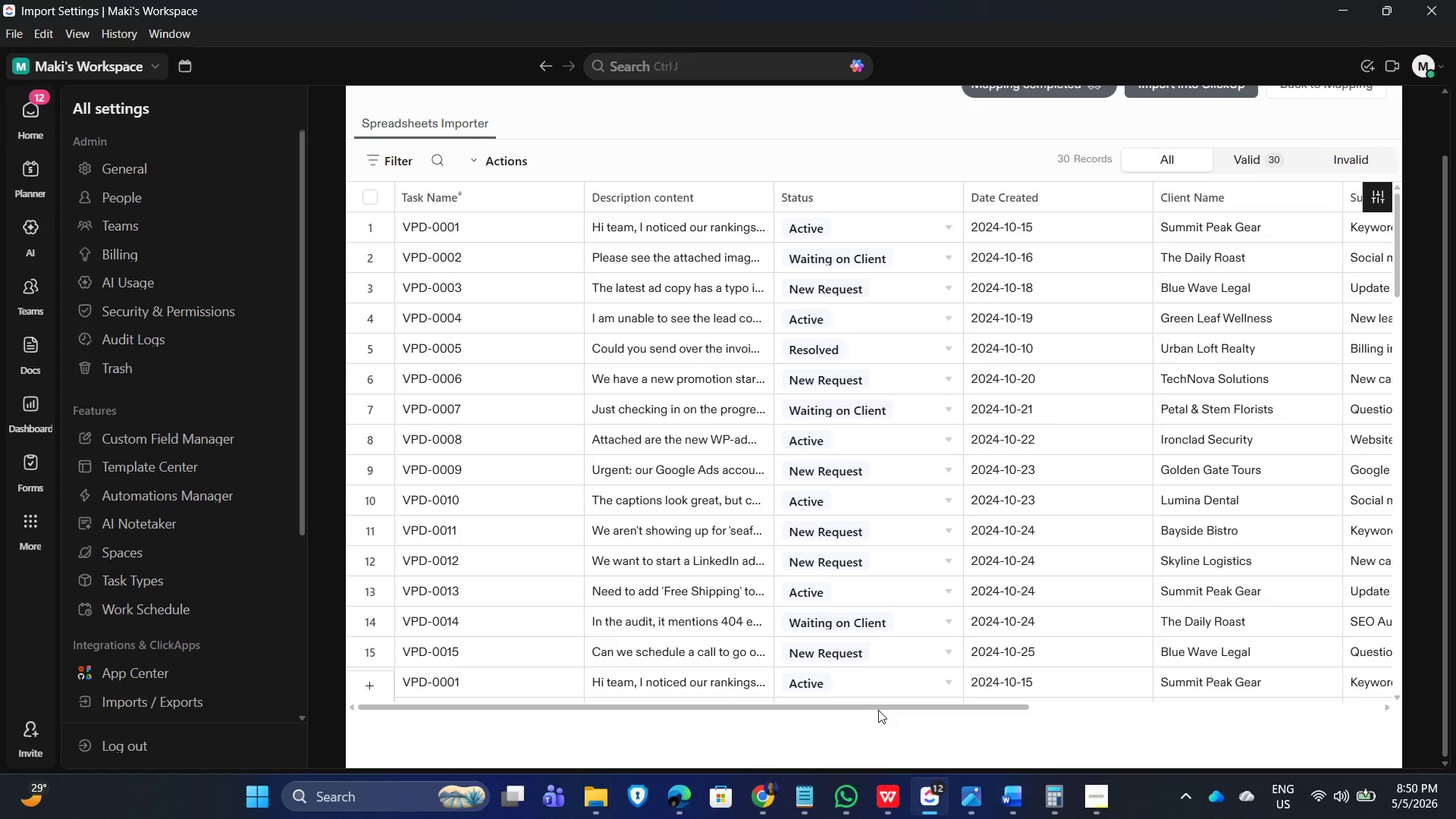 
left_click_drag(start_coordinate=[850, 708], to_coordinate=[774, 722])
 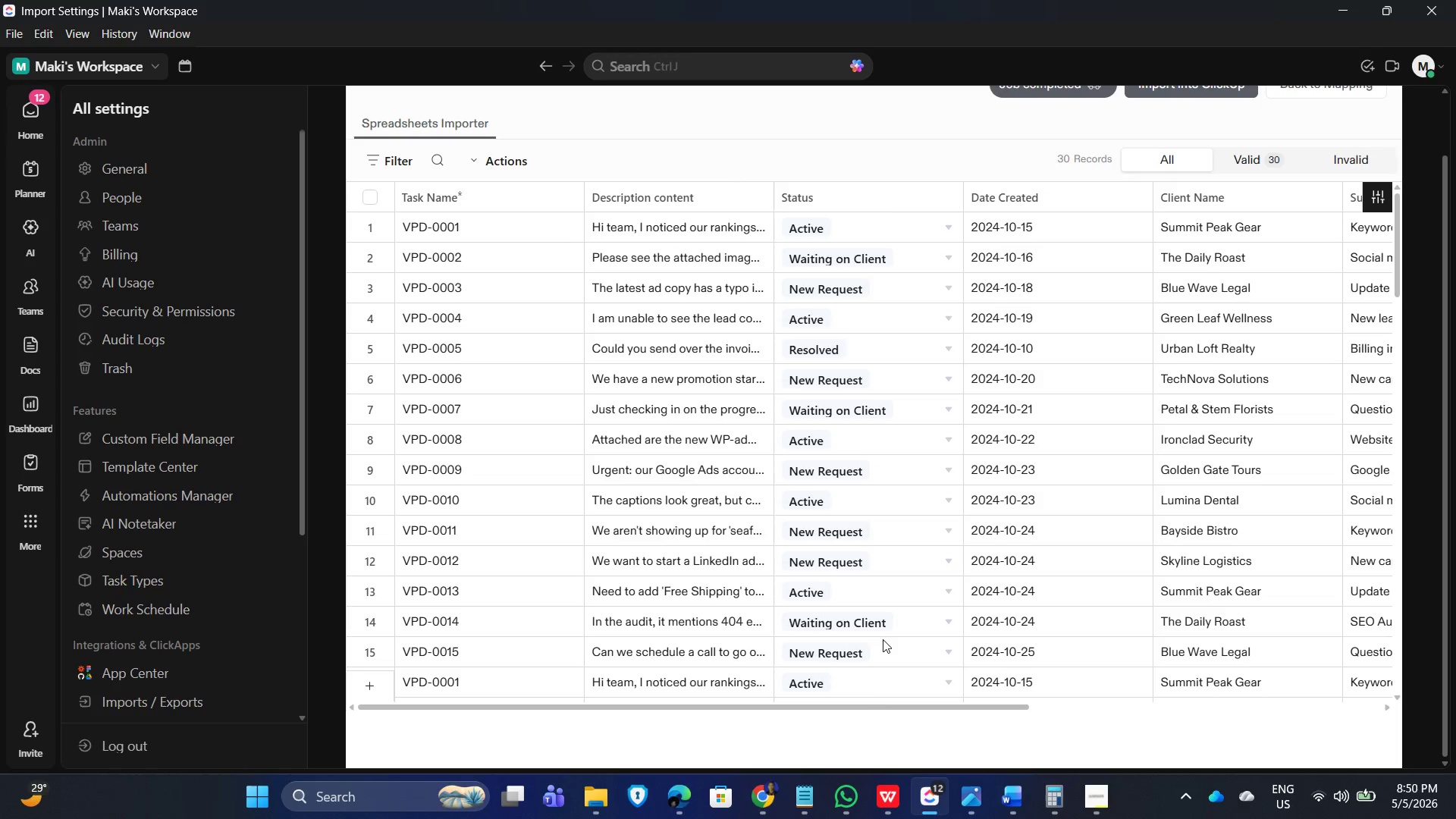 
left_click_drag(start_coordinate=[875, 709], to_coordinate=[1352, 708])
 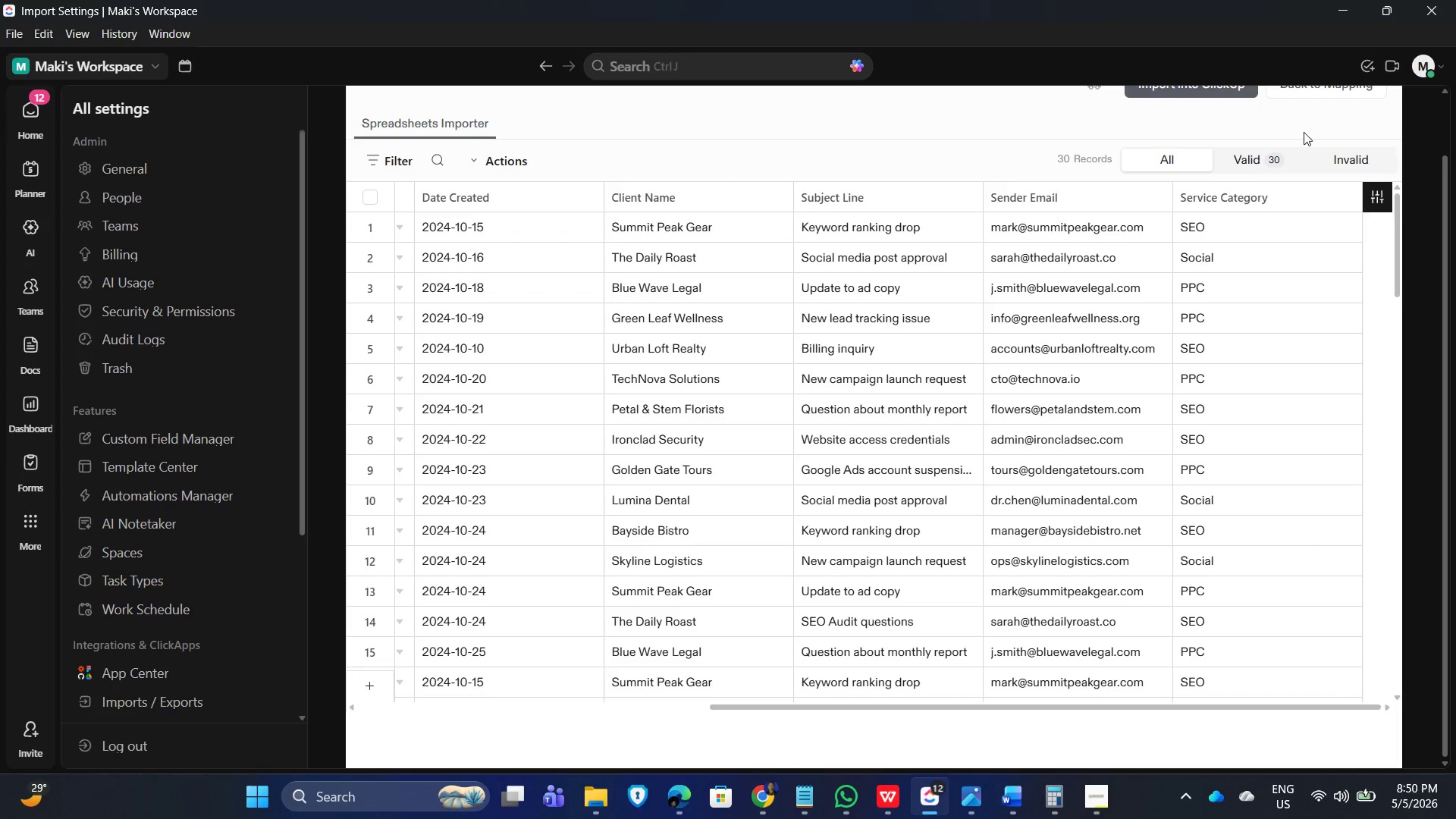 
scroll: coordinate [1265, 158], scroll_direction: up, amount: 3.0
 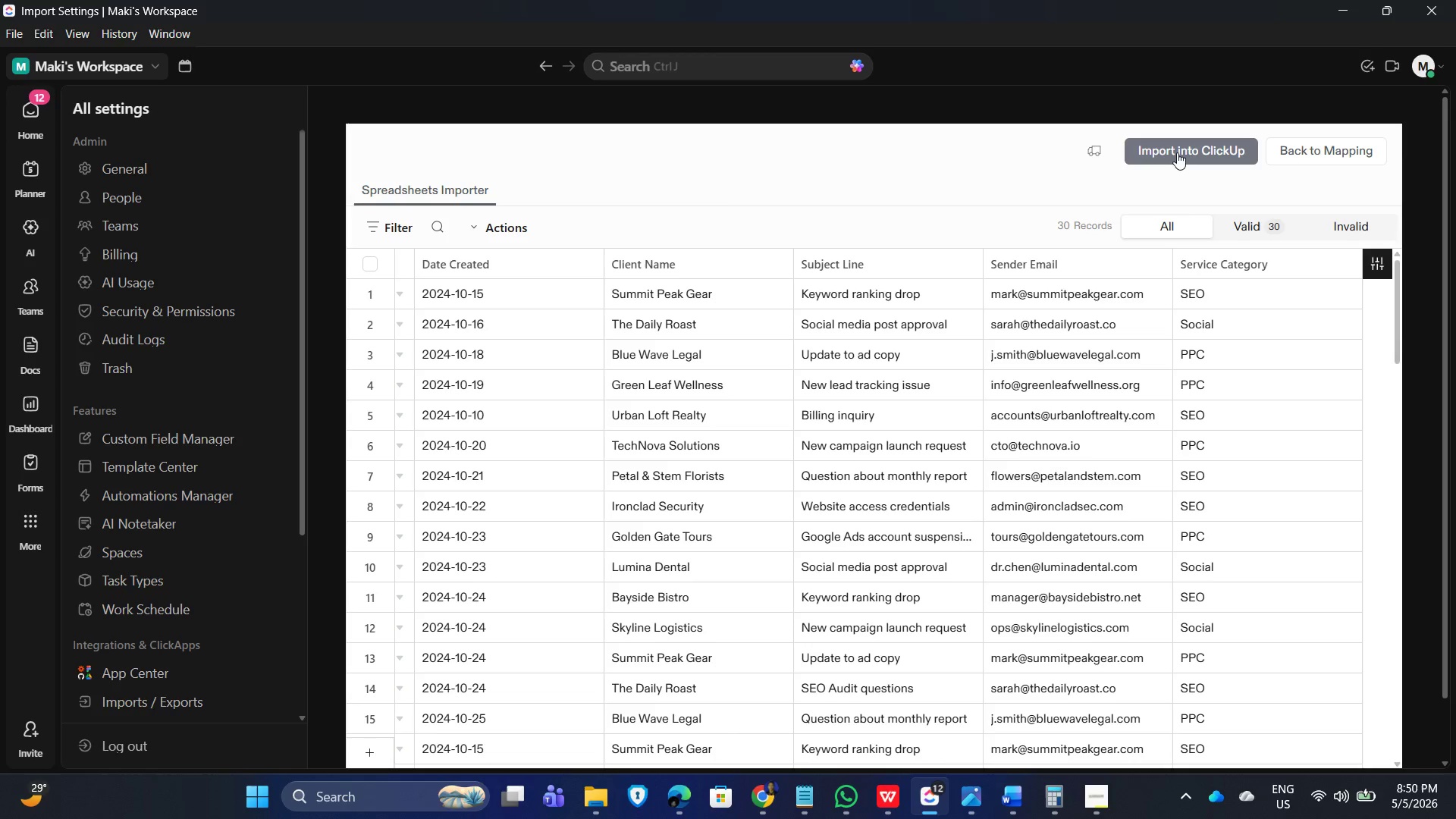 
left_click([1175, 151])
 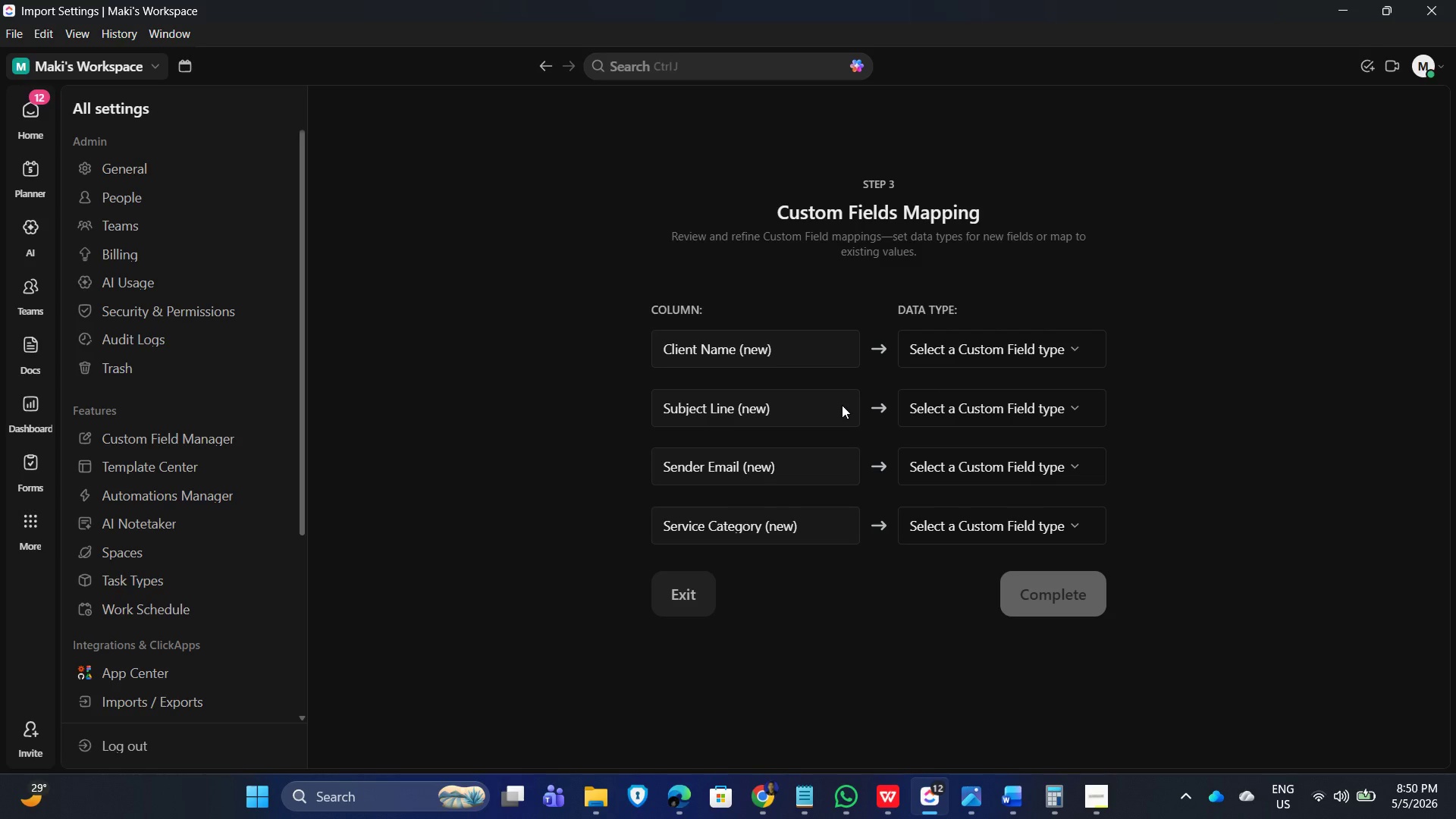 
left_click([1024, 346])
 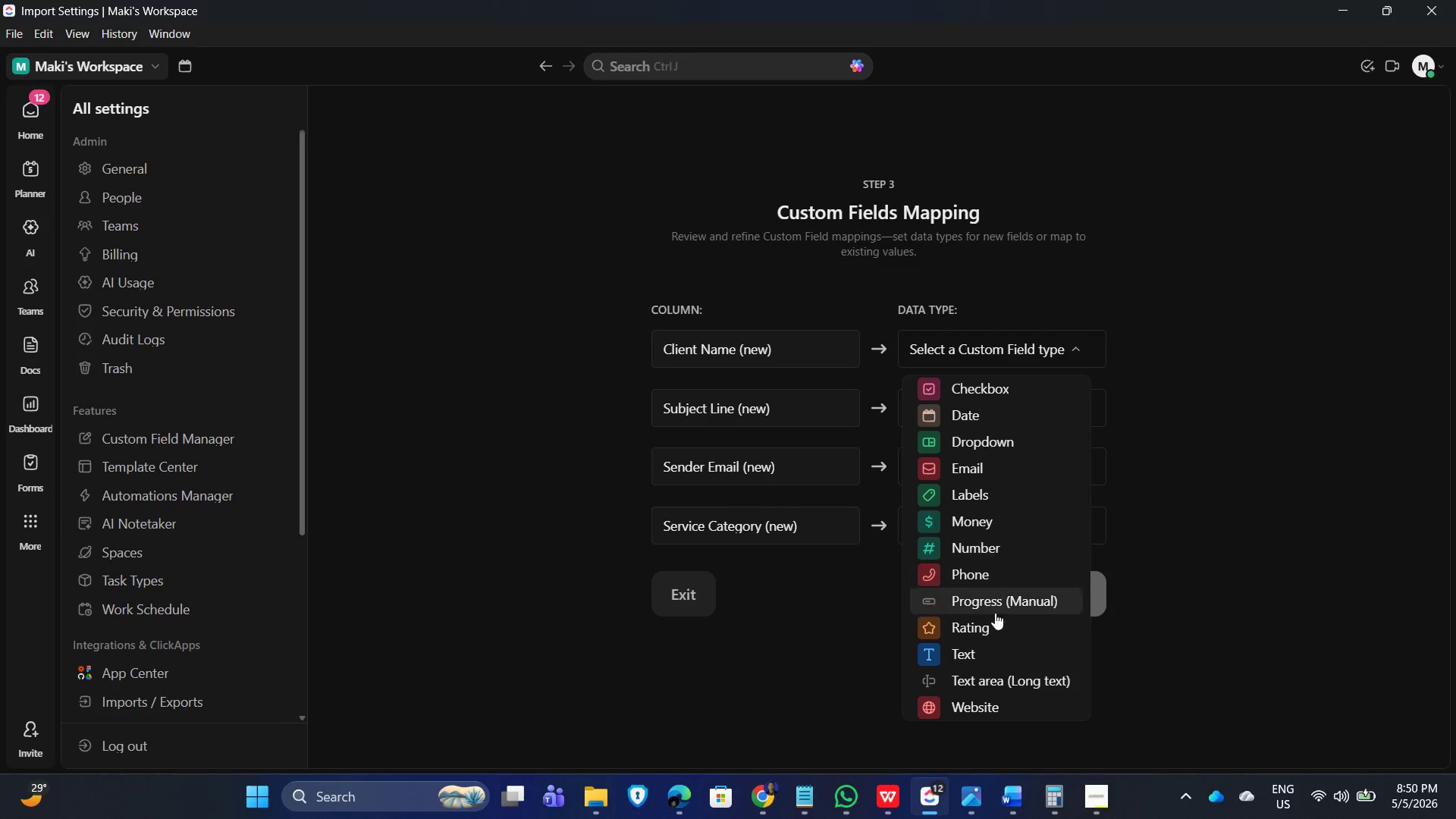 
left_click([987, 654])
 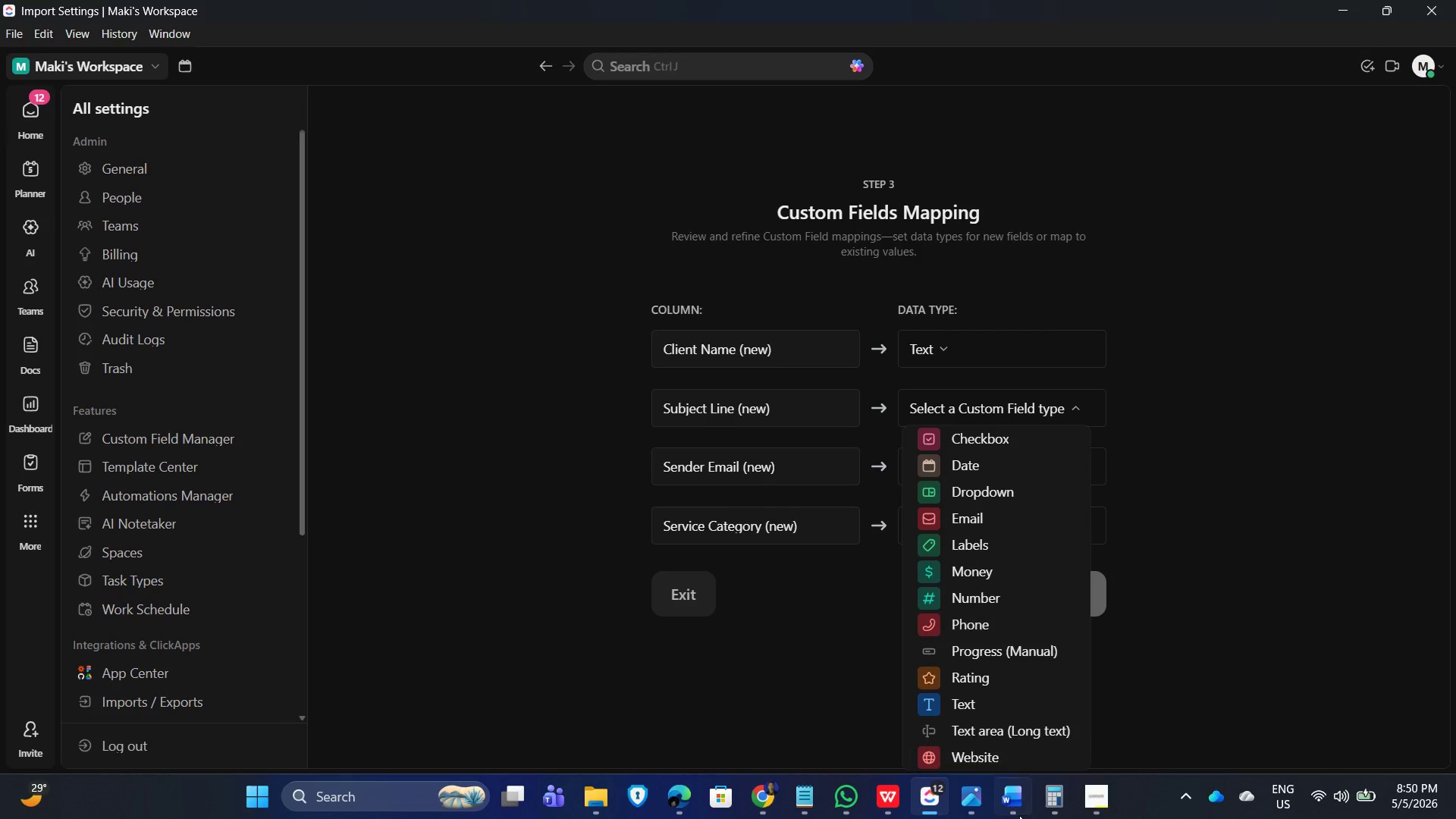 
left_click([993, 701])
 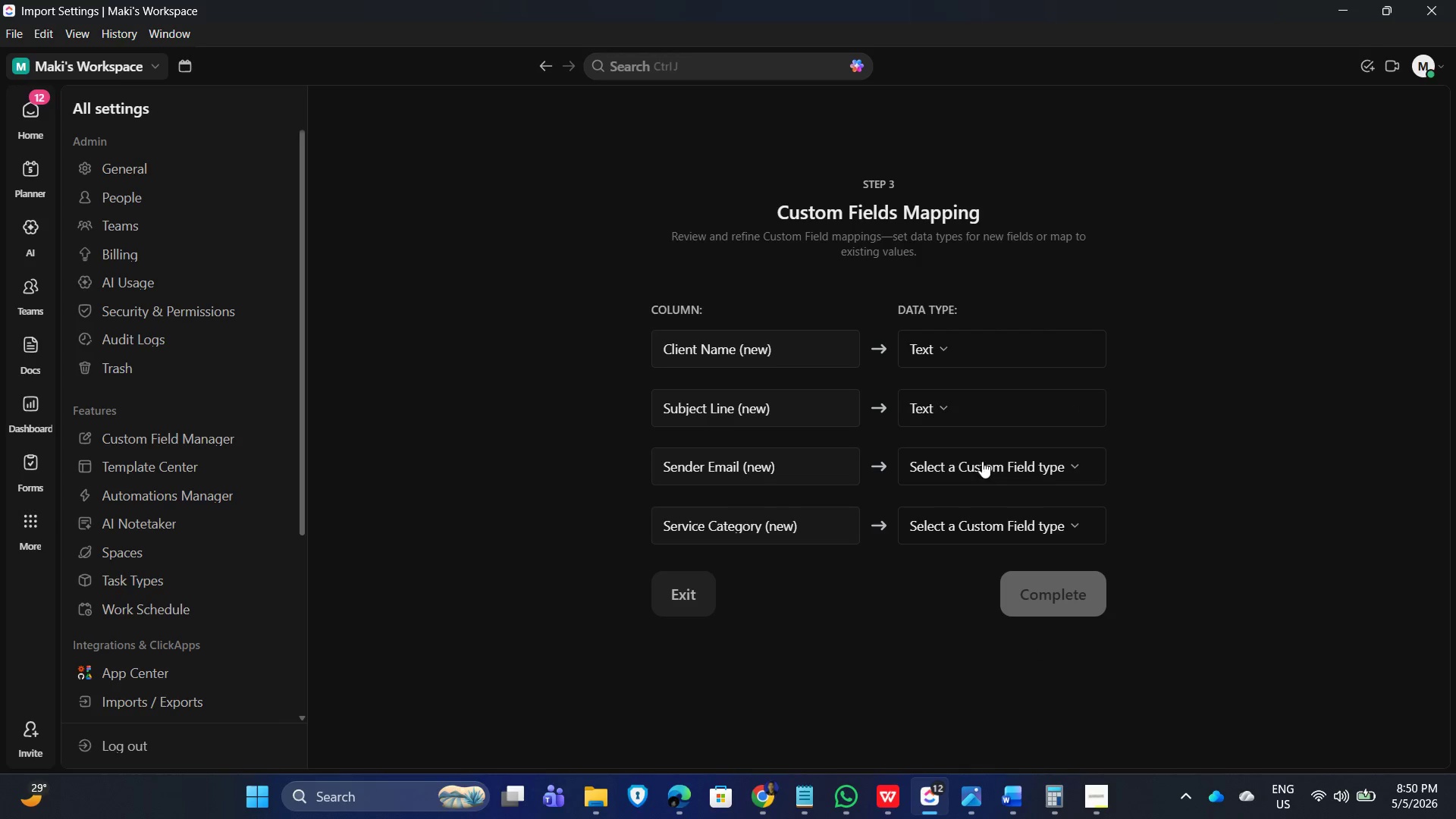 
left_click_drag(start_coordinate=[1003, 457], to_coordinate=[1012, 456])
 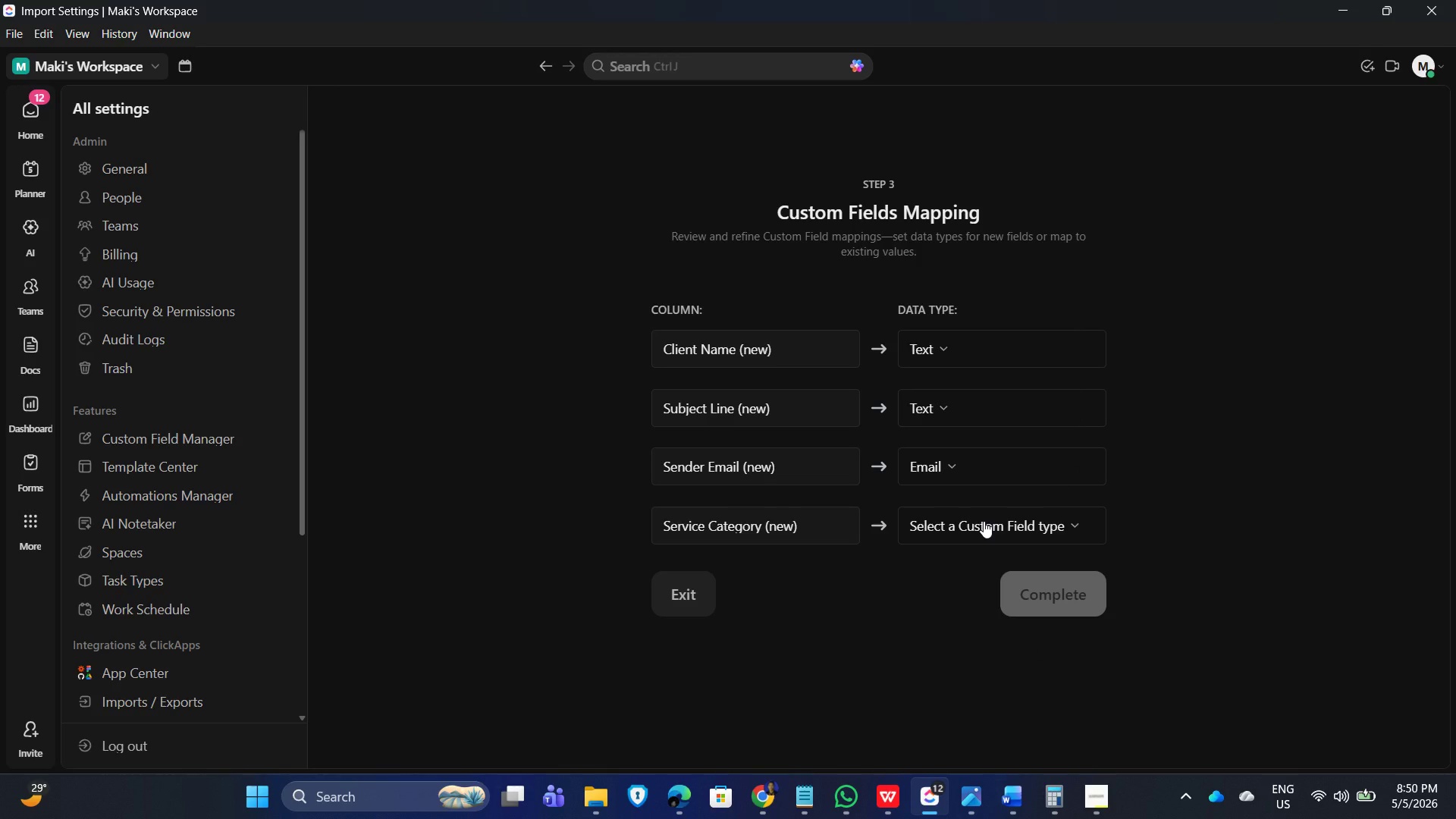 
wait(6.92)
 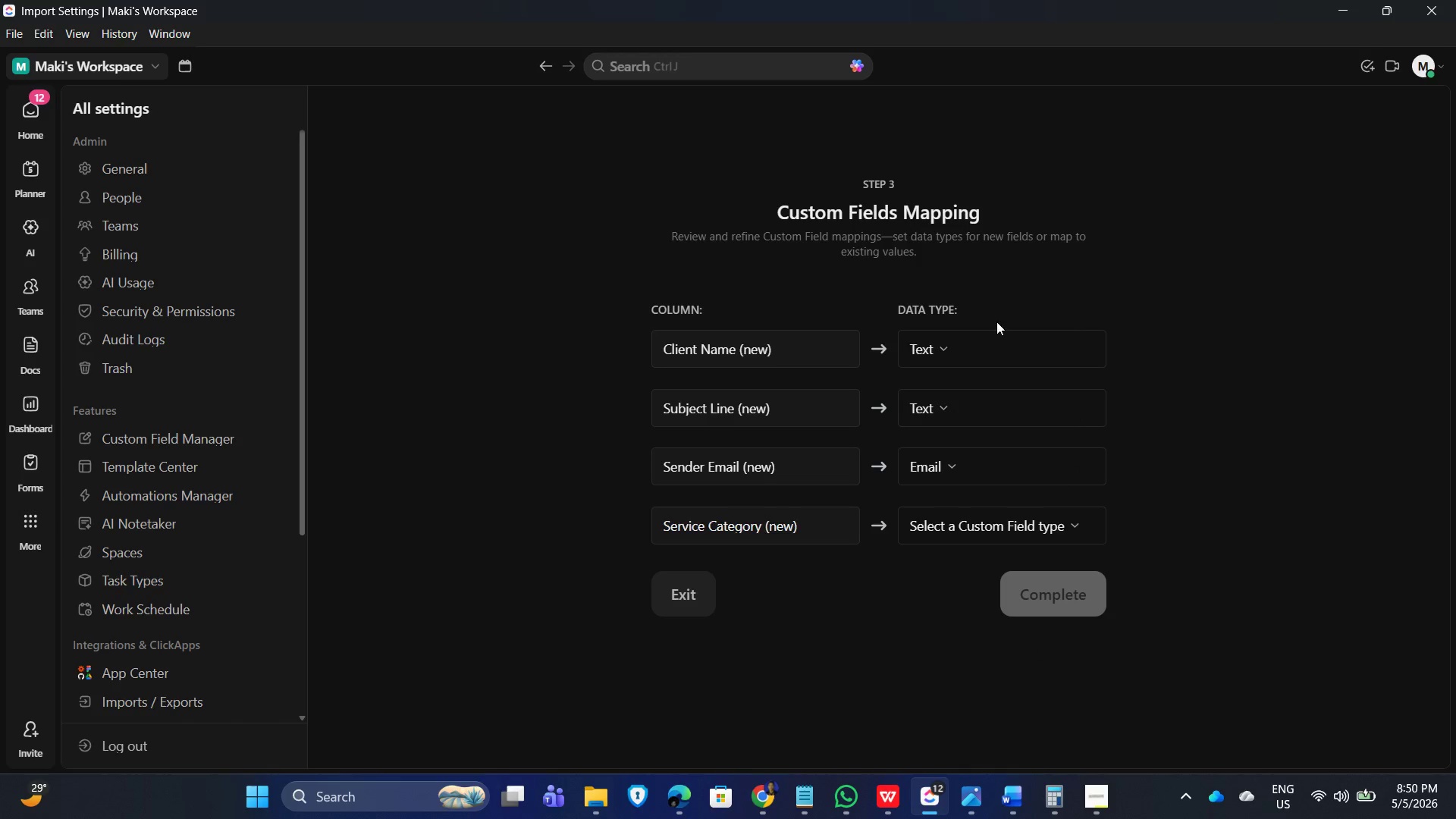 
left_click([984, 521])
 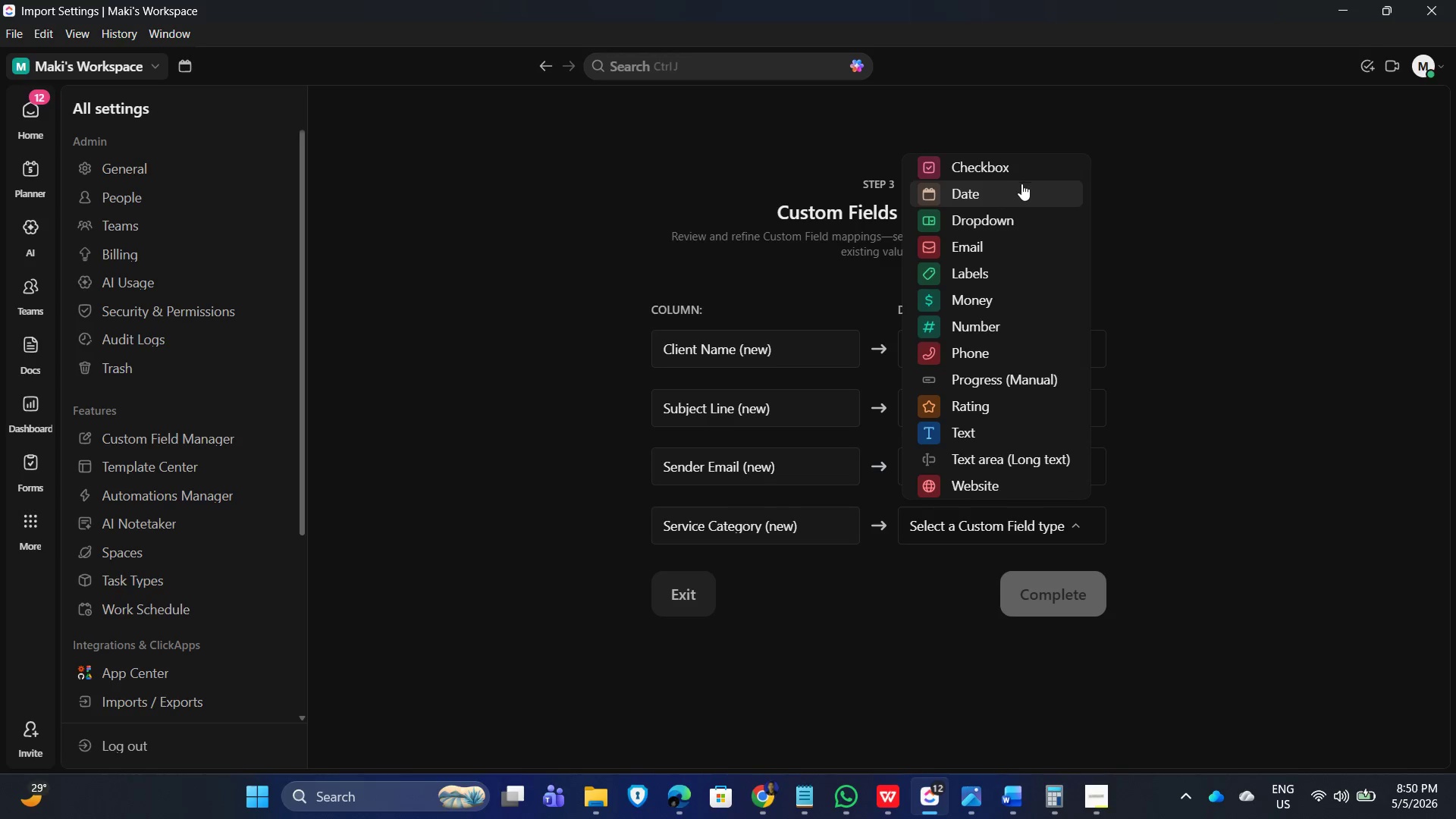 
left_click([1010, 212])
 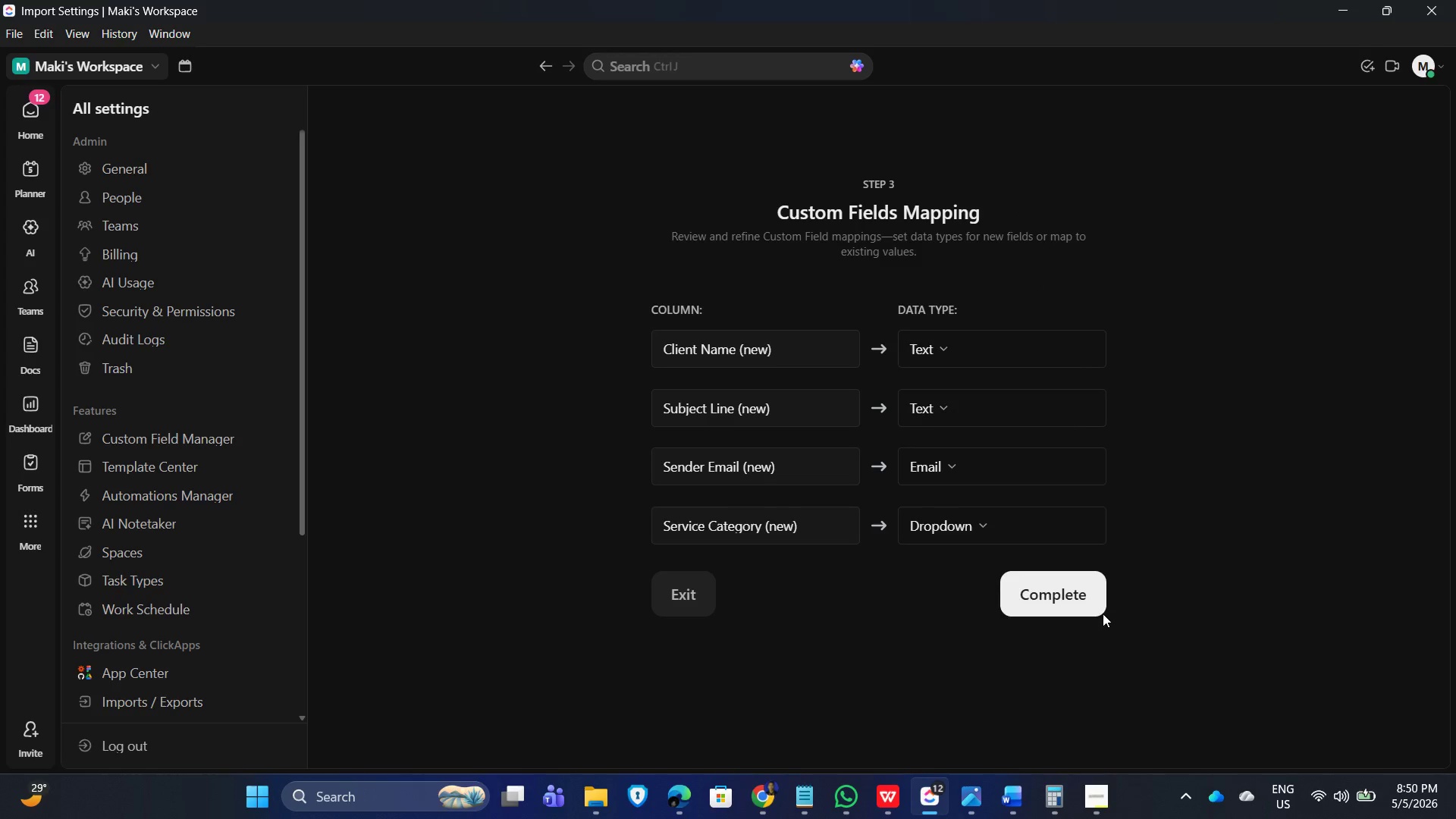 
left_click([1063, 589])
 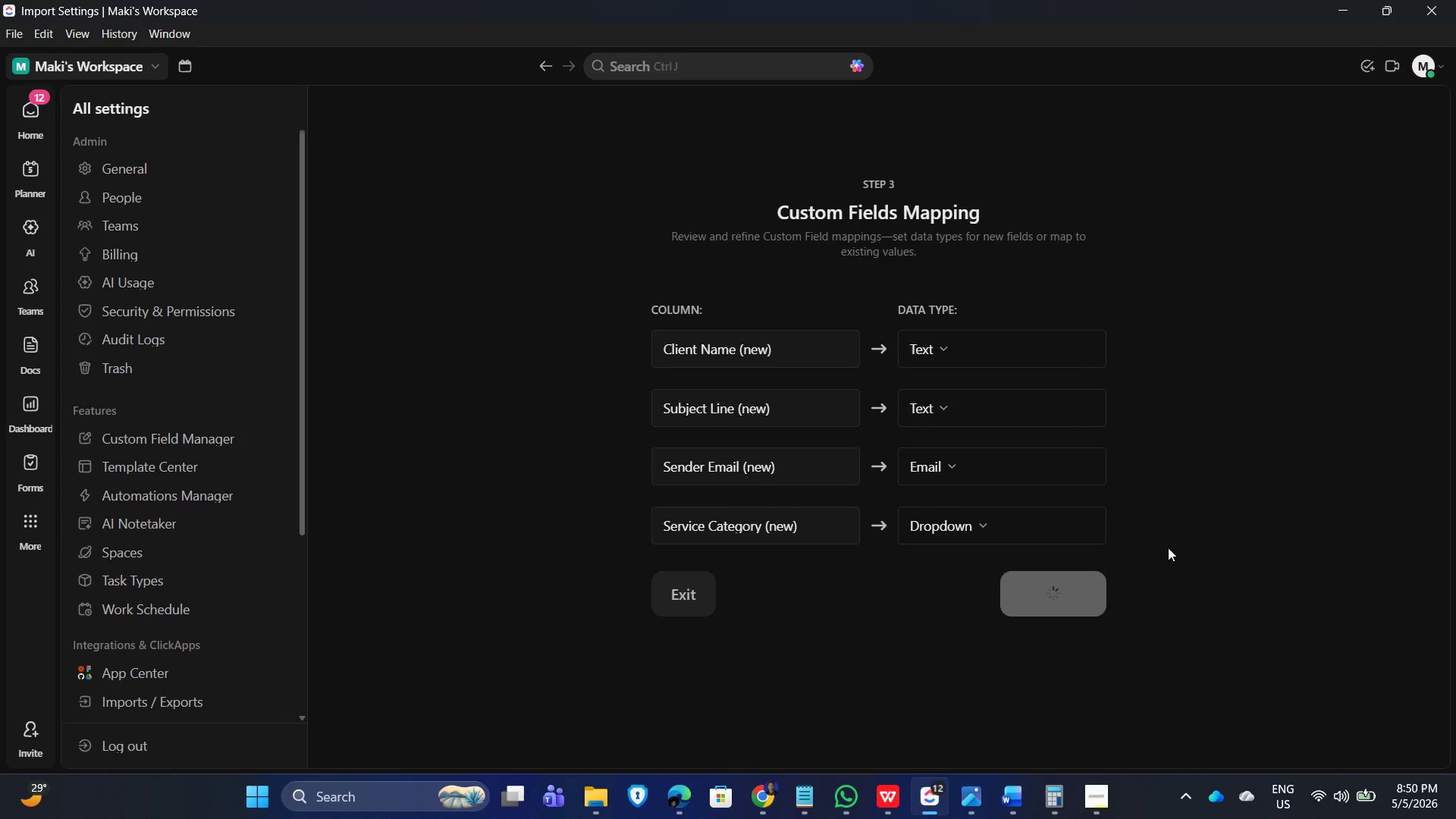 
mouse_move([1218, 492])
 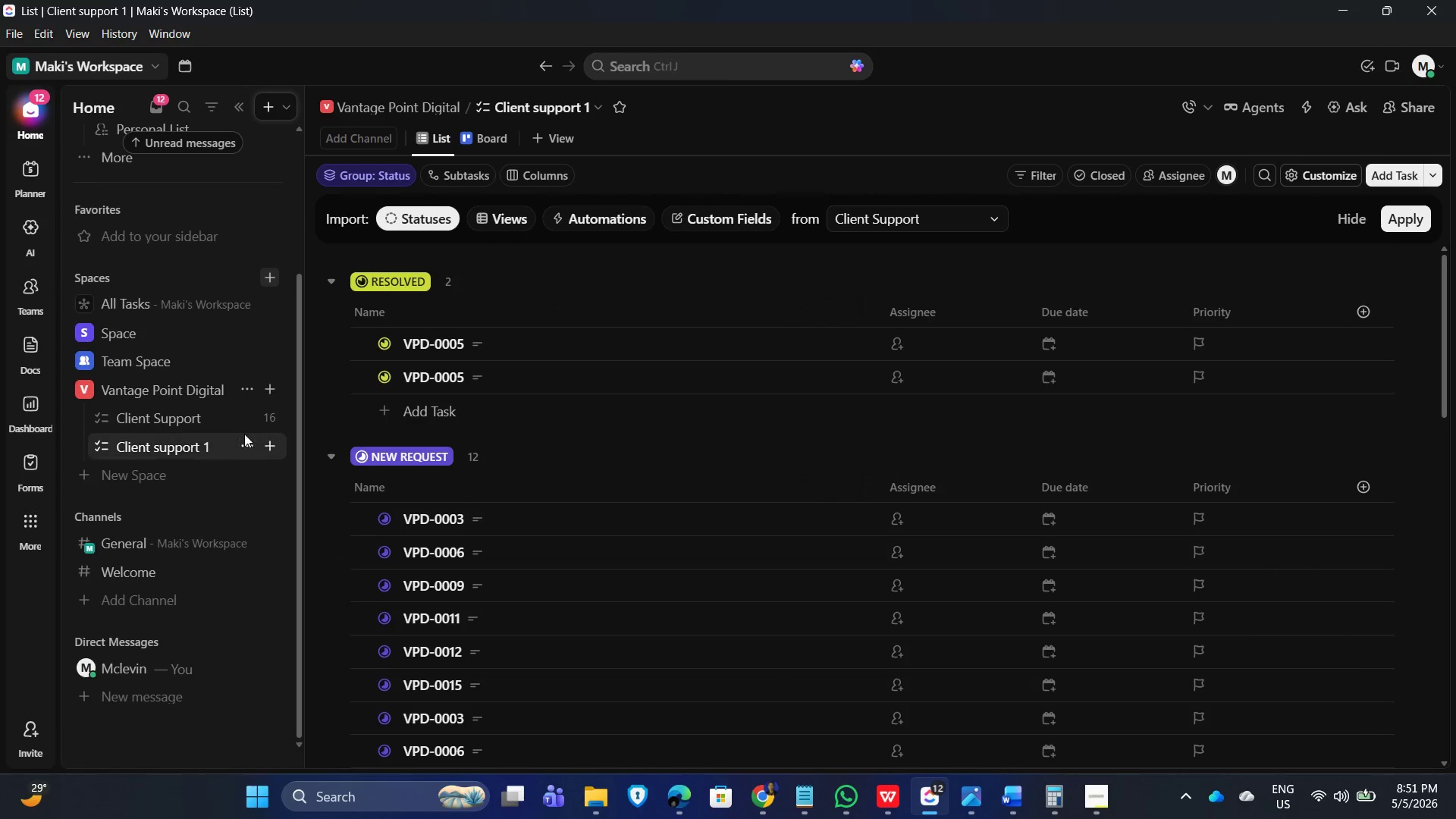 
wait(25.34)
 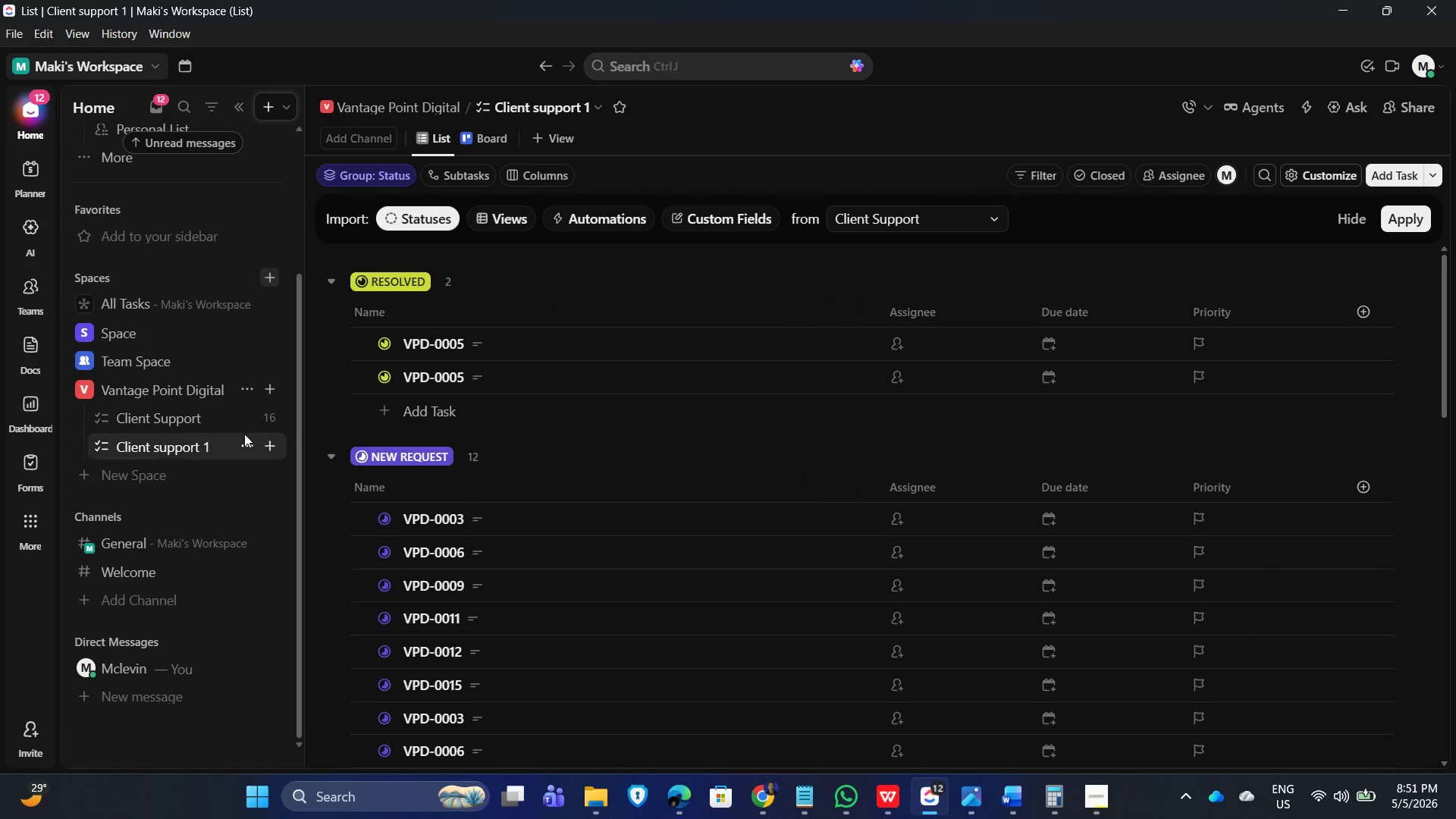 
left_click([573, 323])
 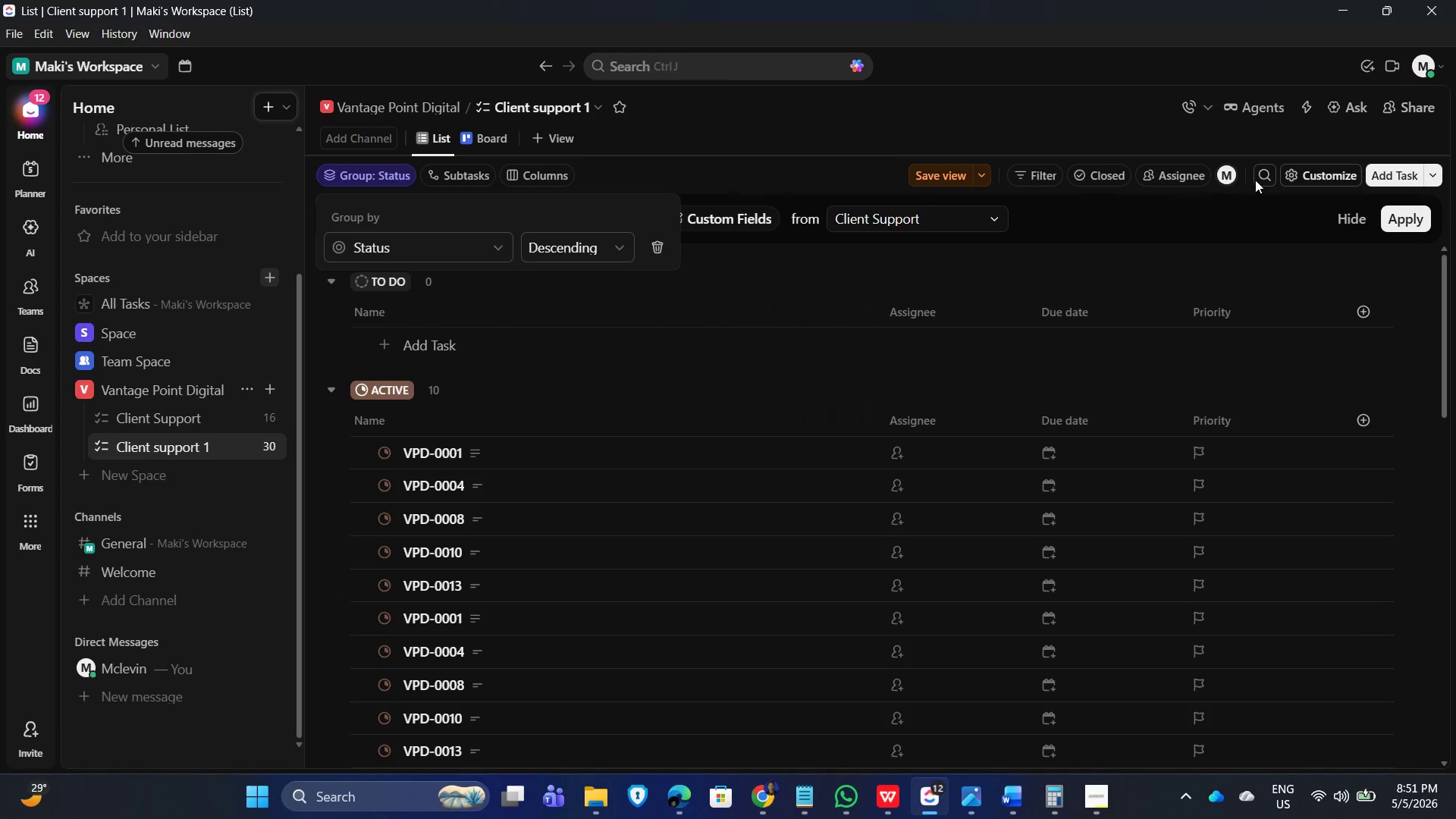 
left_click([1305, 173])
 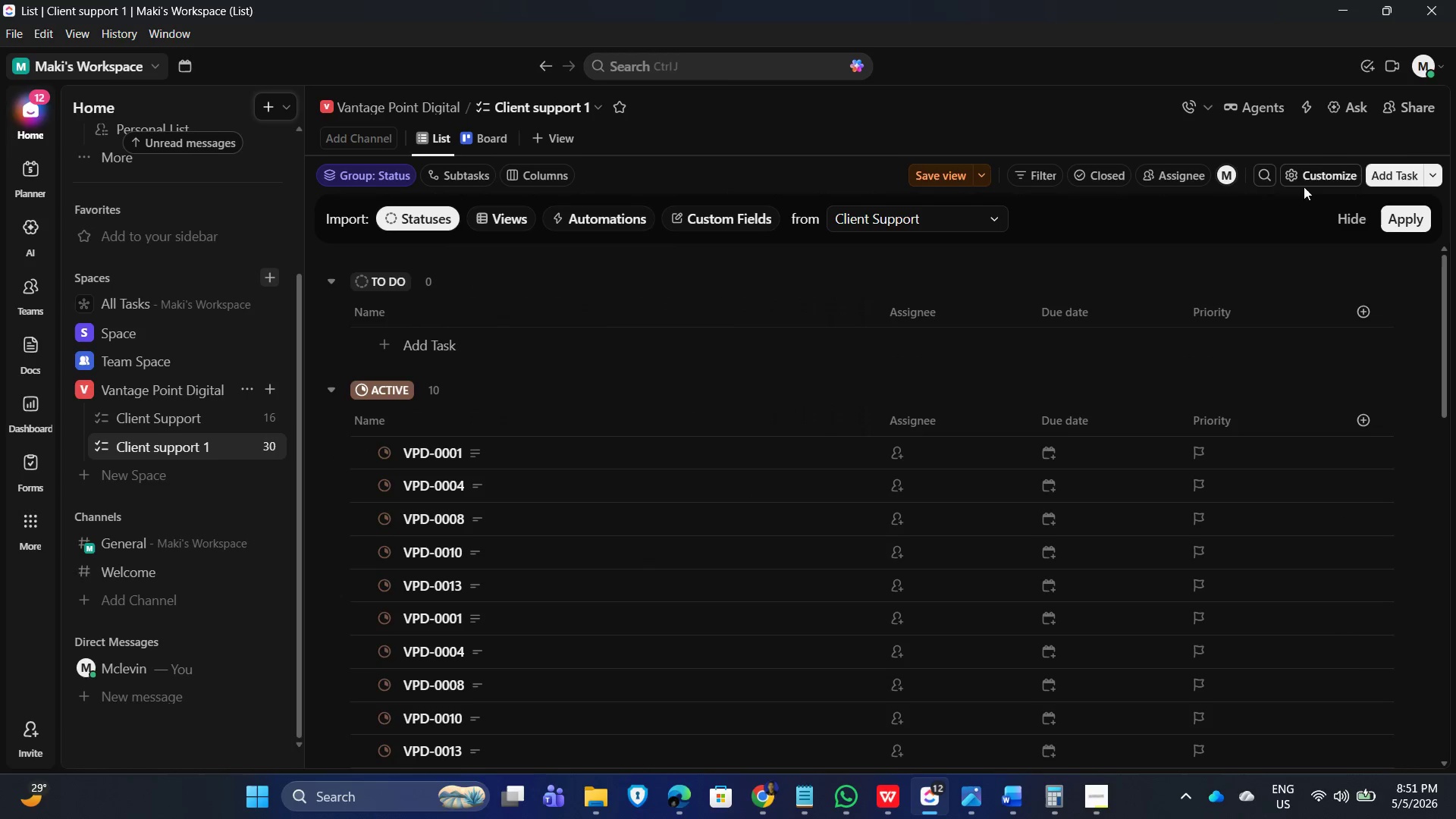 
left_click([1302, 178])
 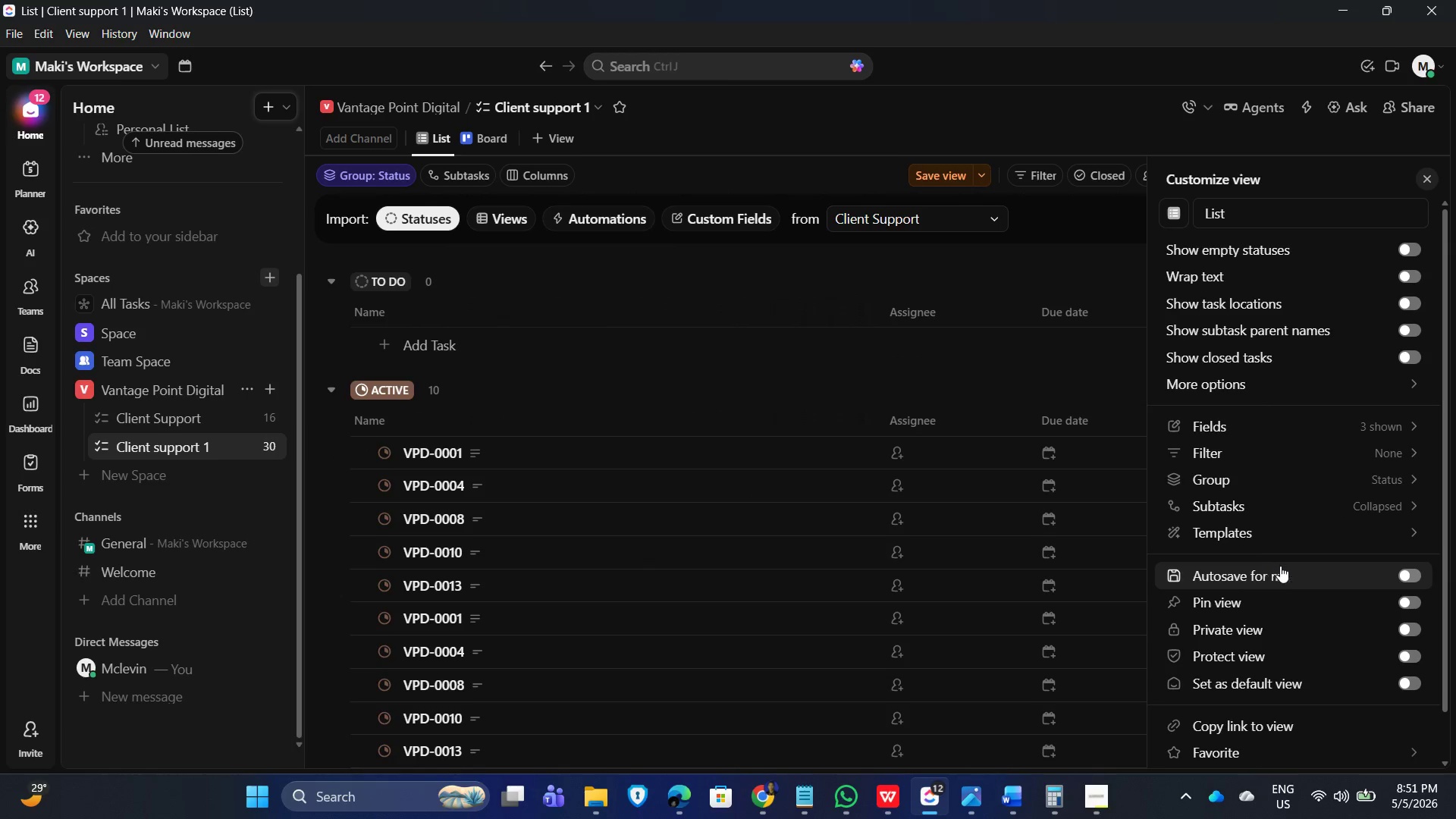 
left_click([1282, 572])
 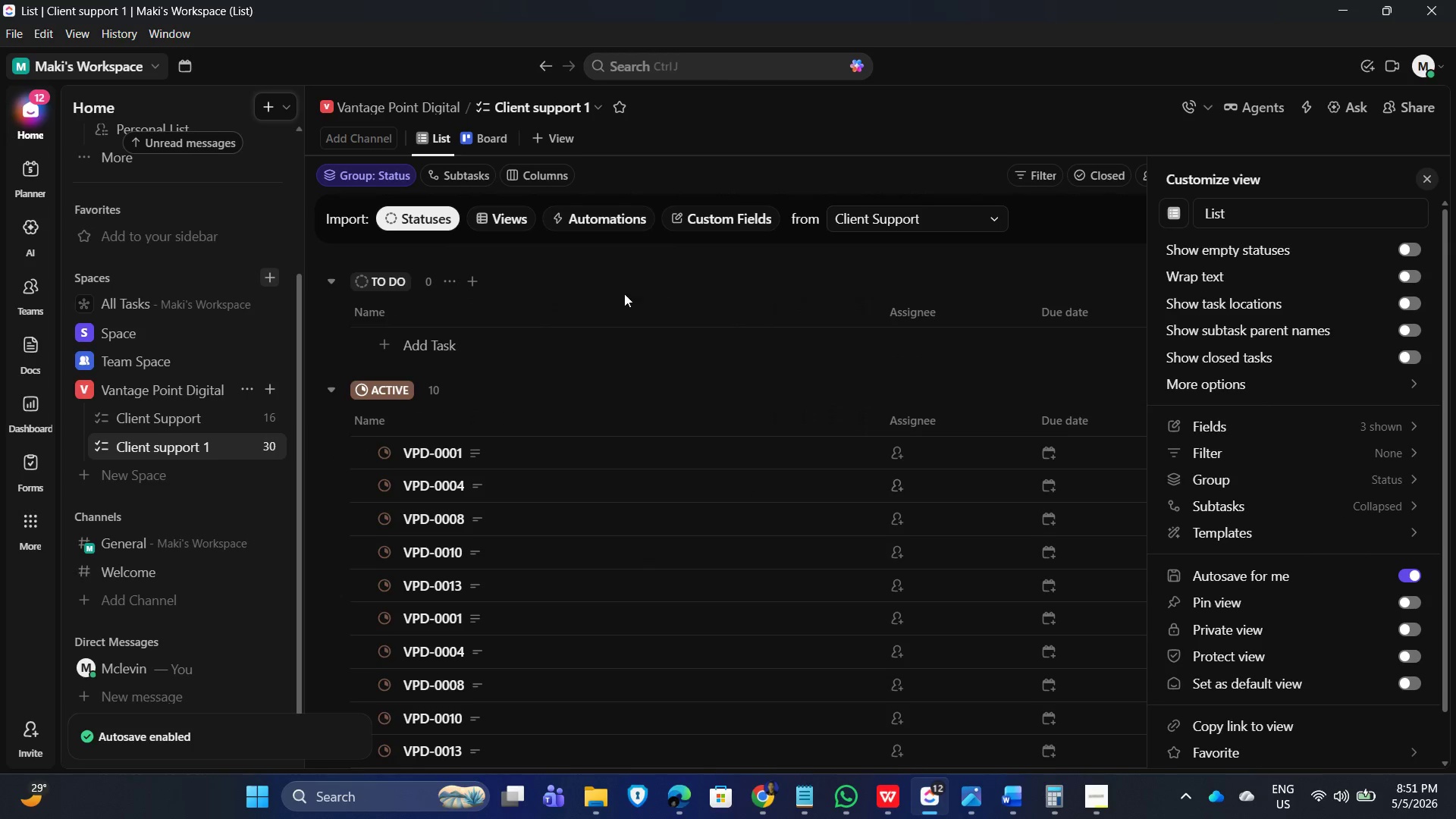 
scroll: coordinate [839, 507], scroll_direction: down, amount: 7.0
 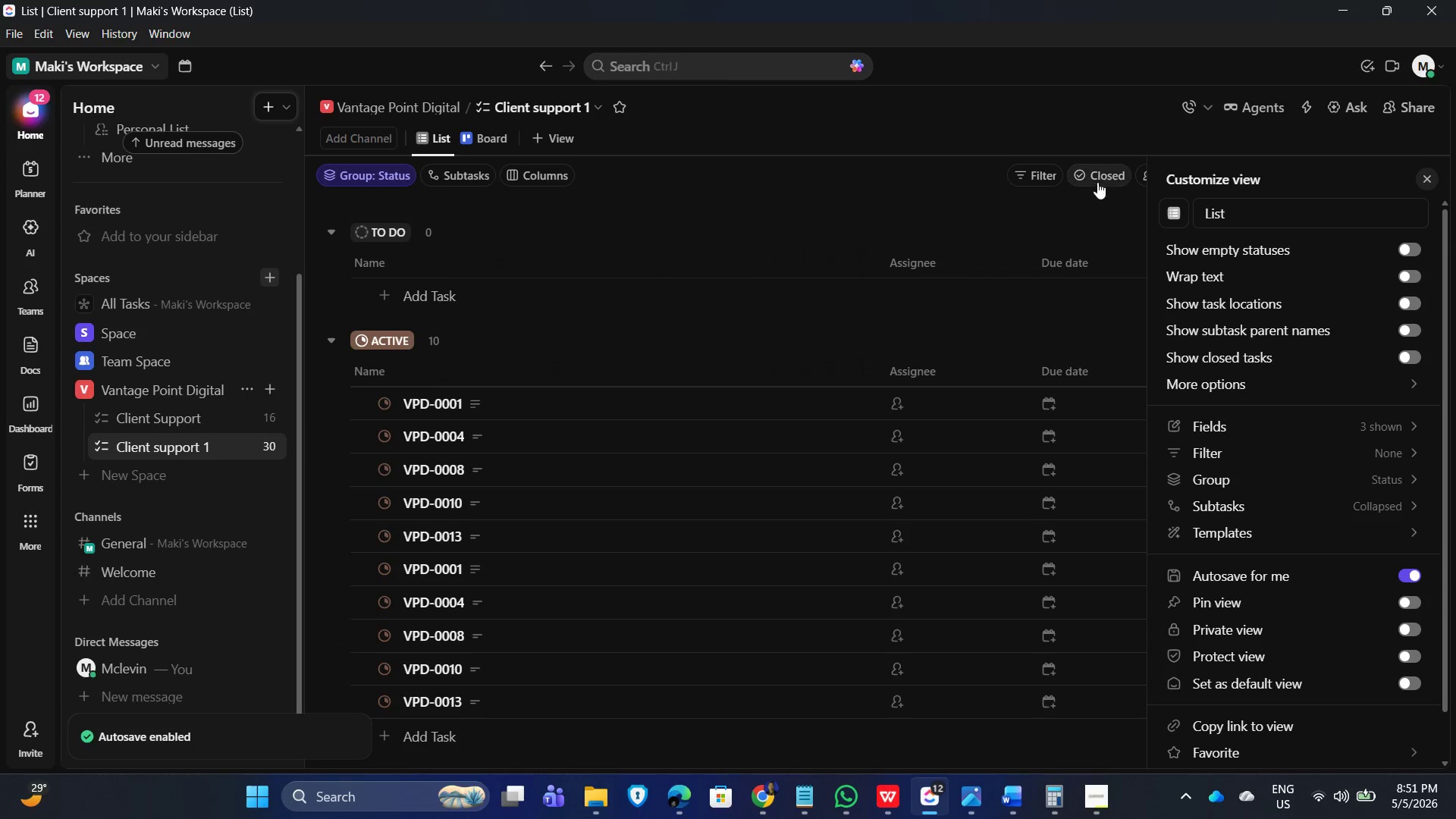 
left_click([1103, 172])
 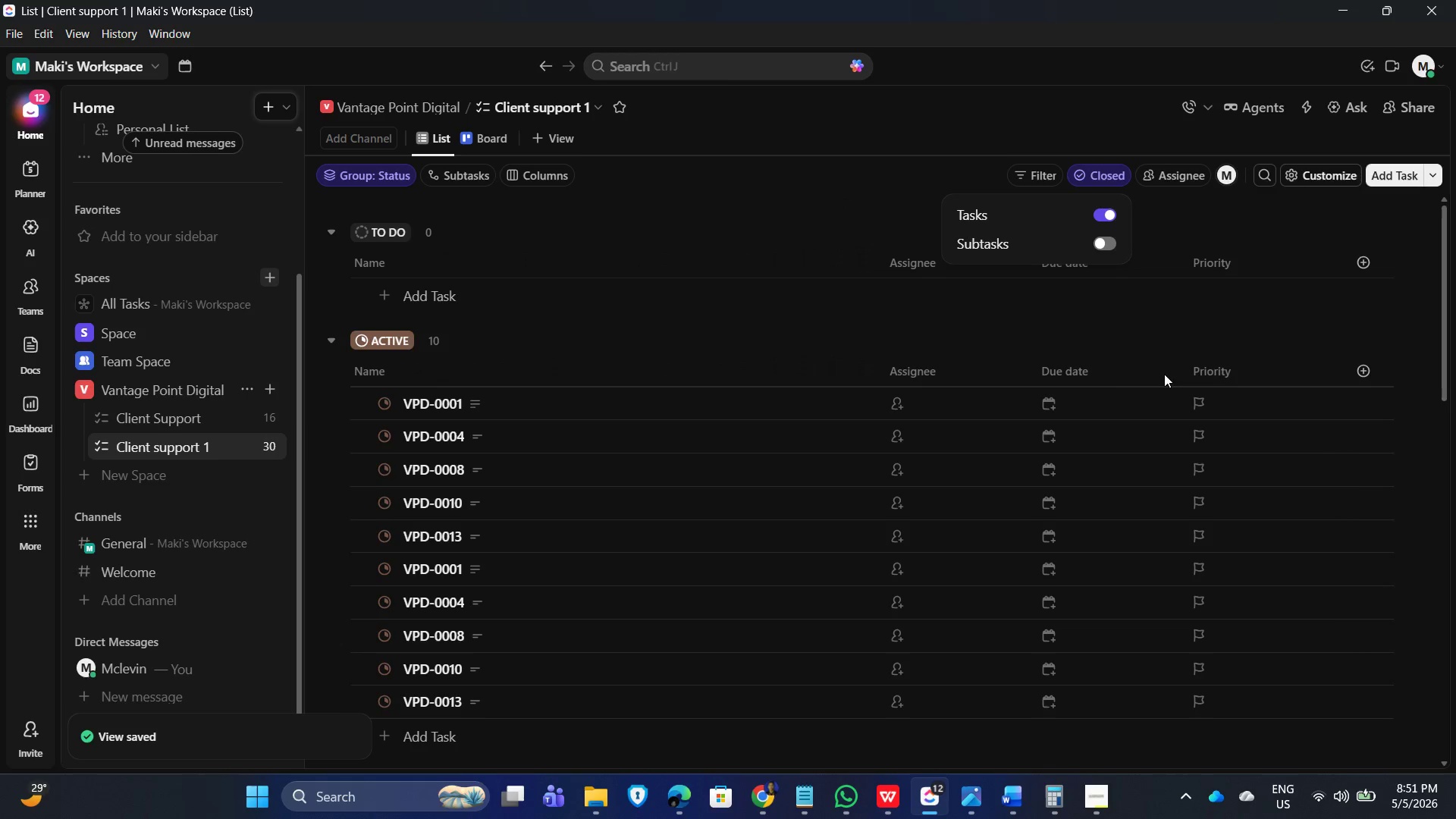 
wait(5.17)
 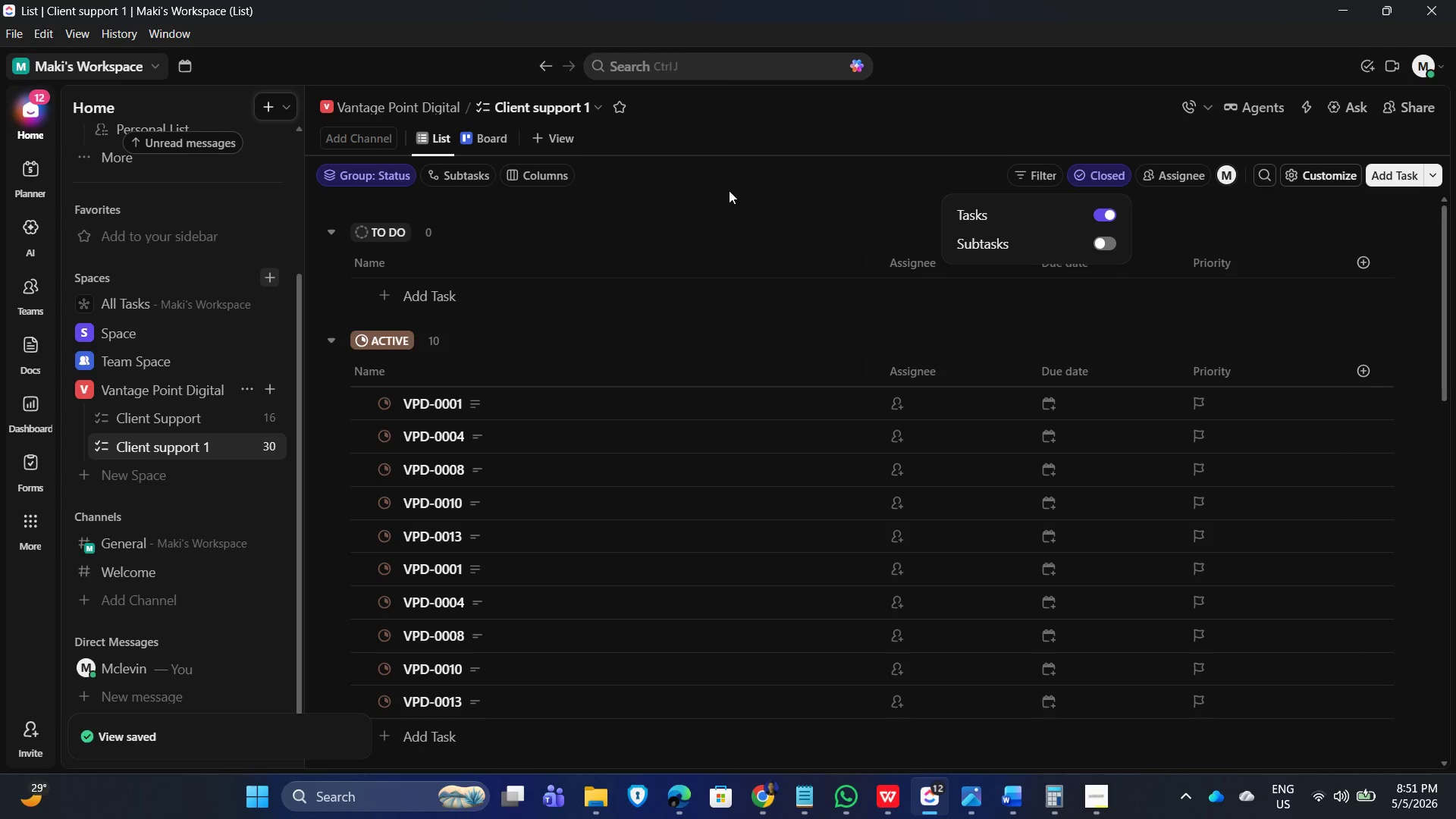 
left_click([545, 177])
 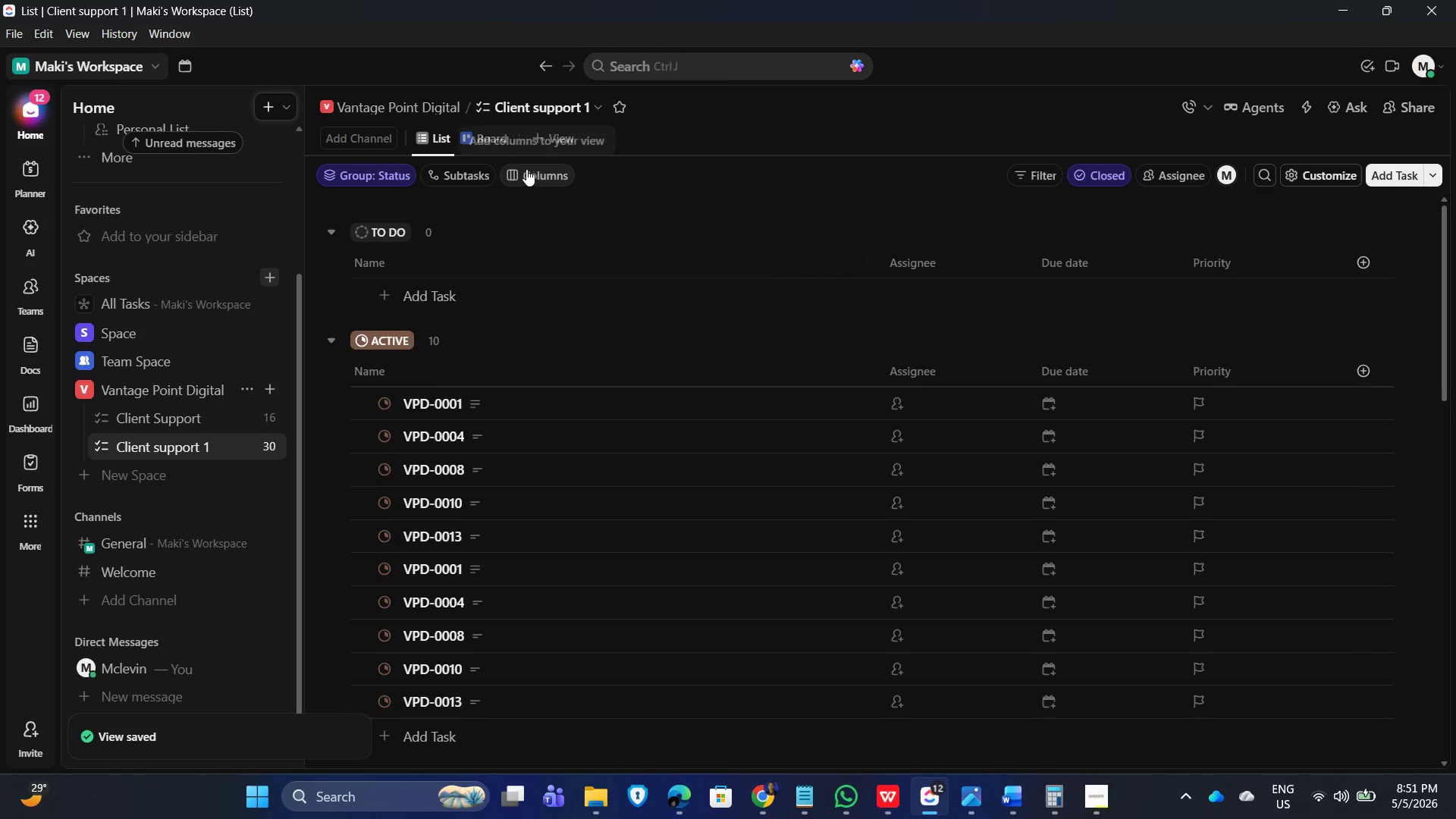 
left_click([524, 169])
 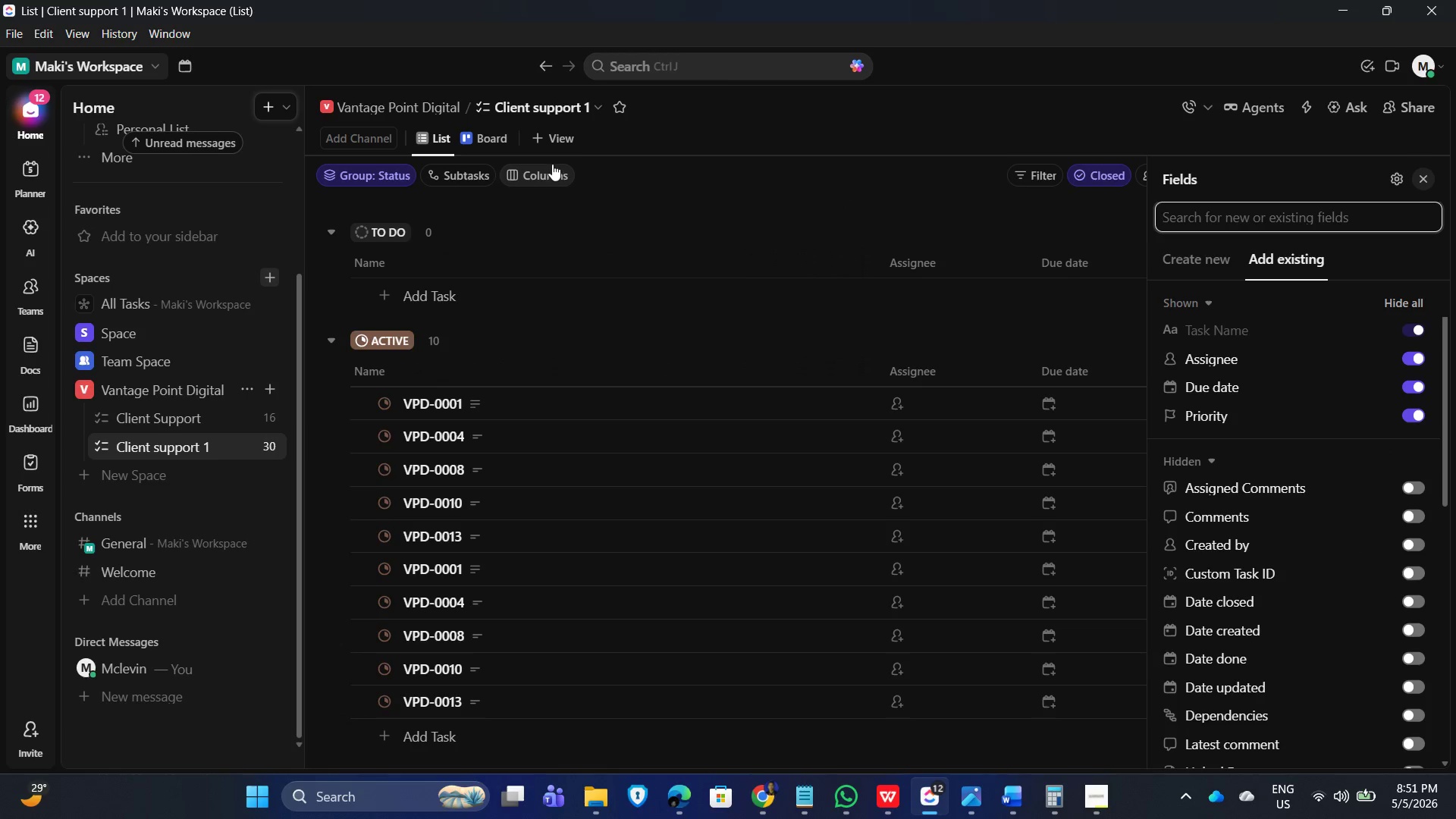 
mouse_move([526, 208])
 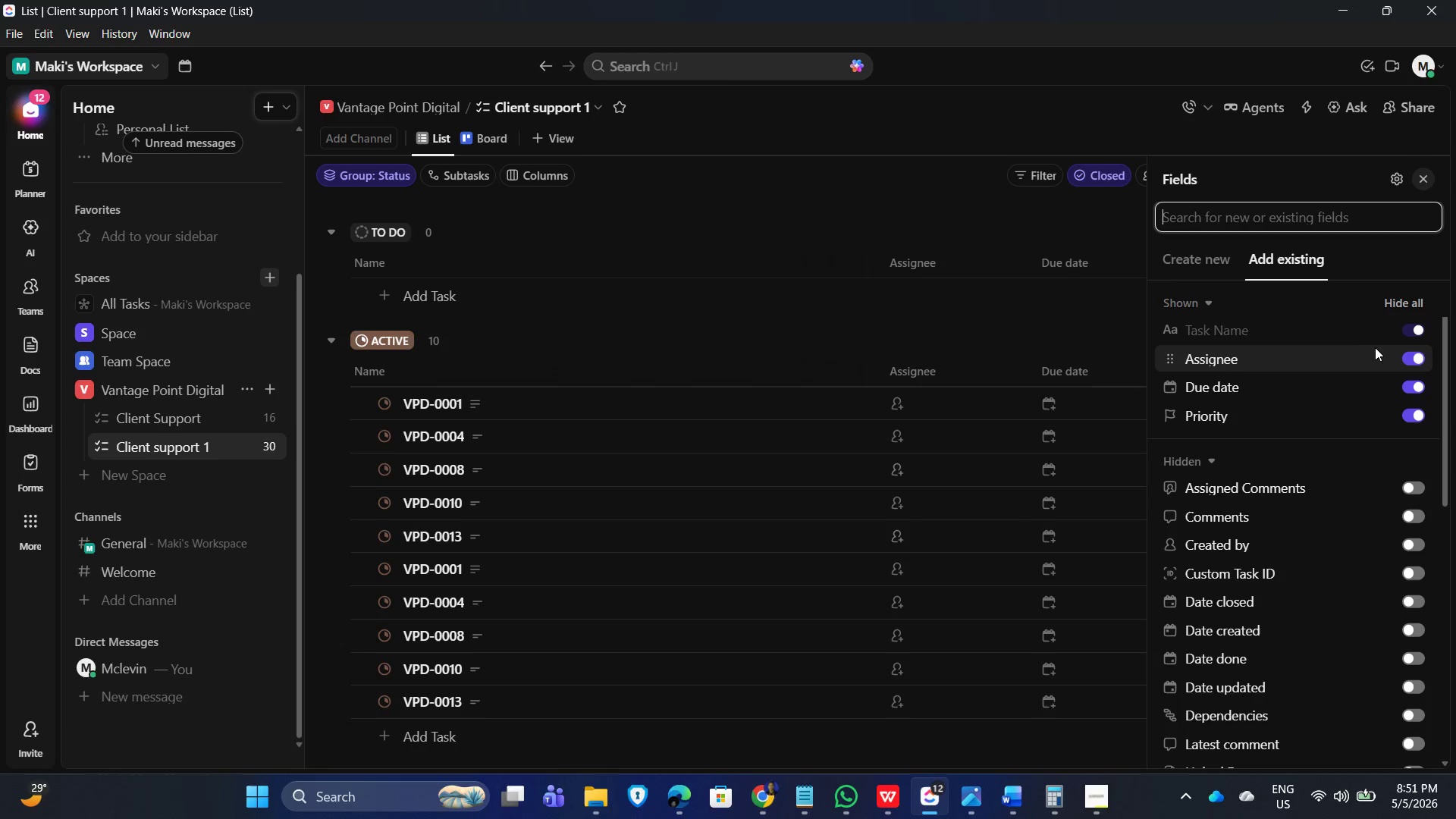 
left_click([1414, 359])
 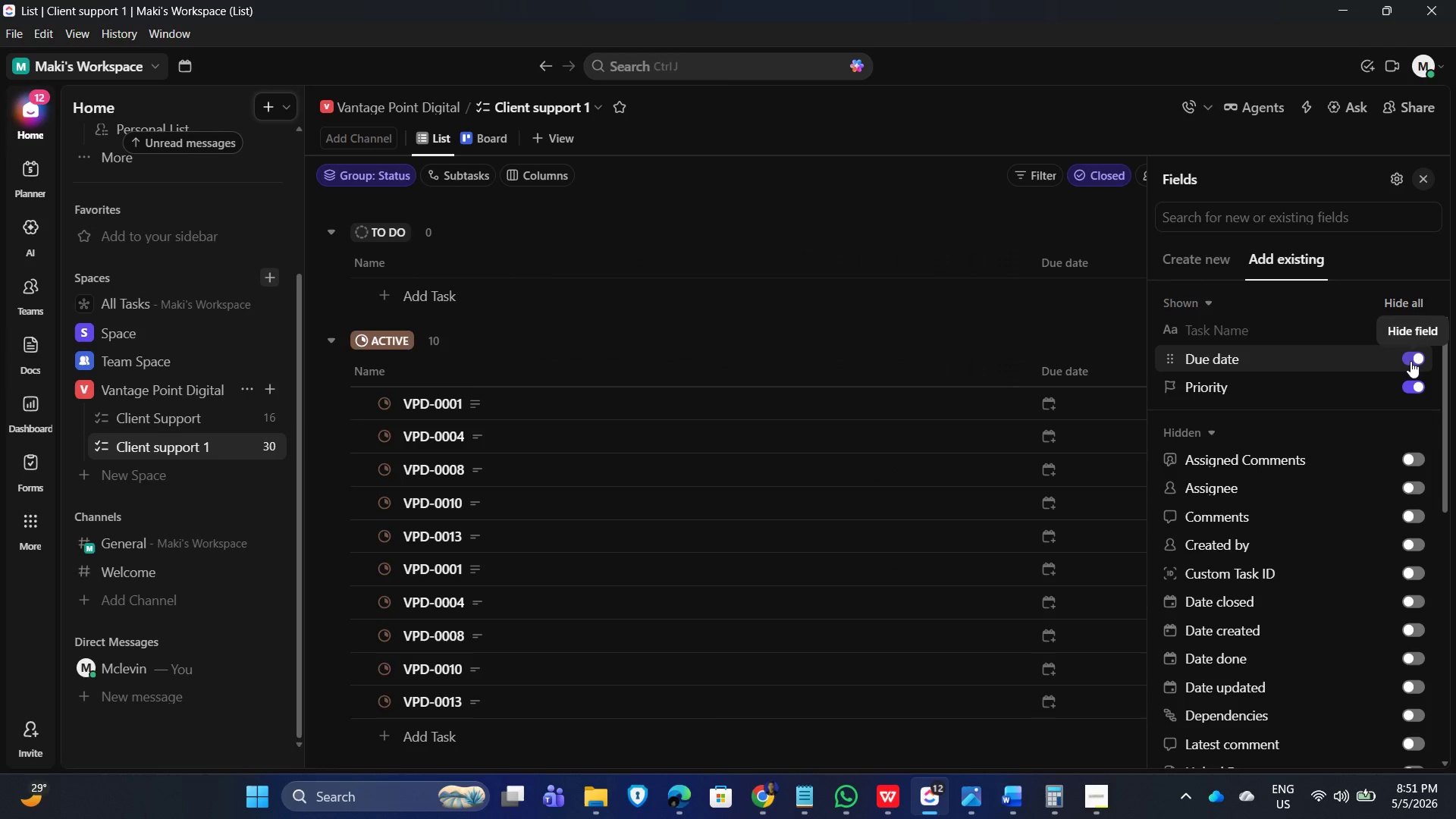 
left_click([1410, 361])
 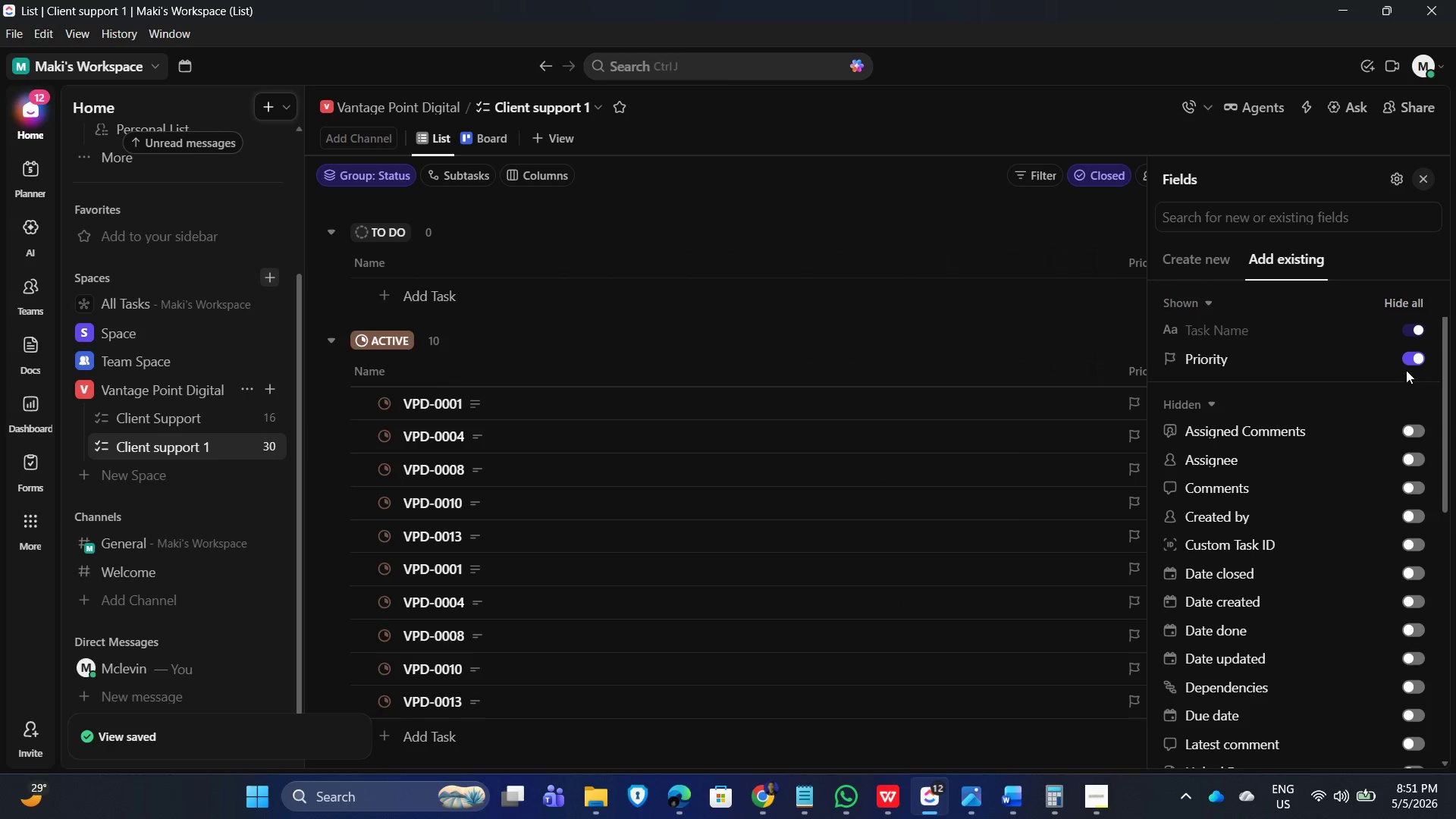 
left_click([1410, 361])
 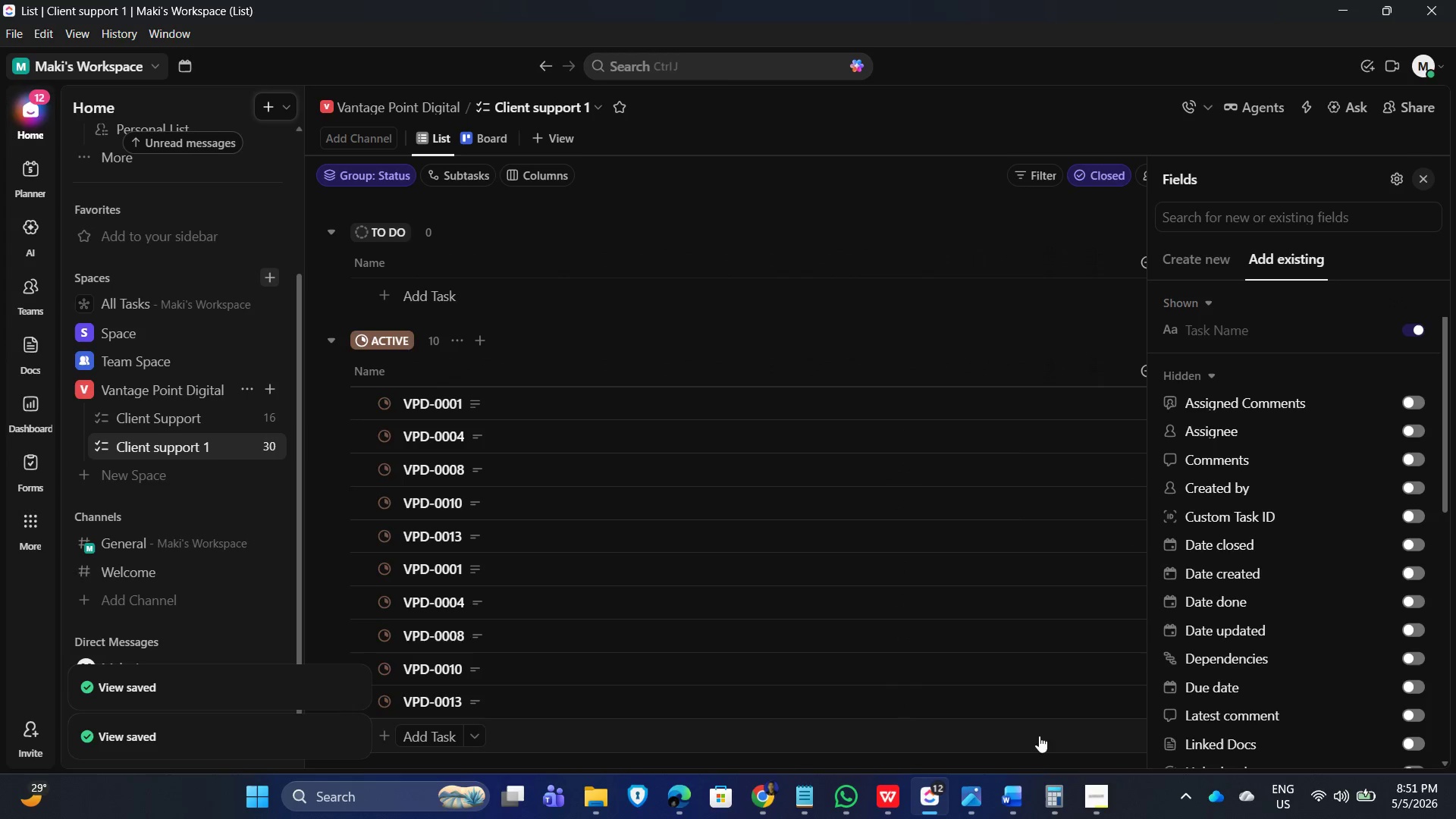 
scroll: coordinate [1382, 592], scroll_direction: down, amount: 10.0
 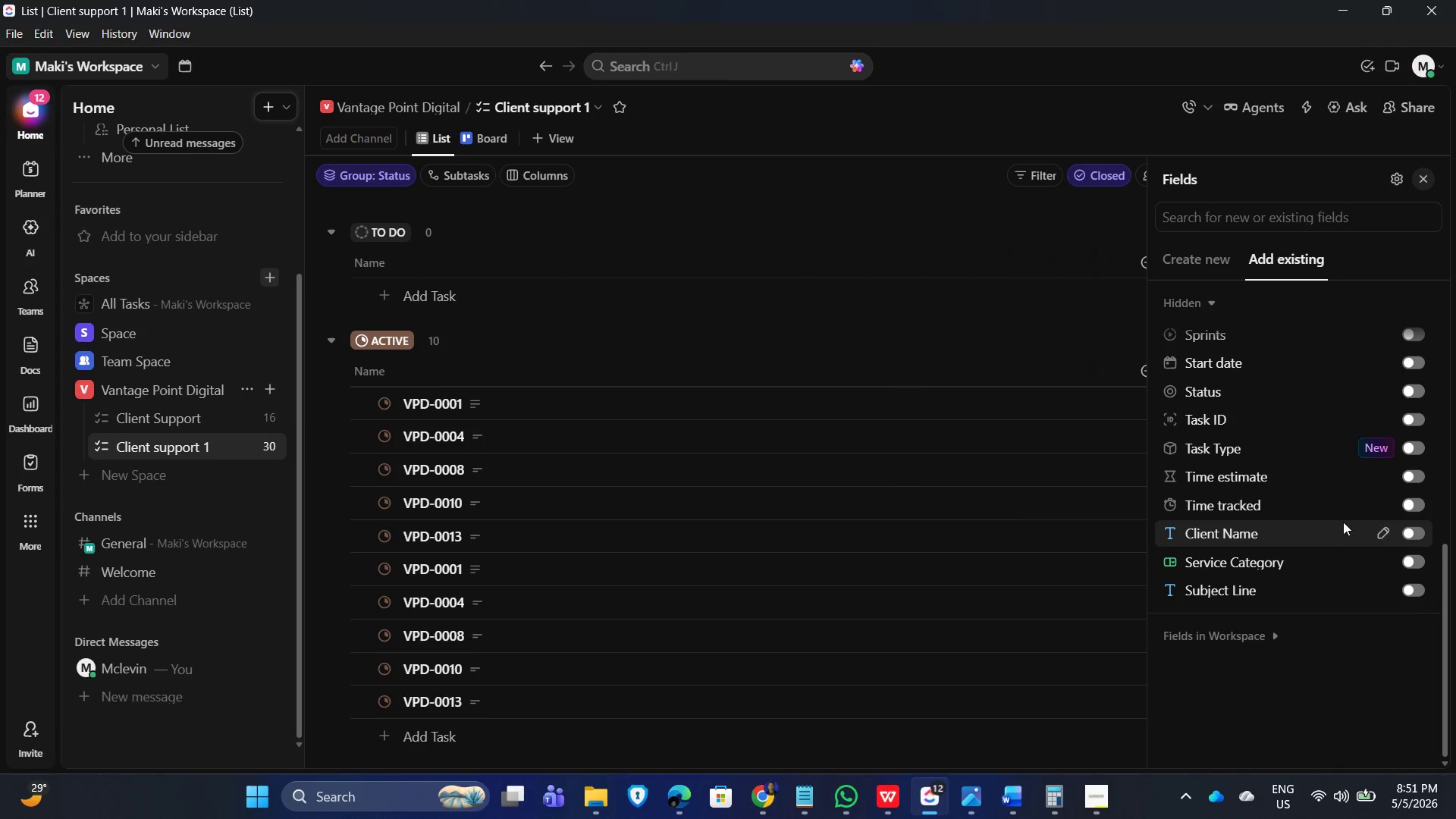 
scroll: coordinate [1323, 515], scroll_direction: up, amount: 8.0
 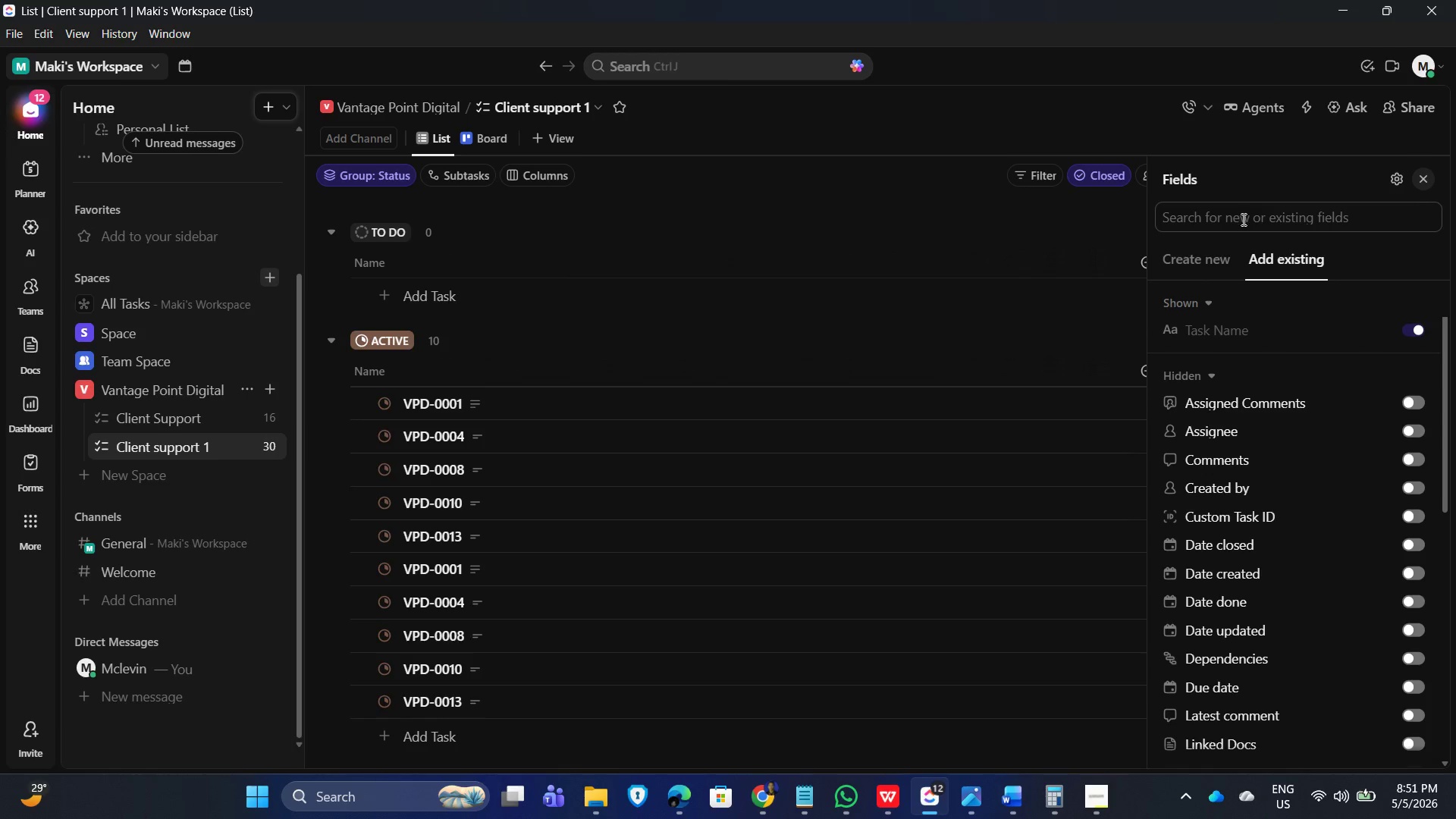 
left_click([1254, 216])
 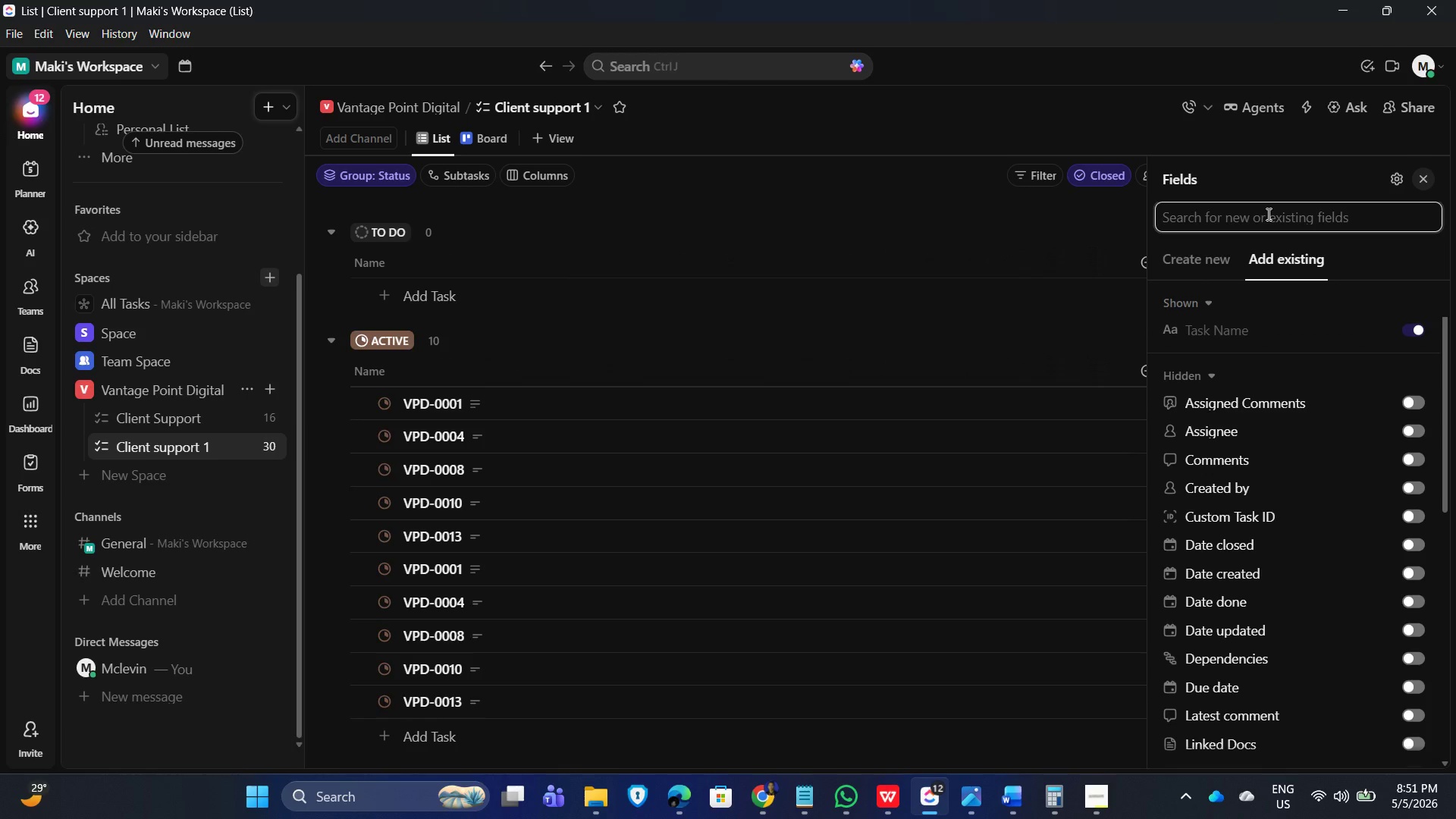 
type(email)
 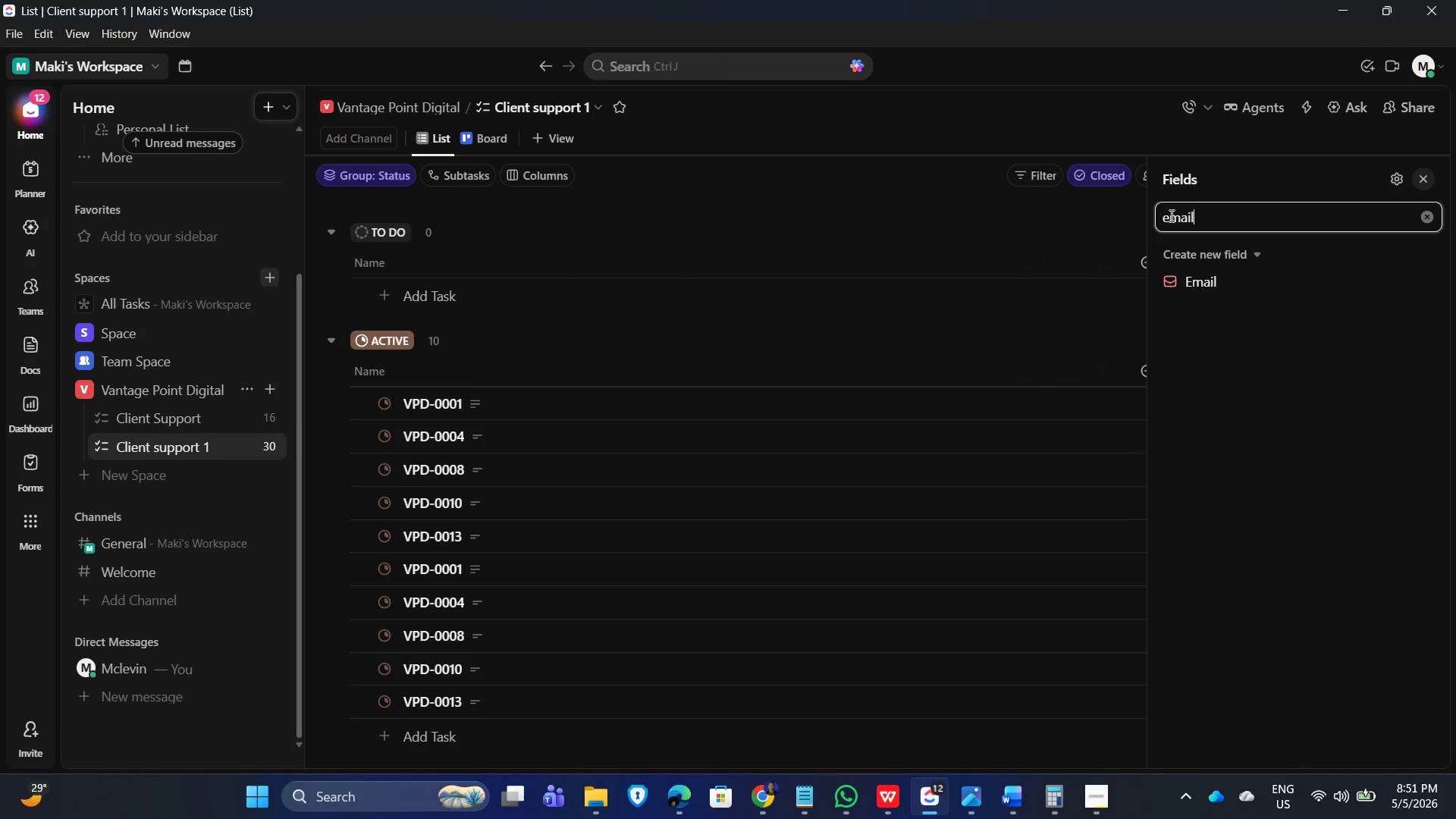 
left_click([1194, 275])
 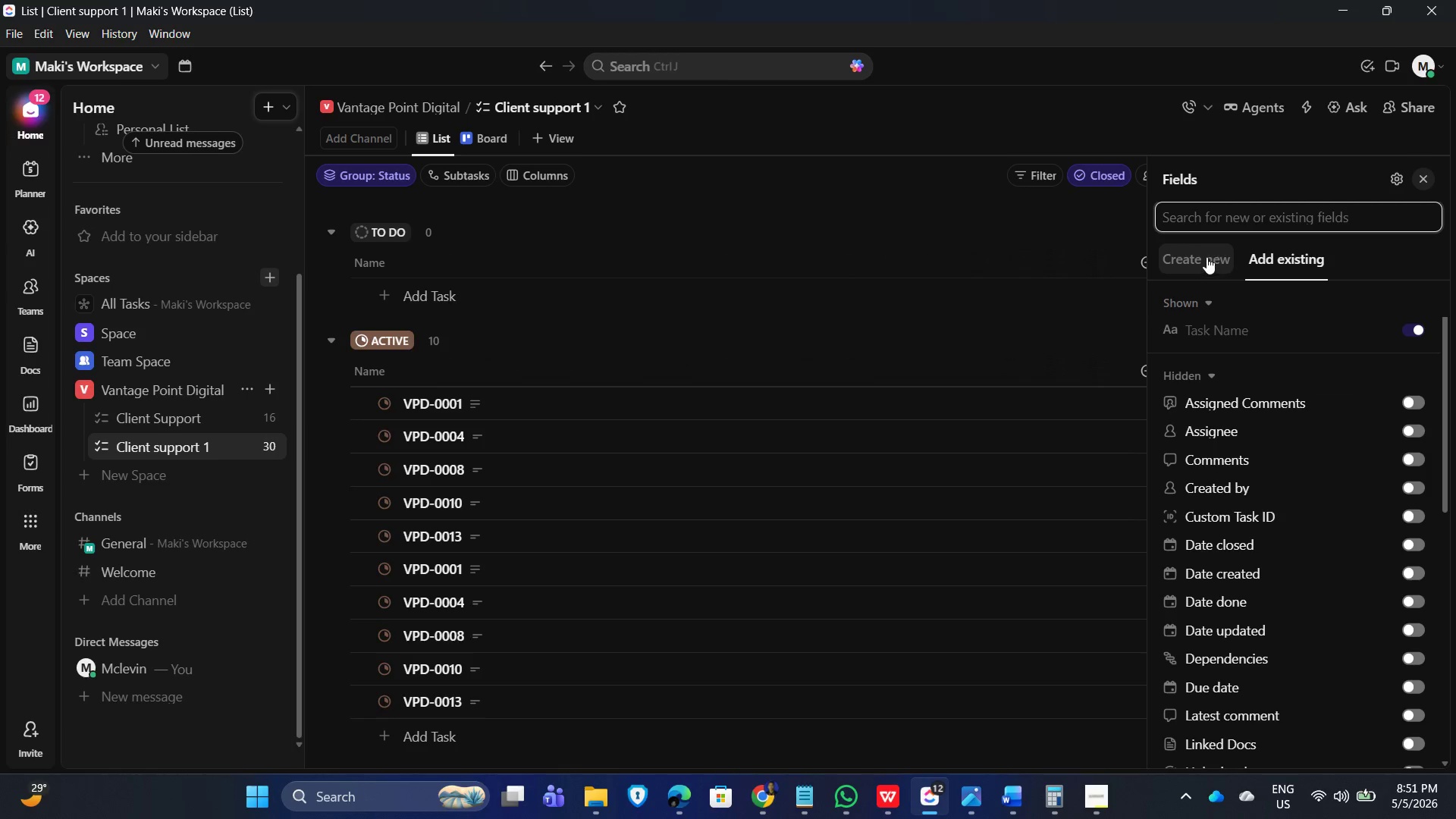 
scroll: coordinate [1250, 535], scroll_direction: down, amount: 14.0
 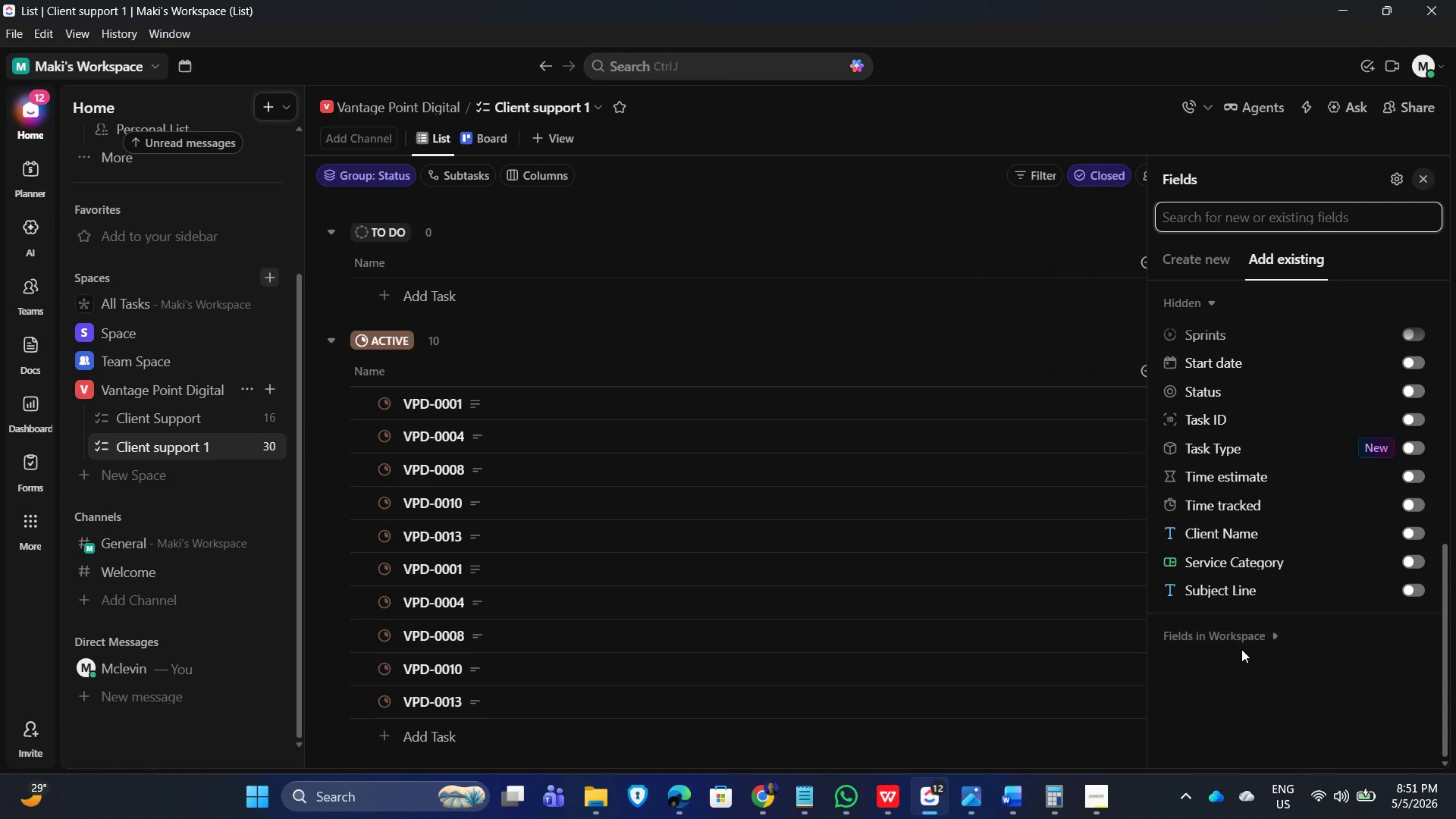 
left_click([1257, 632])
 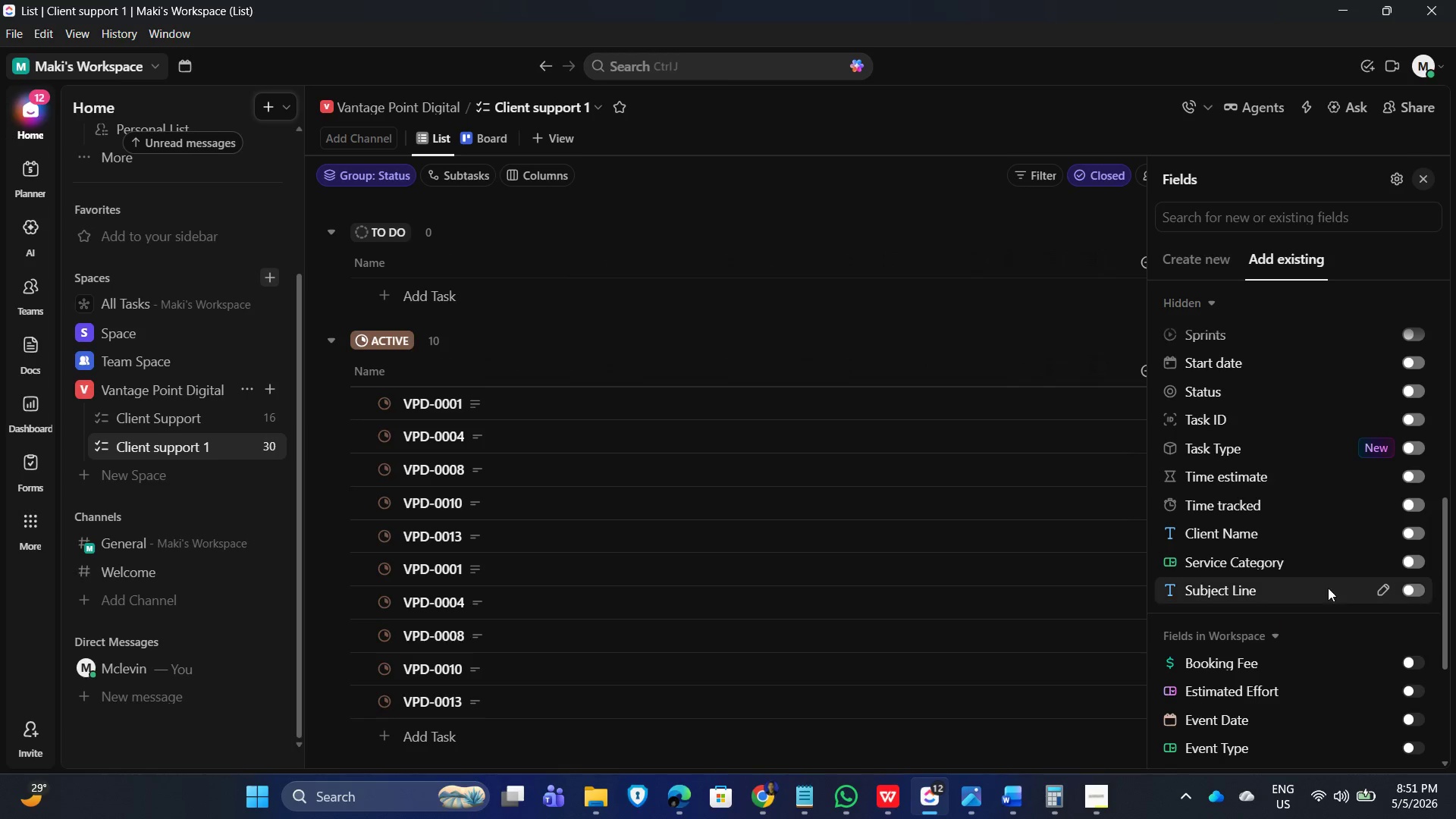 
scroll: coordinate [1276, 524], scroll_direction: down, amount: 9.0
 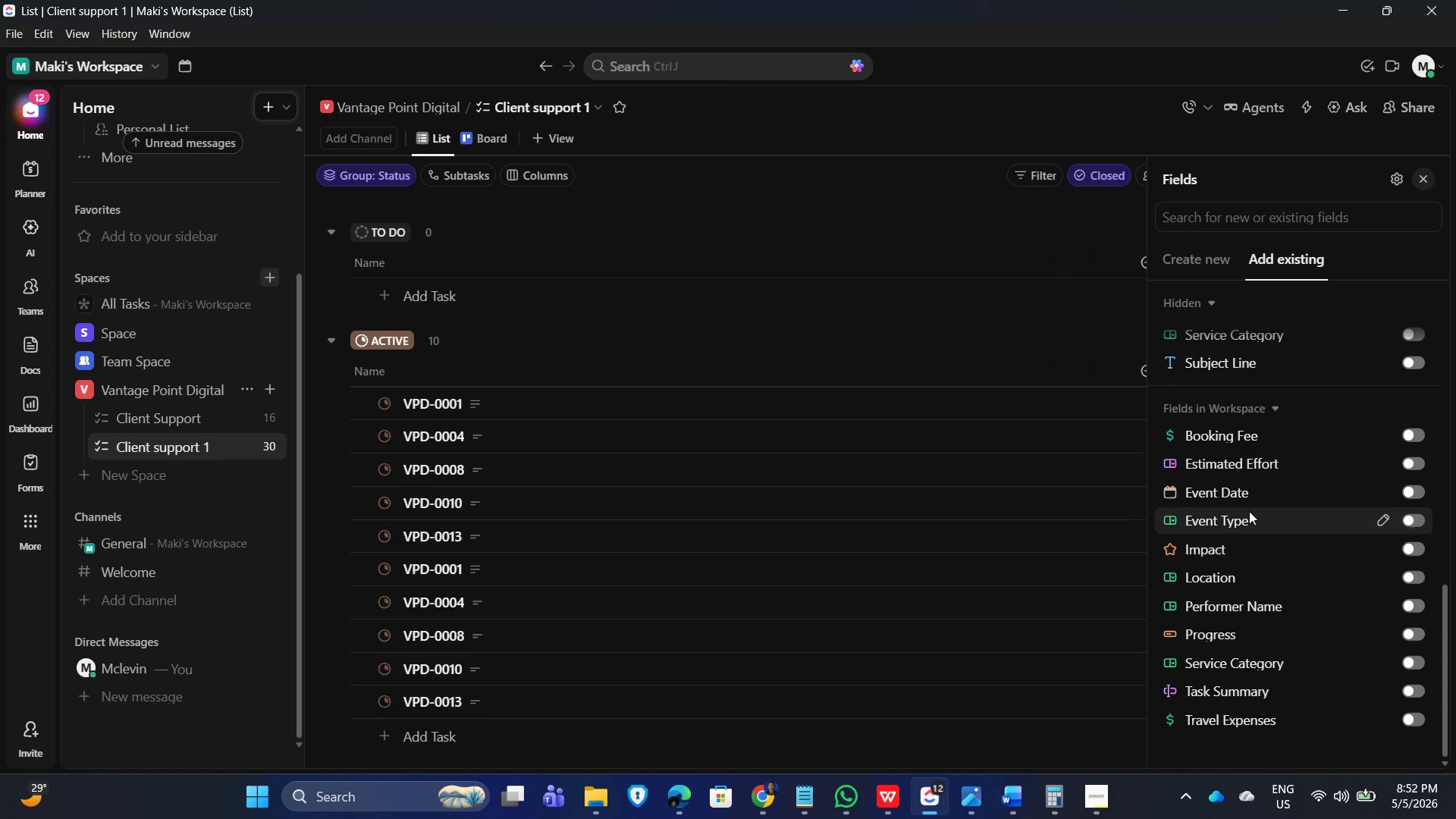 
scroll: coordinate [1276, 465], scroll_direction: up, amount: 1.0
 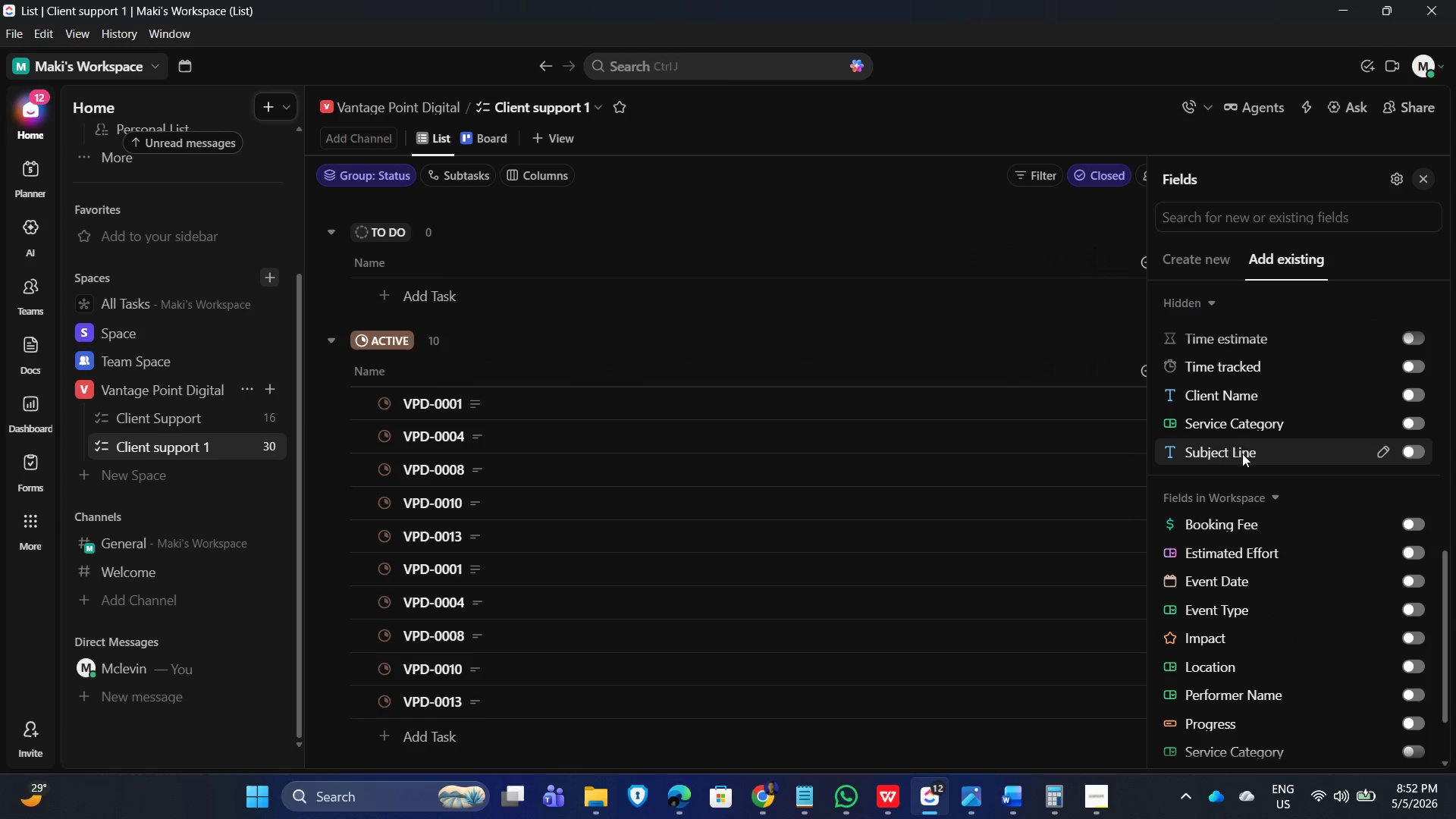 
mouse_move([1230, 422])
 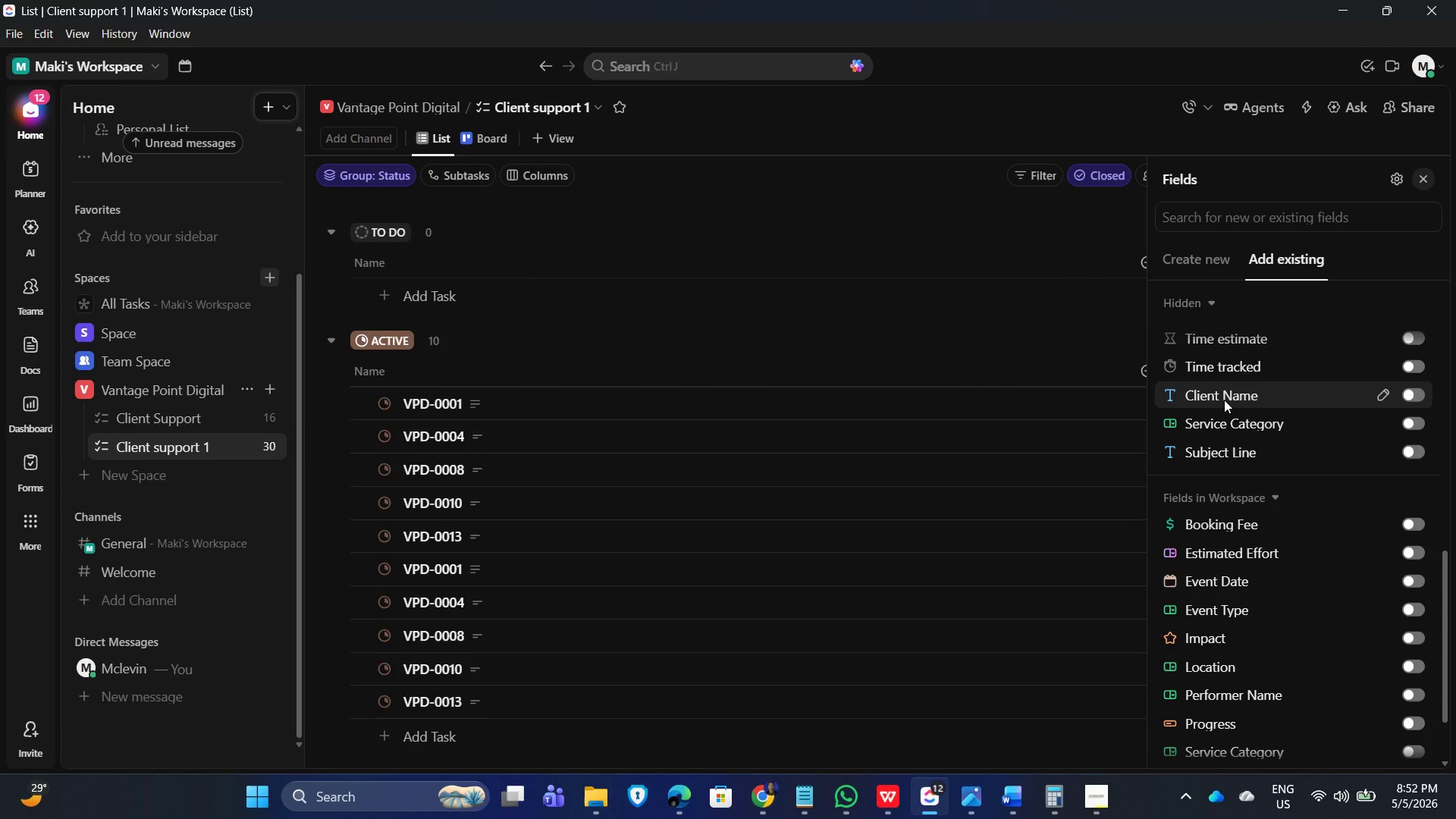 
mouse_move([1222, 390])
 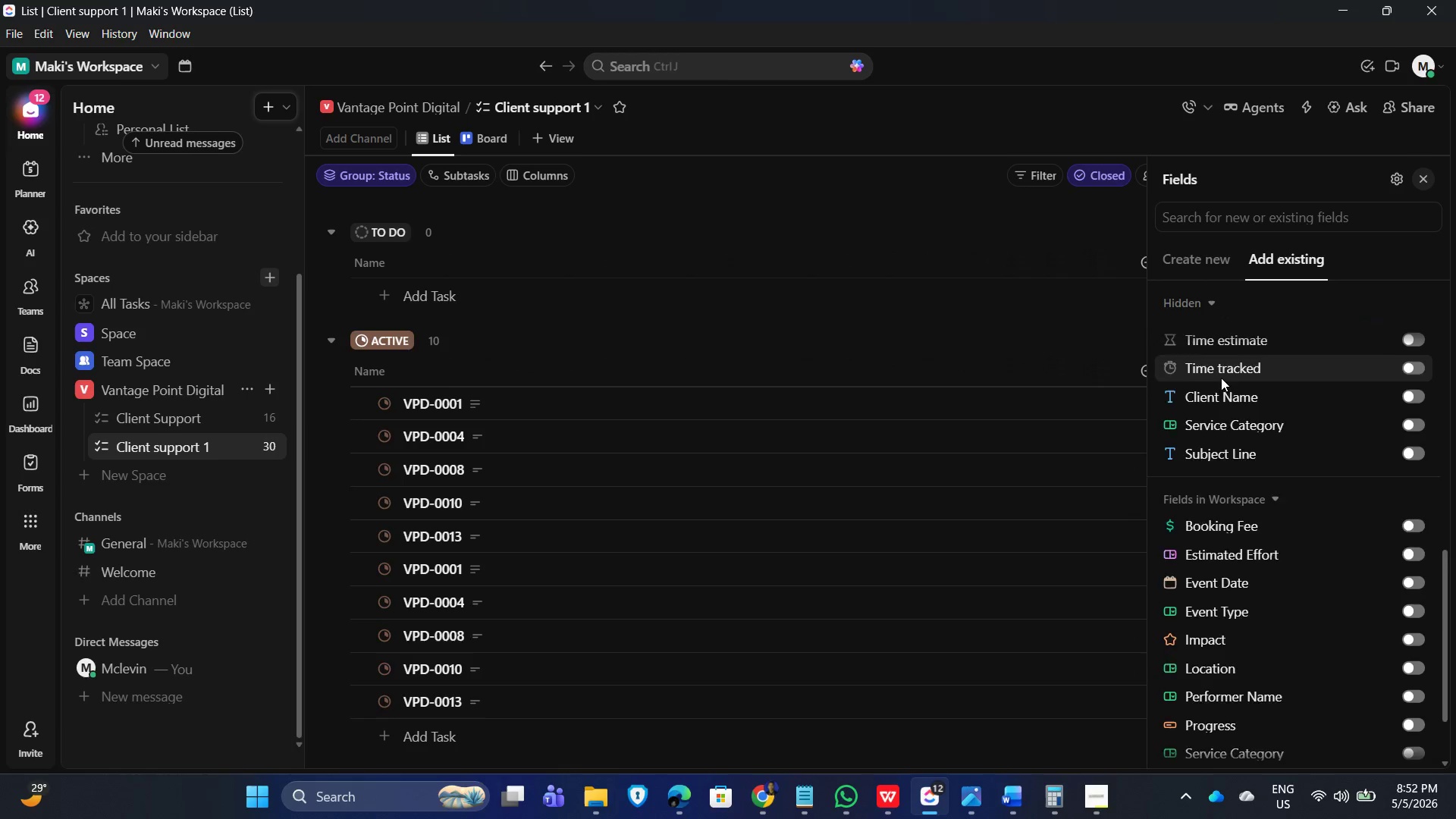 
scroll: coordinate [1246, 438], scroll_direction: up, amount: 7.0
 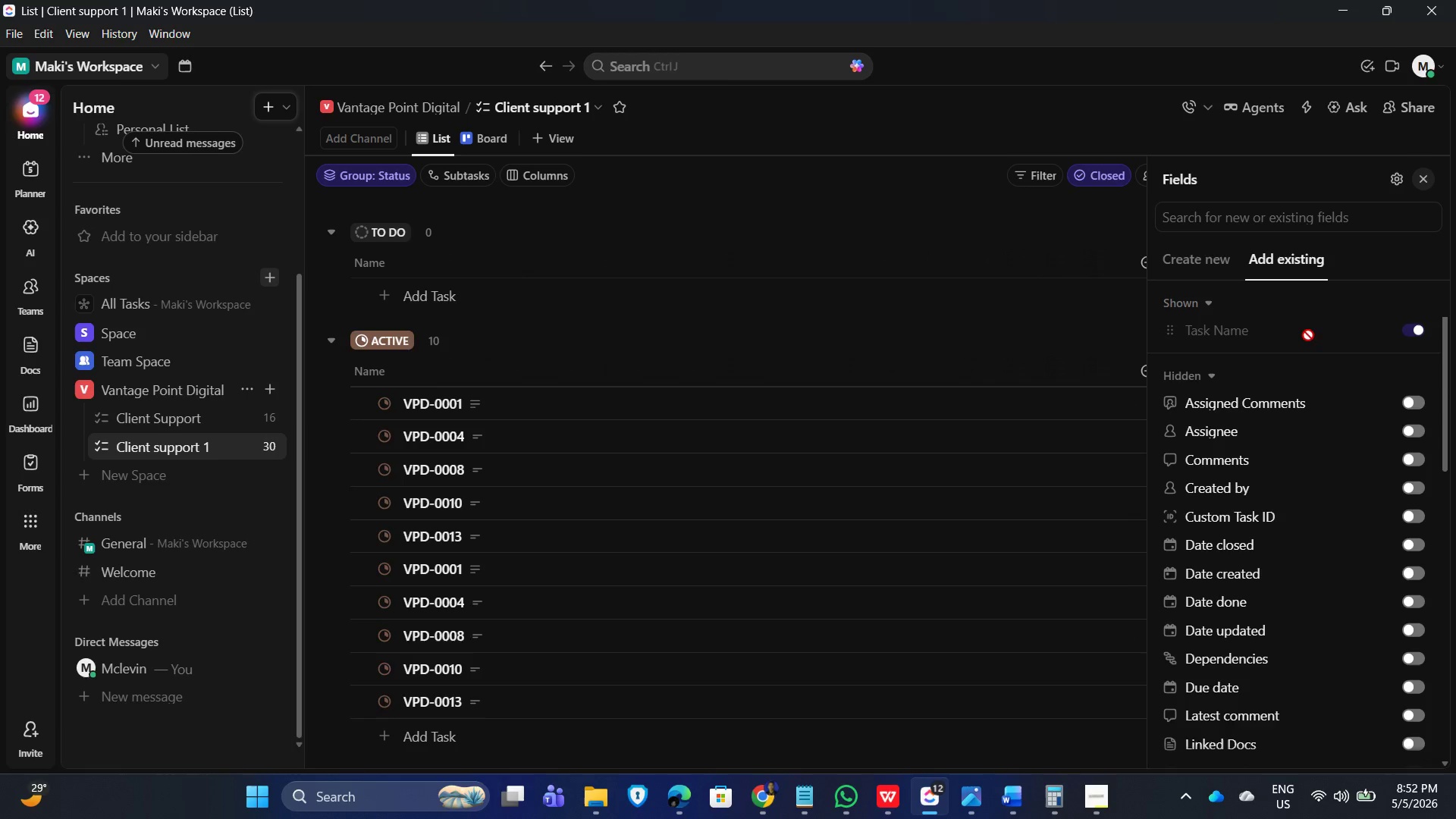 
left_click([1181, 295])
 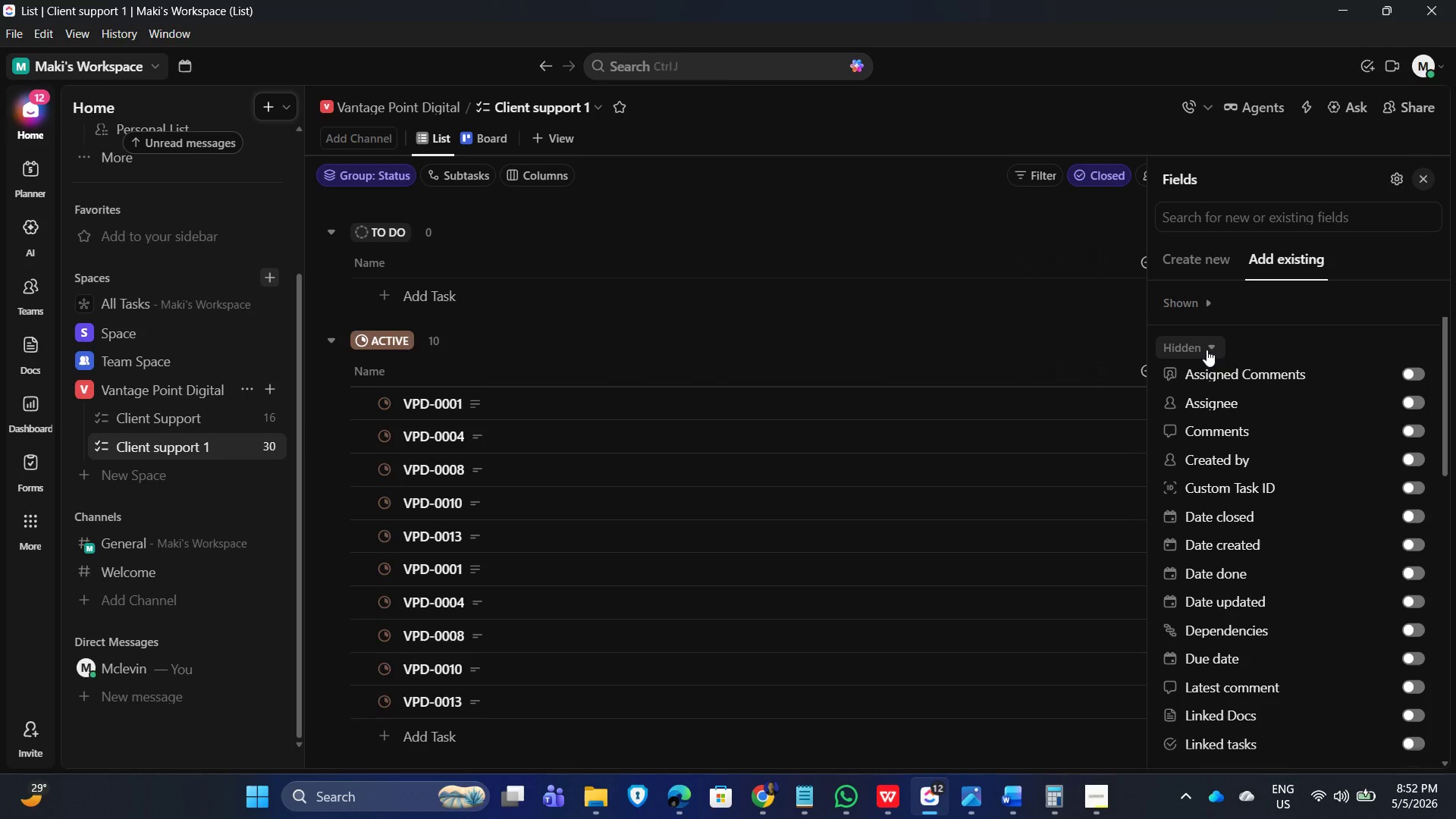 
scroll: coordinate [1272, 604], scroll_direction: down, amount: 7.0
 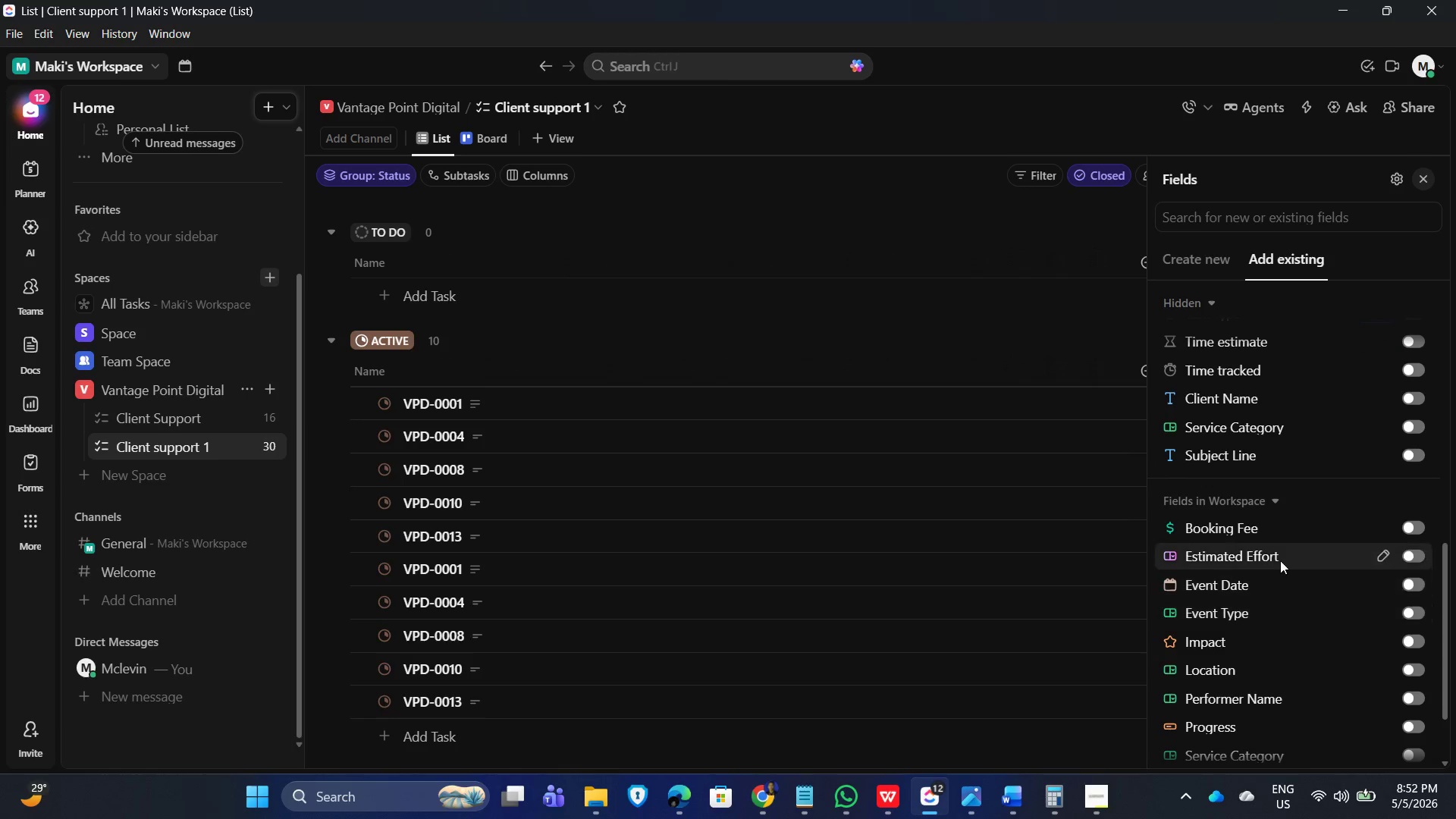 
scroll: coordinate [1273, 547], scroll_direction: up, amount: 11.0
 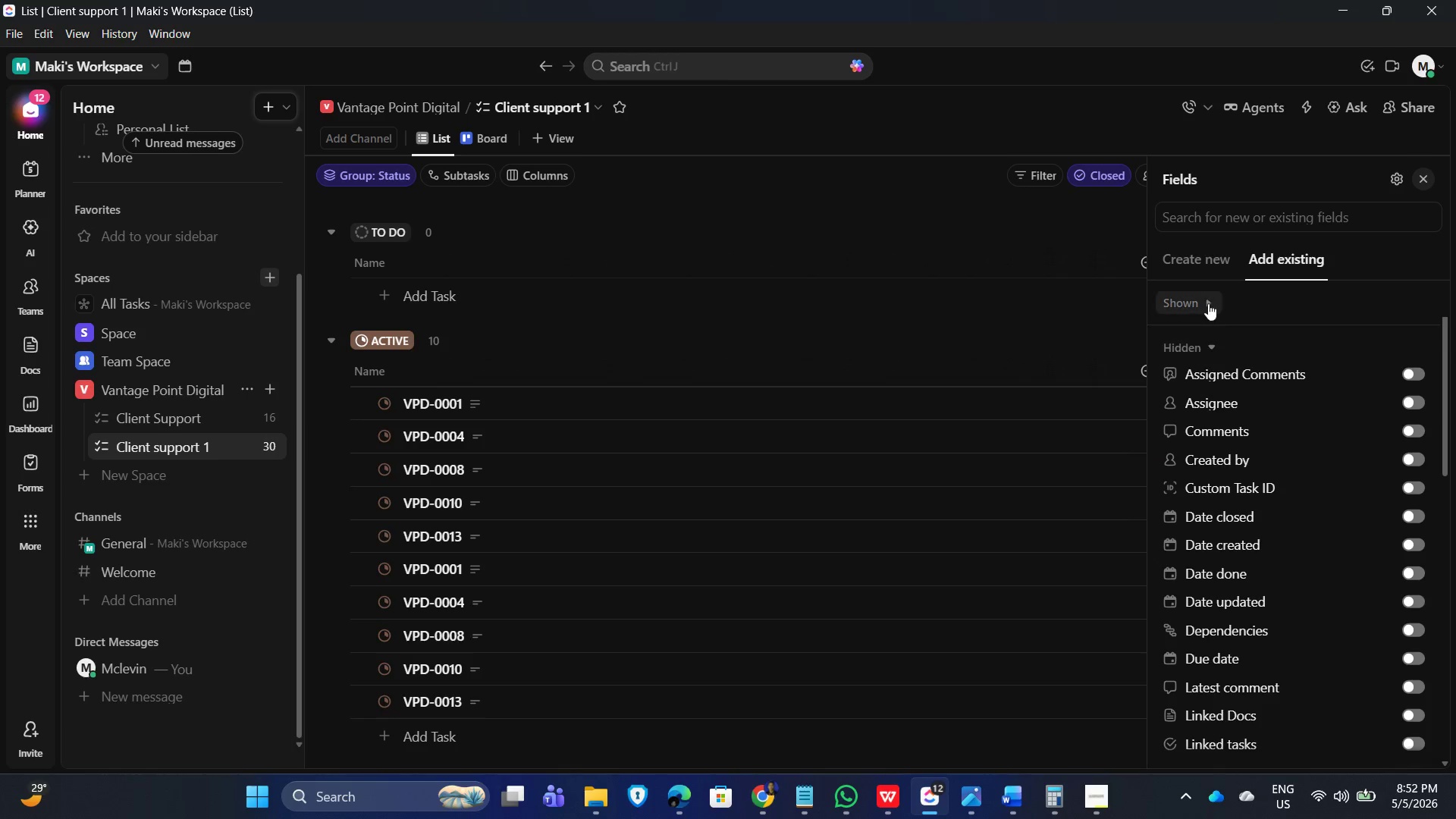 
left_click([1206, 297])
 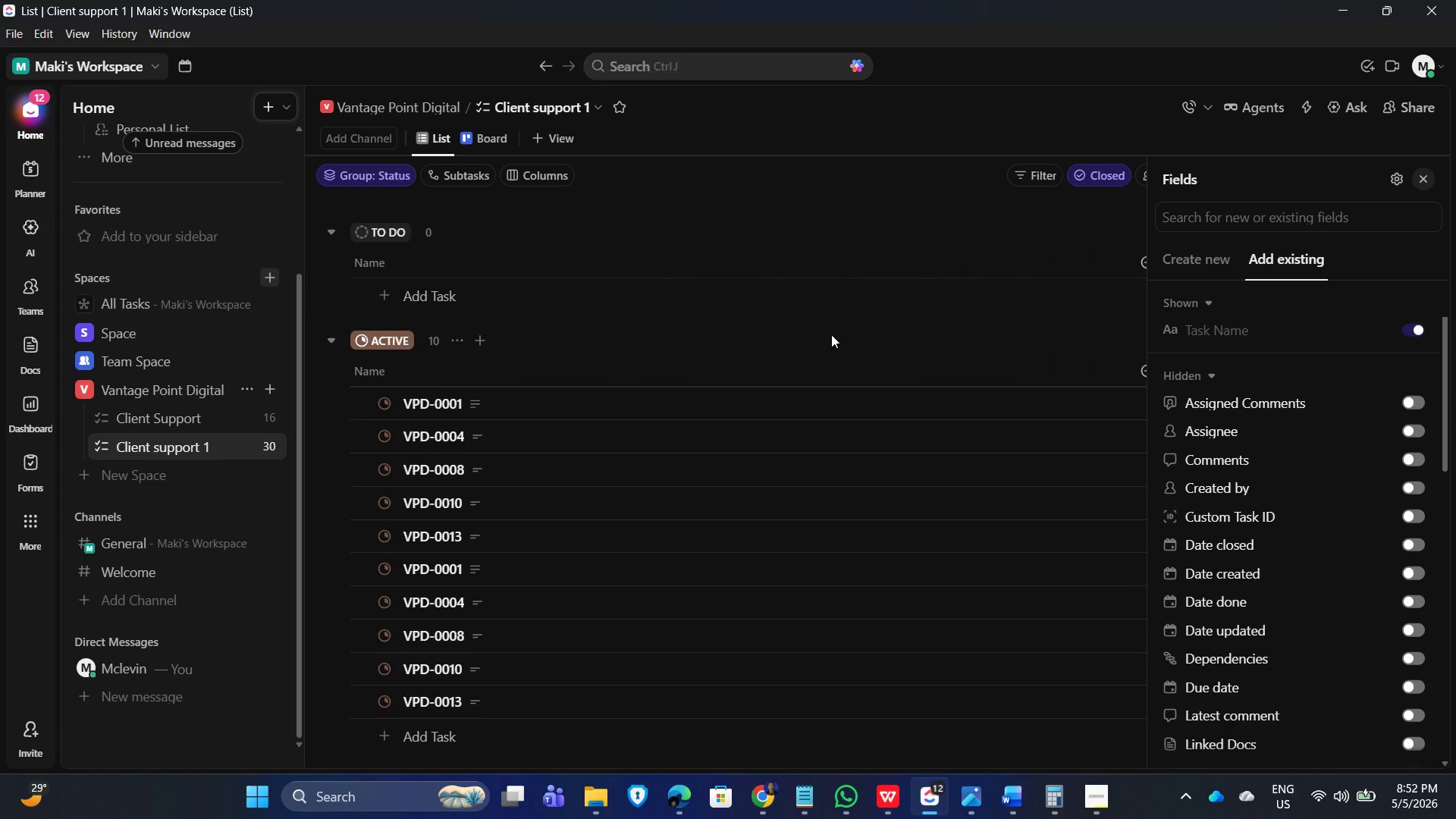 
wait(5.86)
 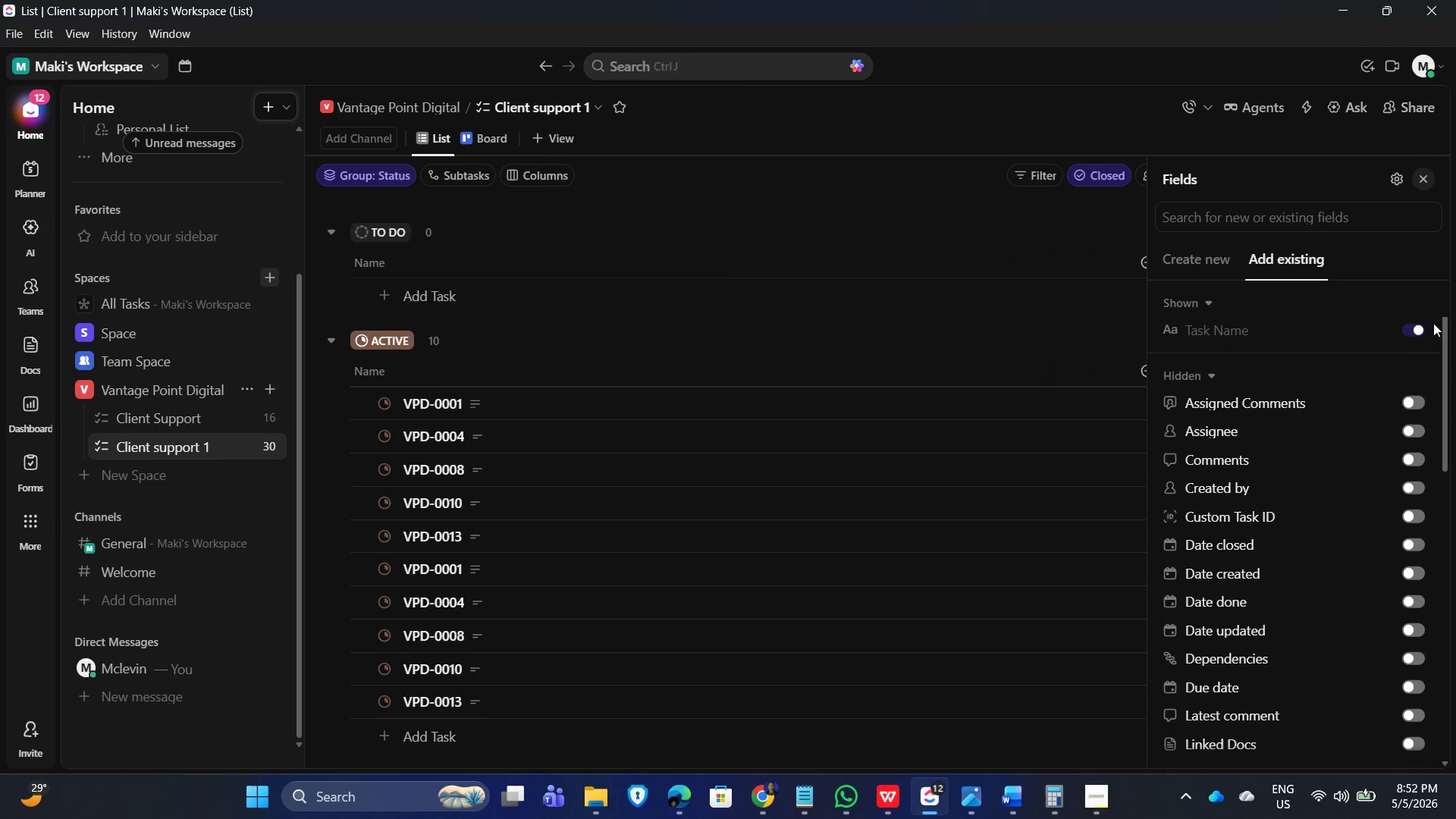 
left_click([78, 34])
 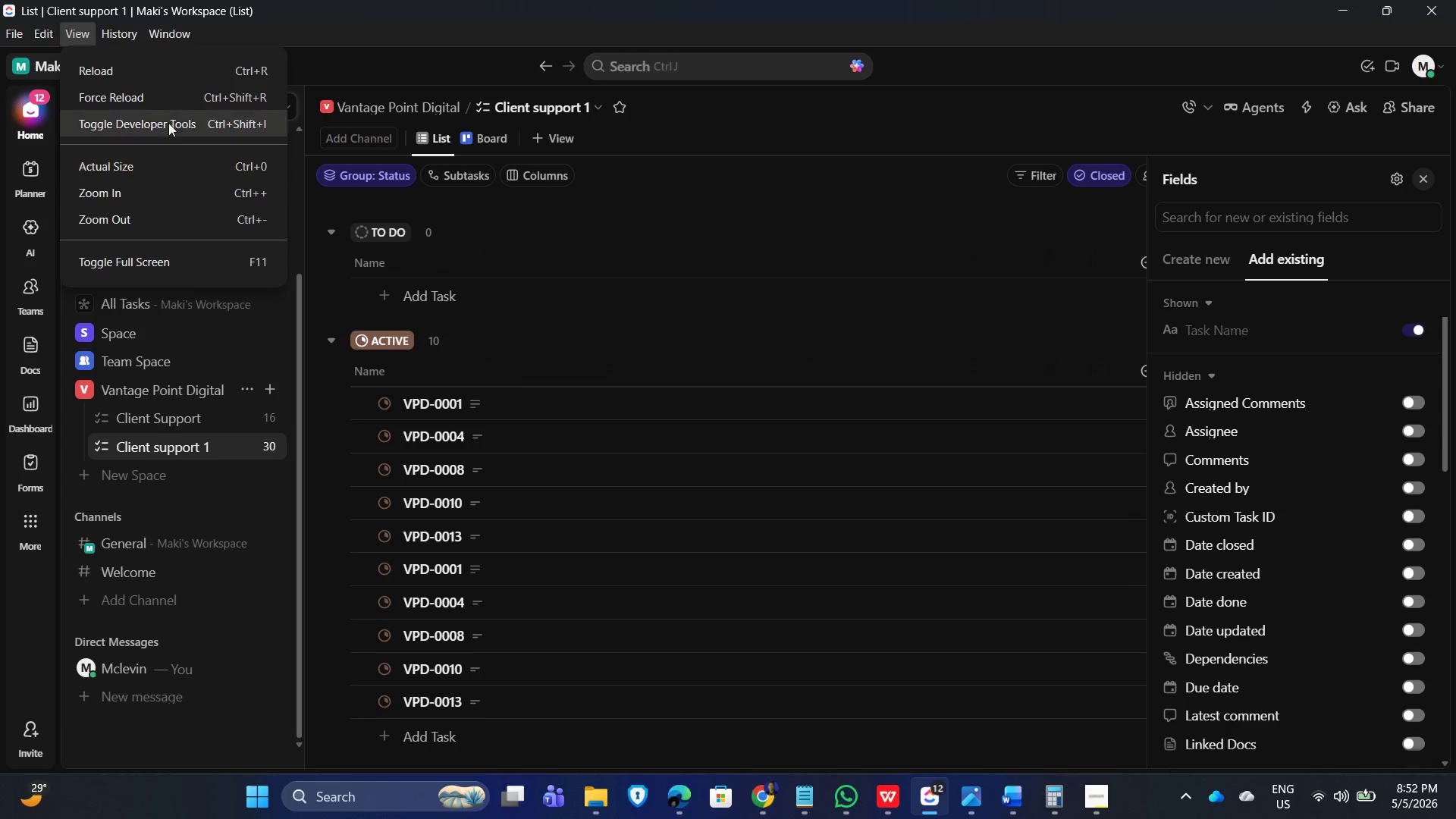 
left_click([154, 97])
 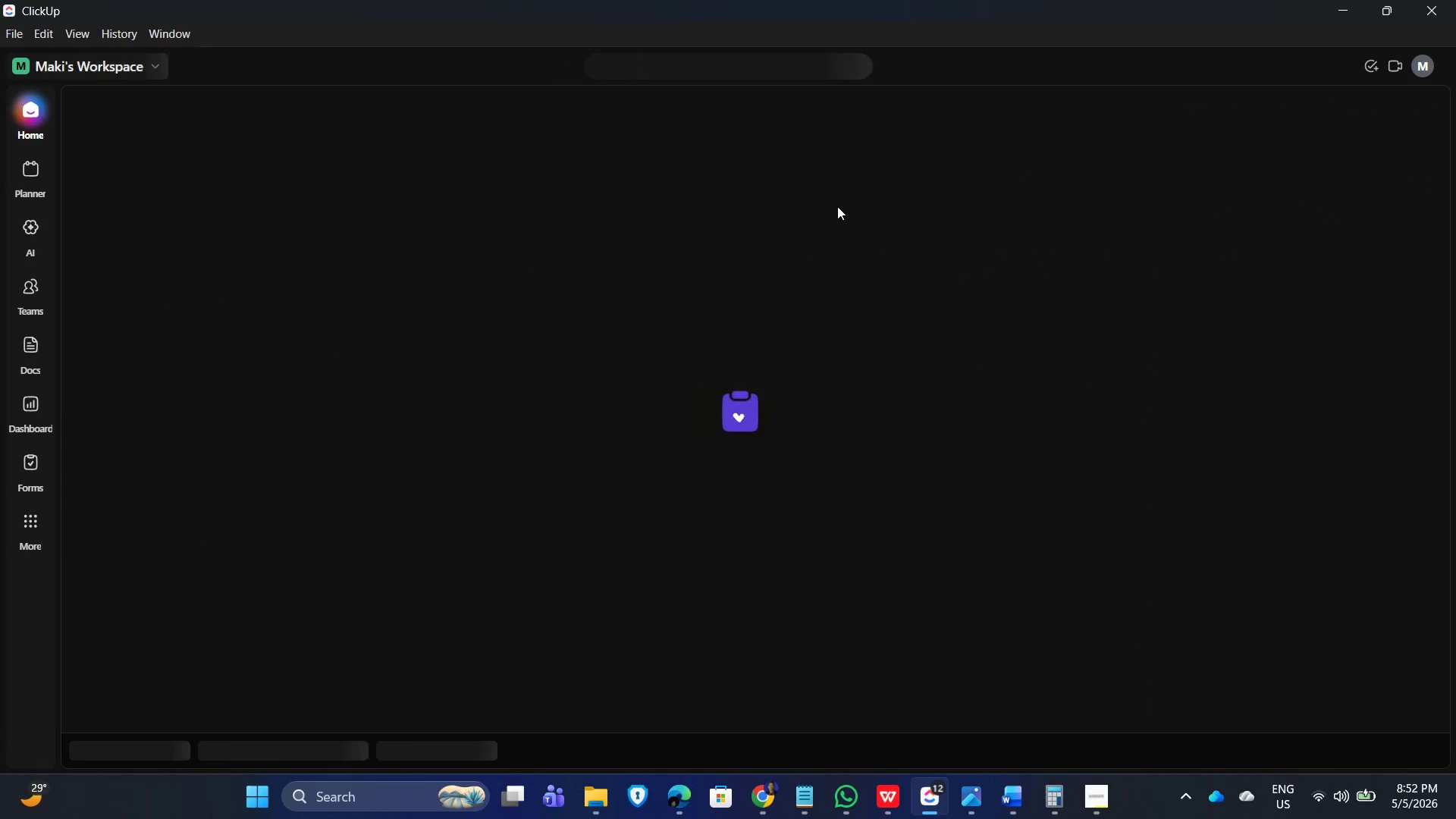 
wait(8.84)
 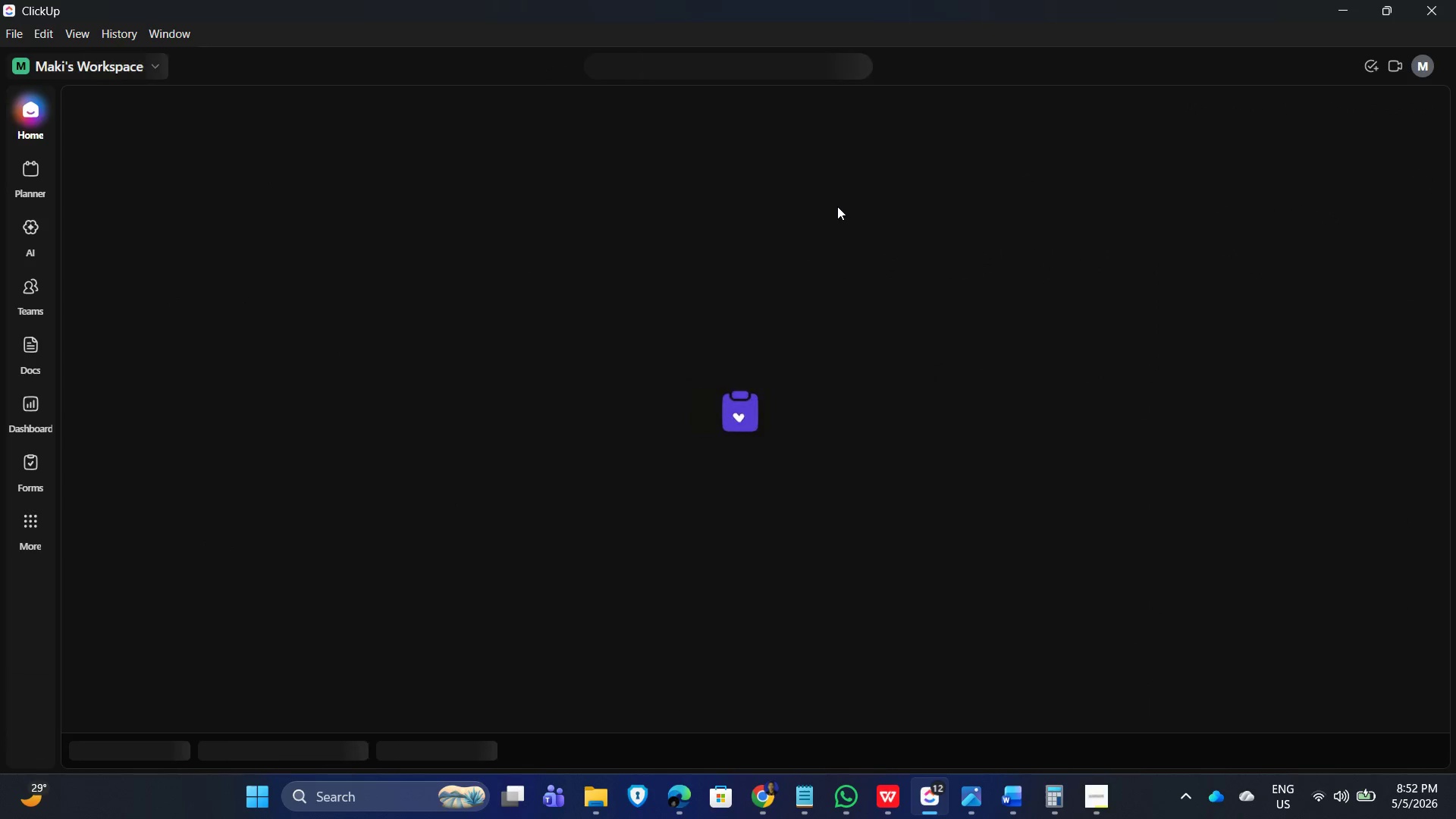 
mouse_move([979, 578])
 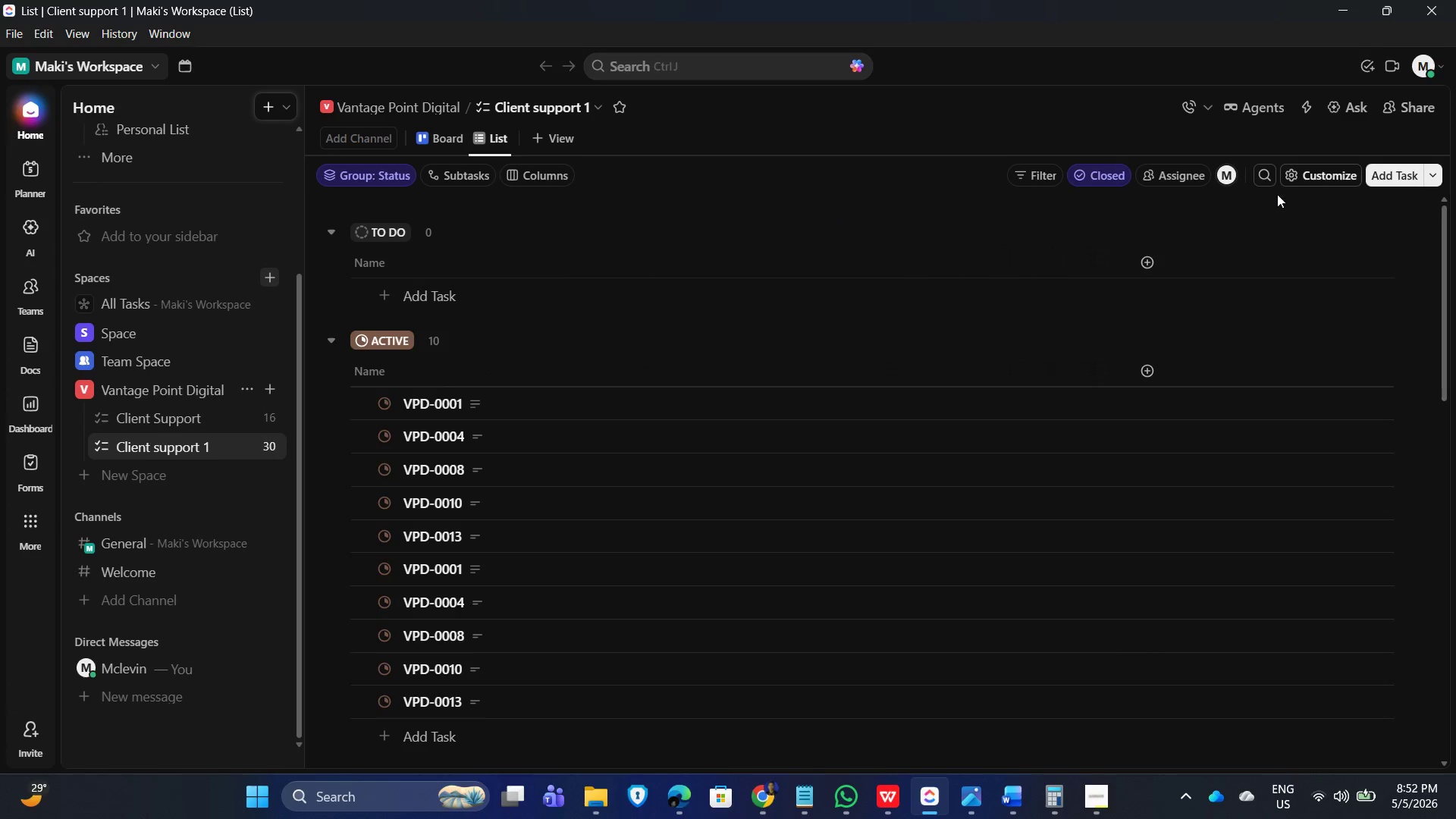 
left_click([1311, 169])
 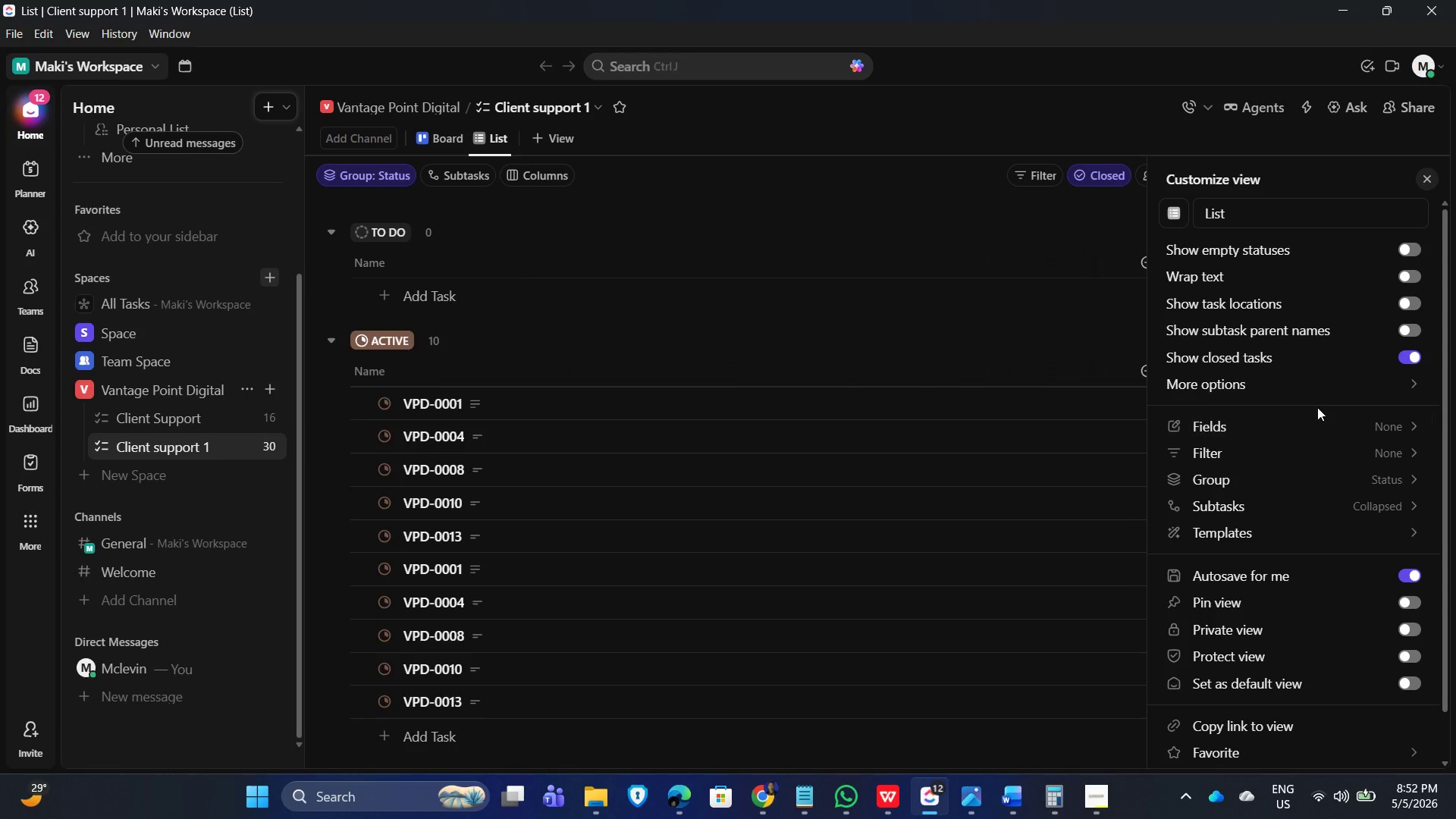 
double_click([1341, 410])
 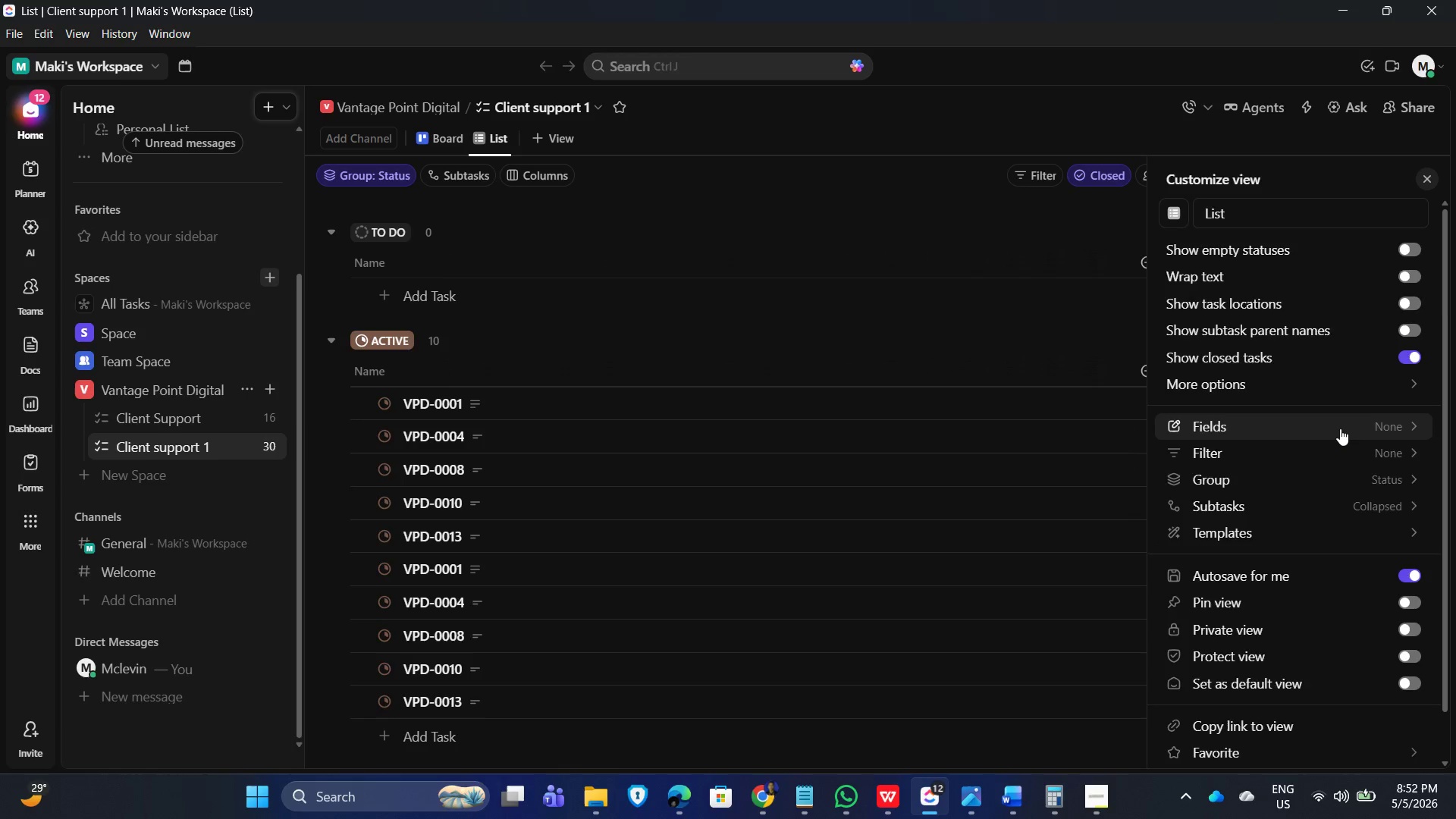 
triple_click([1342, 428])
 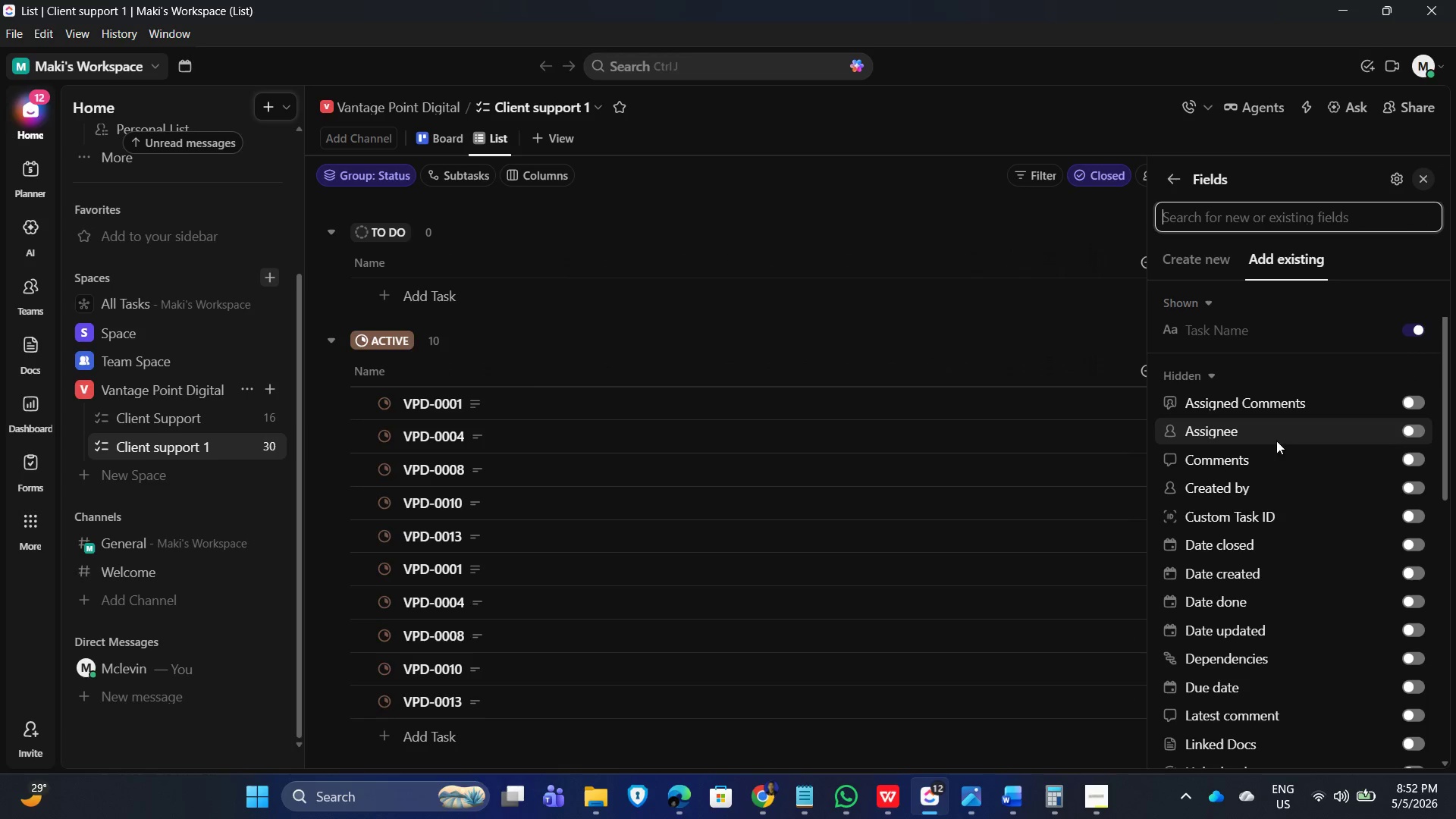 
scroll: coordinate [1329, 552], scroll_direction: down, amount: 1.0
 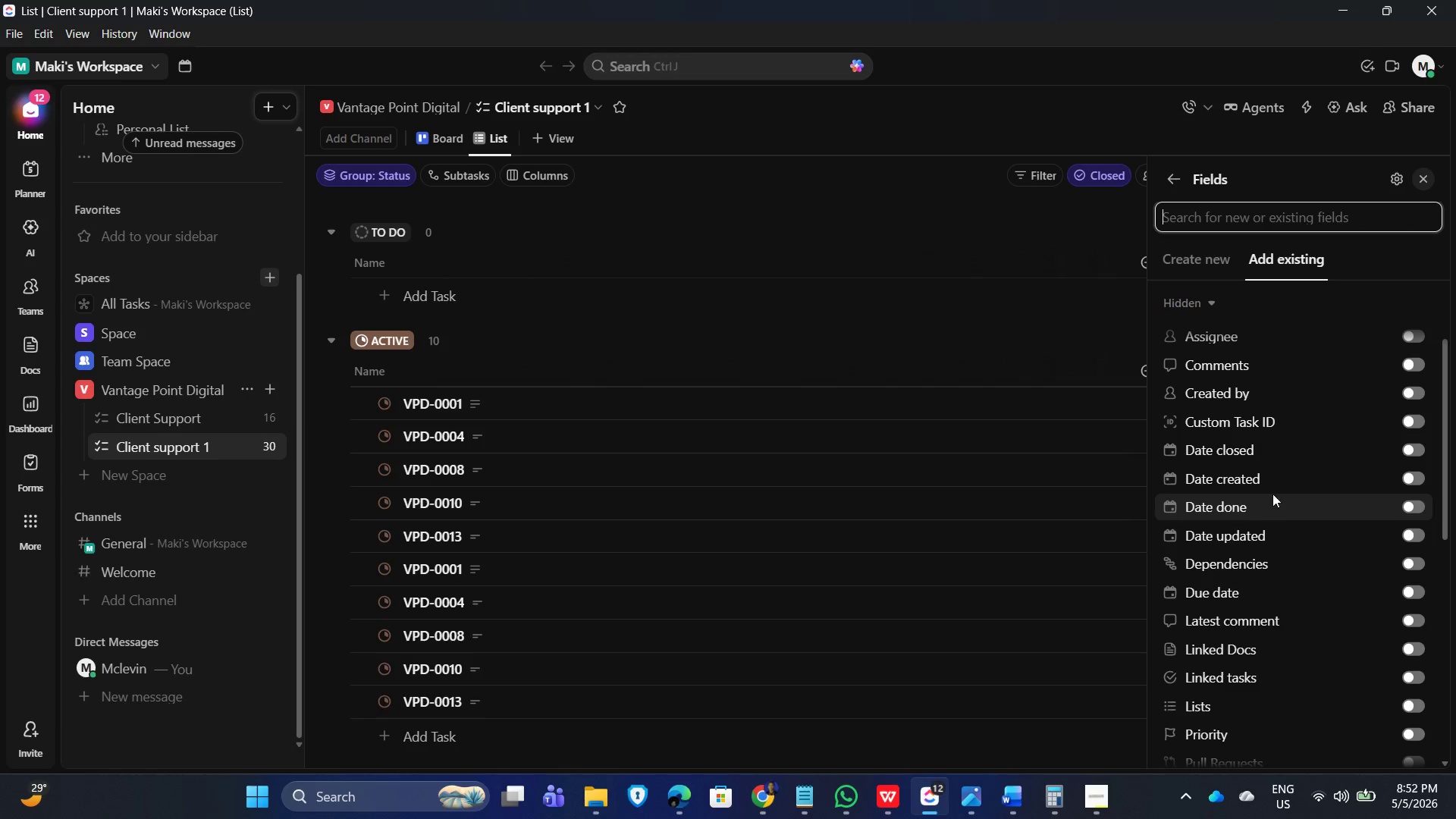 
left_click([1260, 485])
 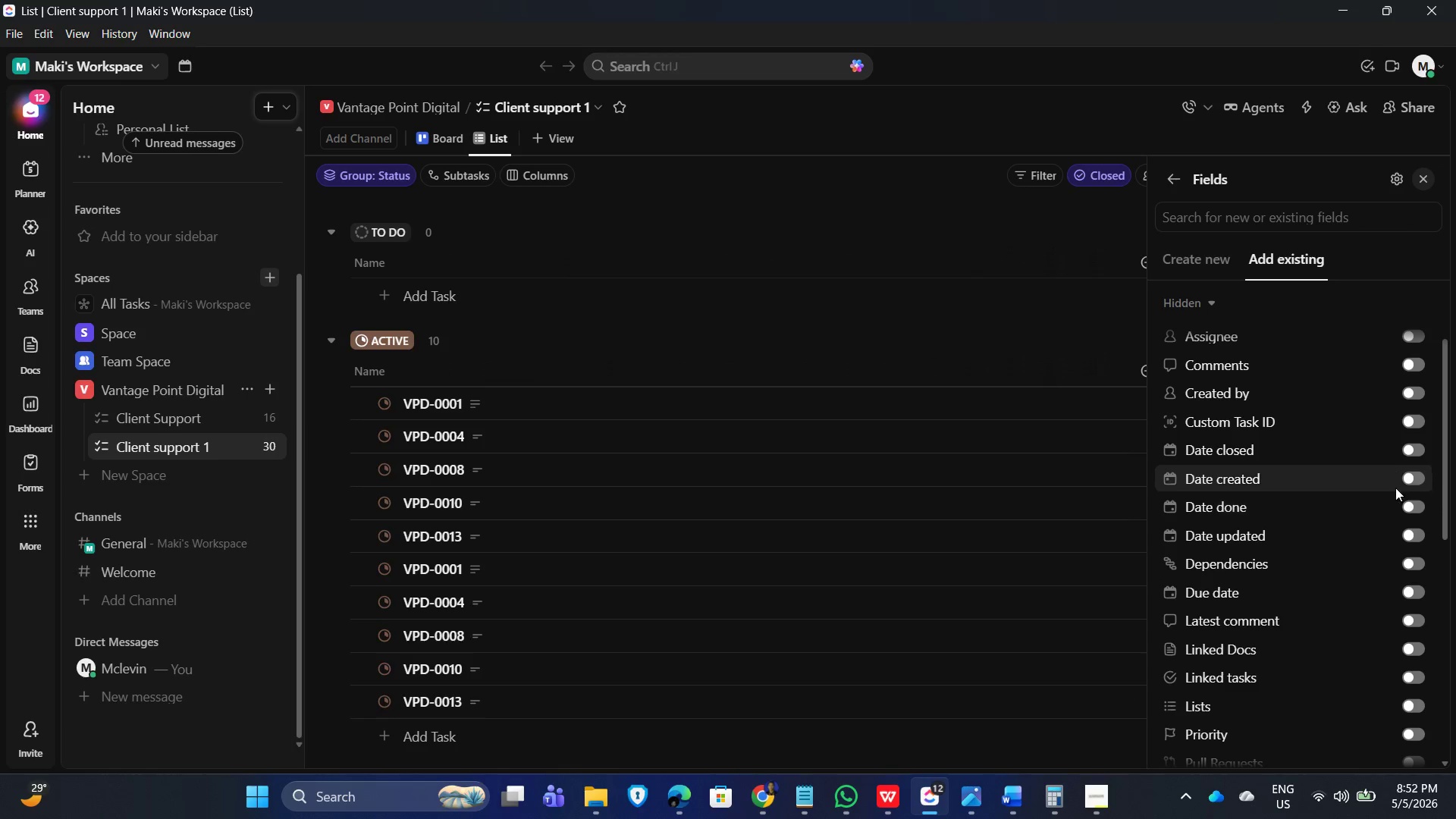 
left_click([1414, 477])
 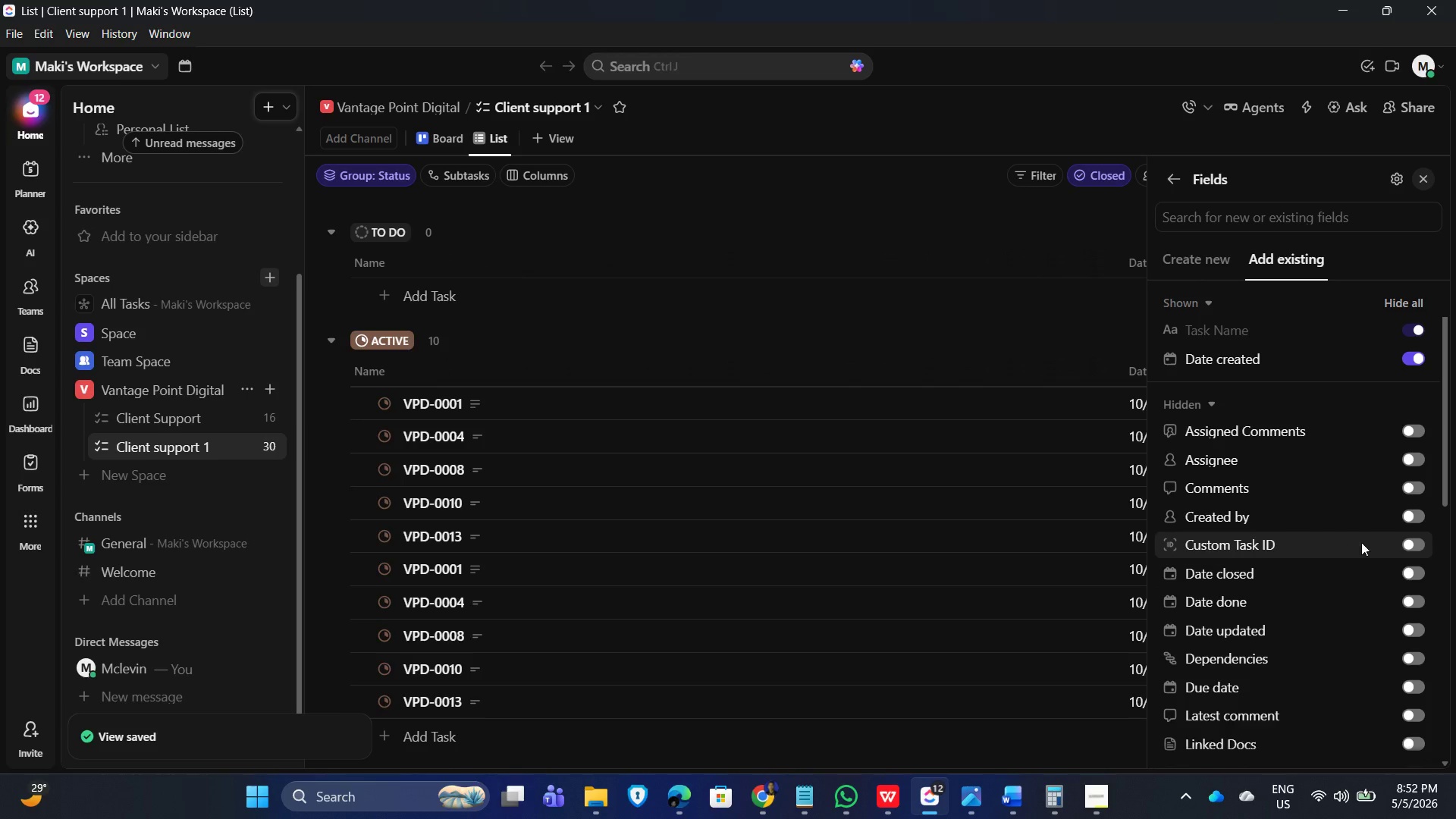 
left_click([1413, 544])
 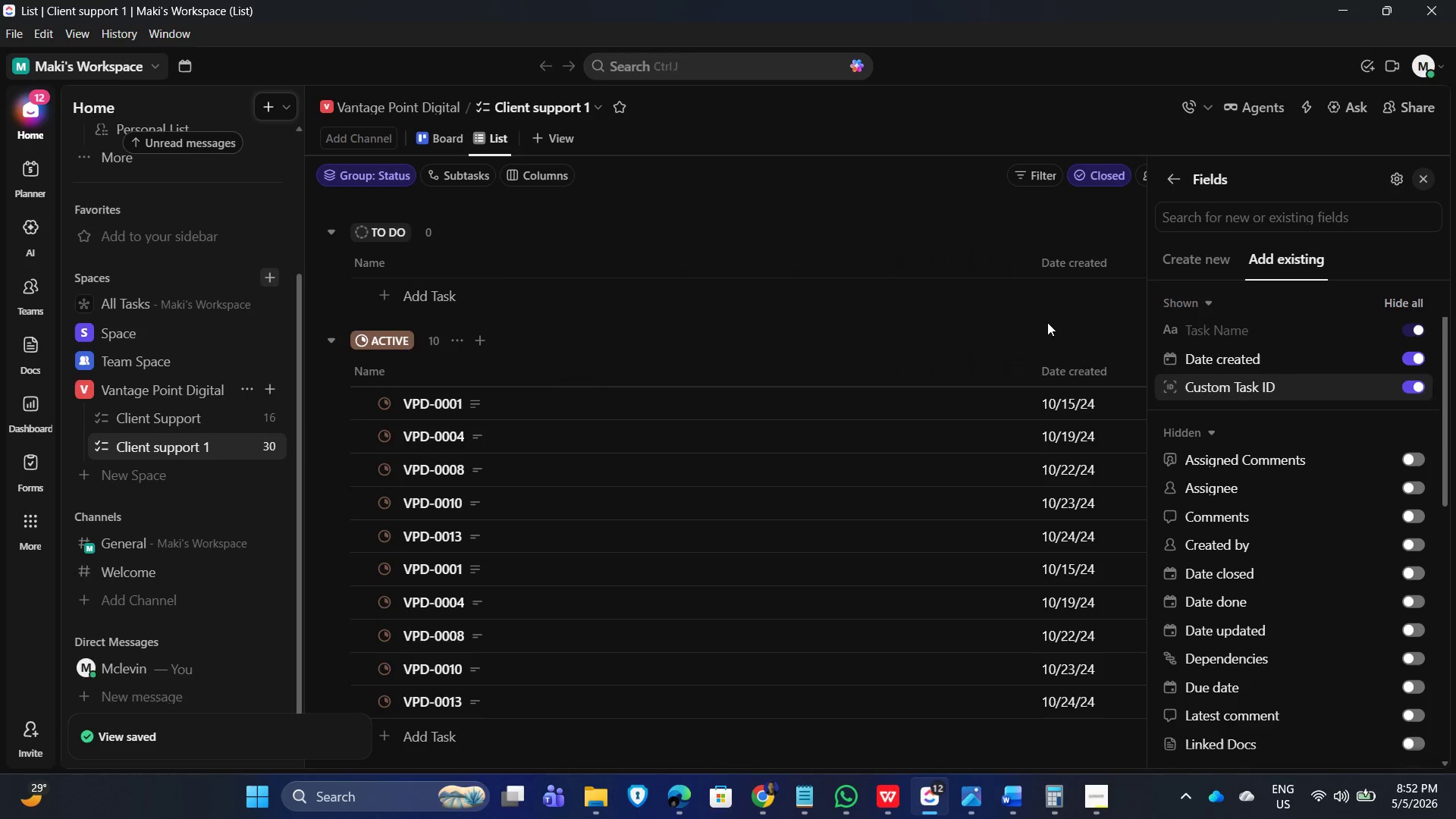 
left_click([861, 280])
 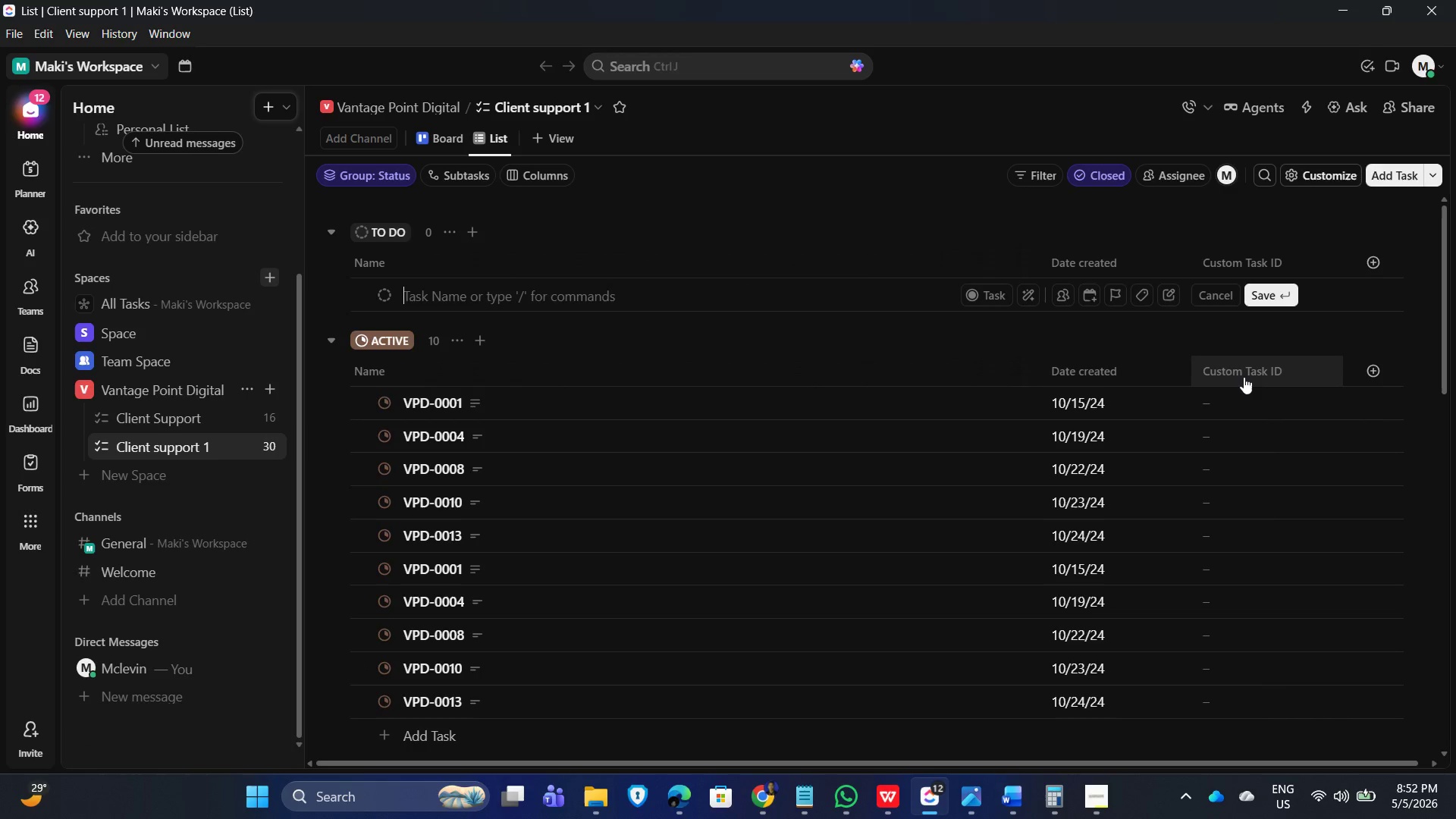 
left_click([1244, 377])
 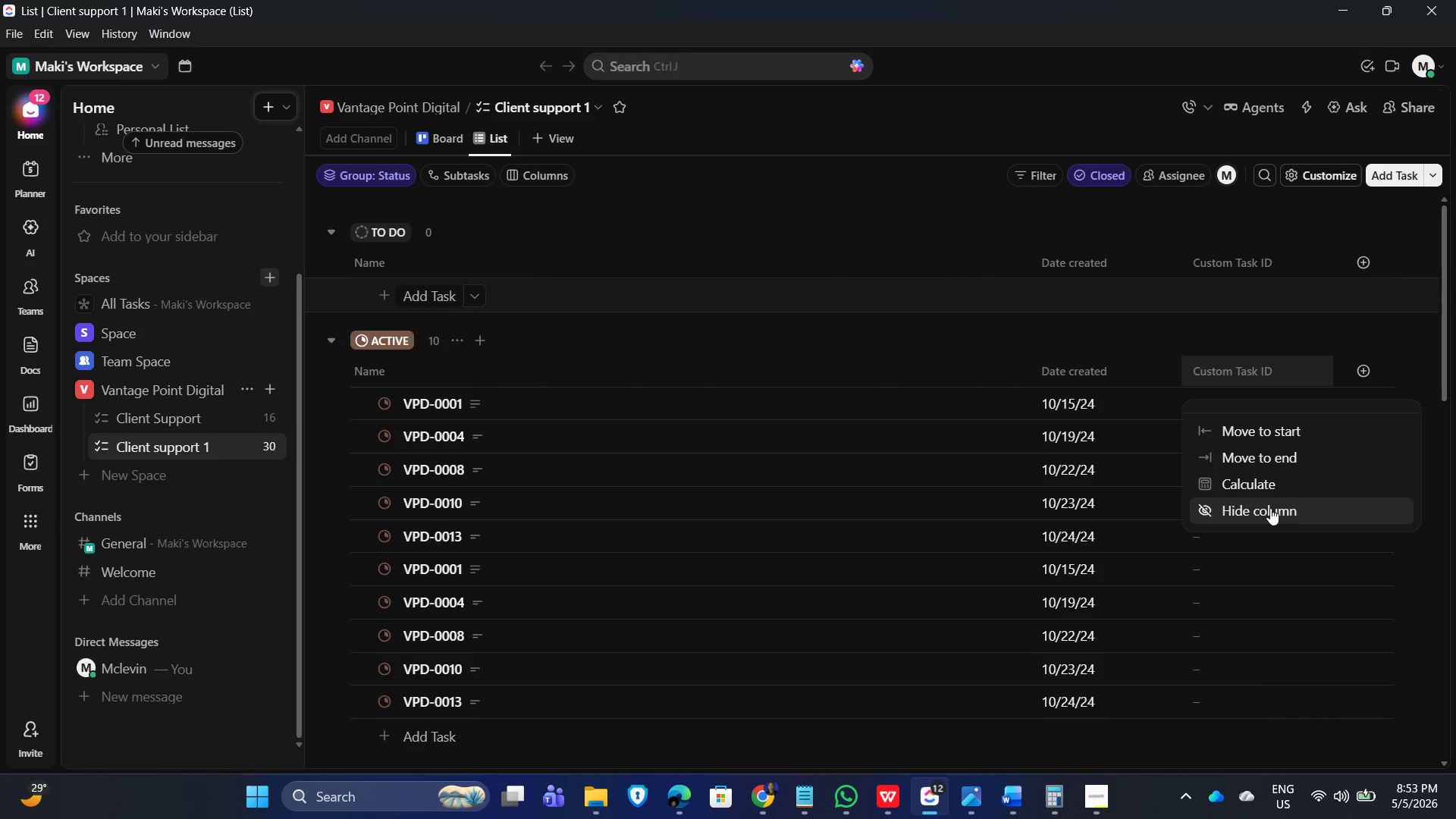 
left_click([1270, 508])
 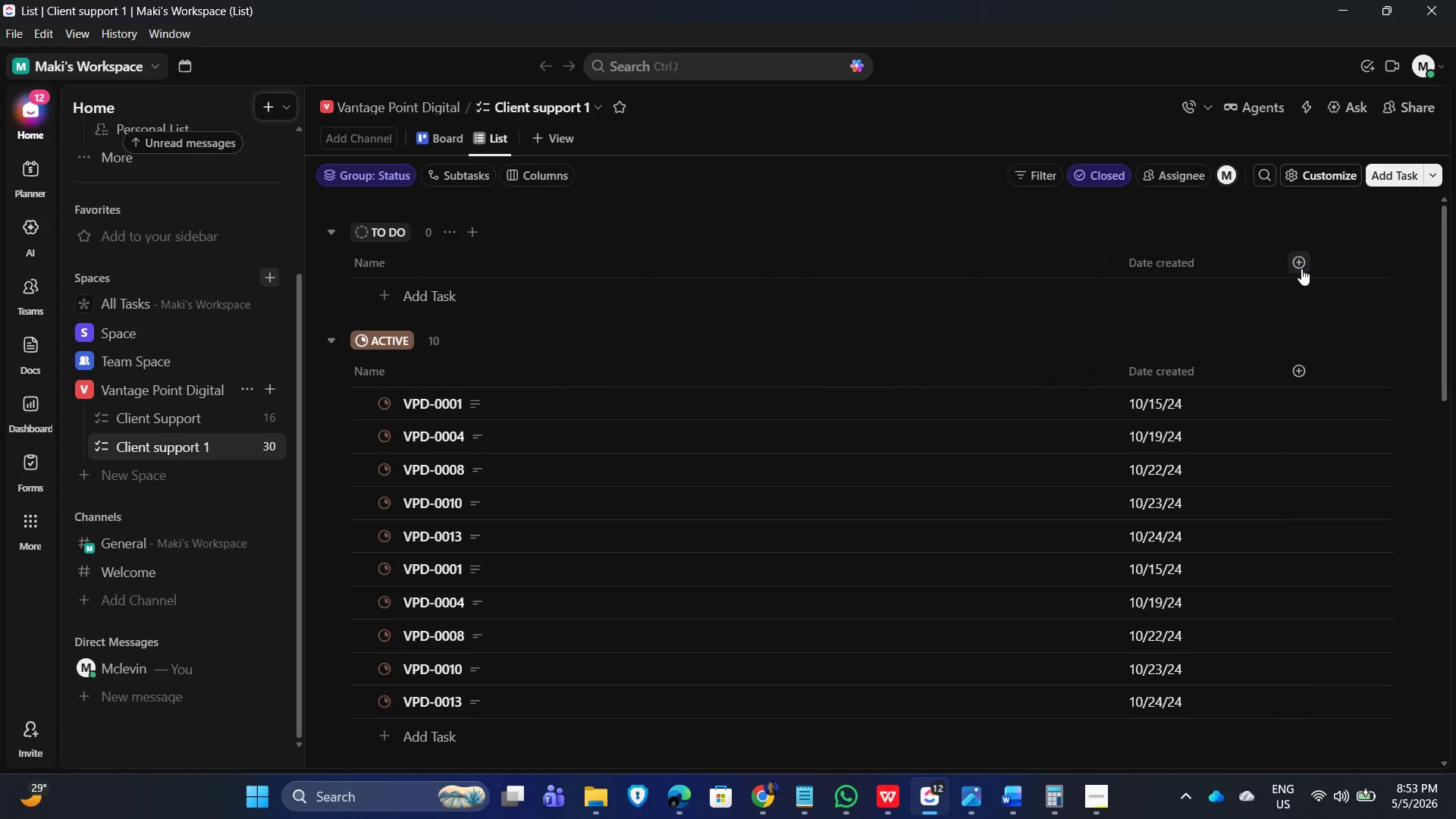 
left_click([1306, 259])
 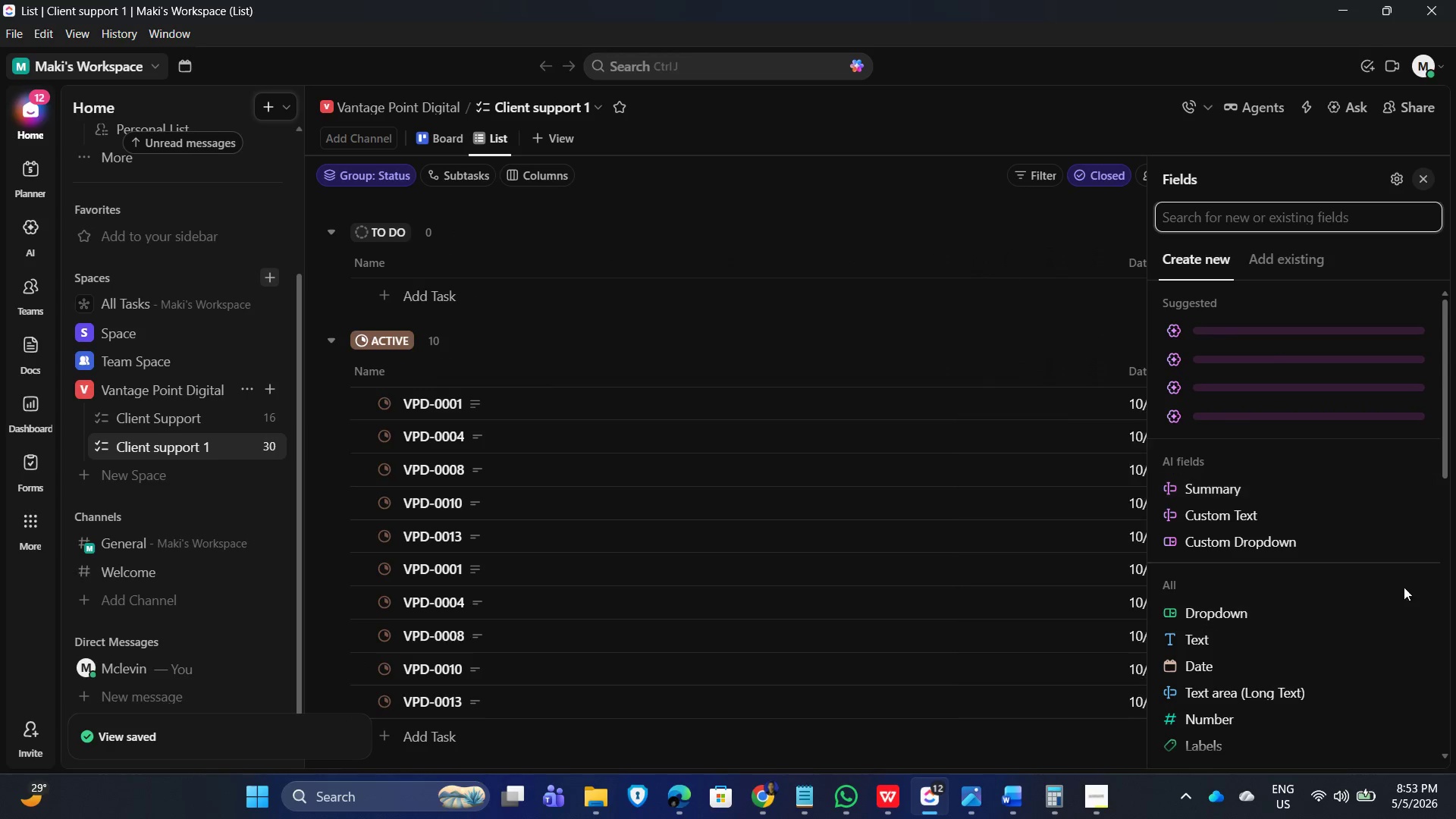 
scroll: coordinate [1257, 540], scroll_direction: down, amount: 5.0
 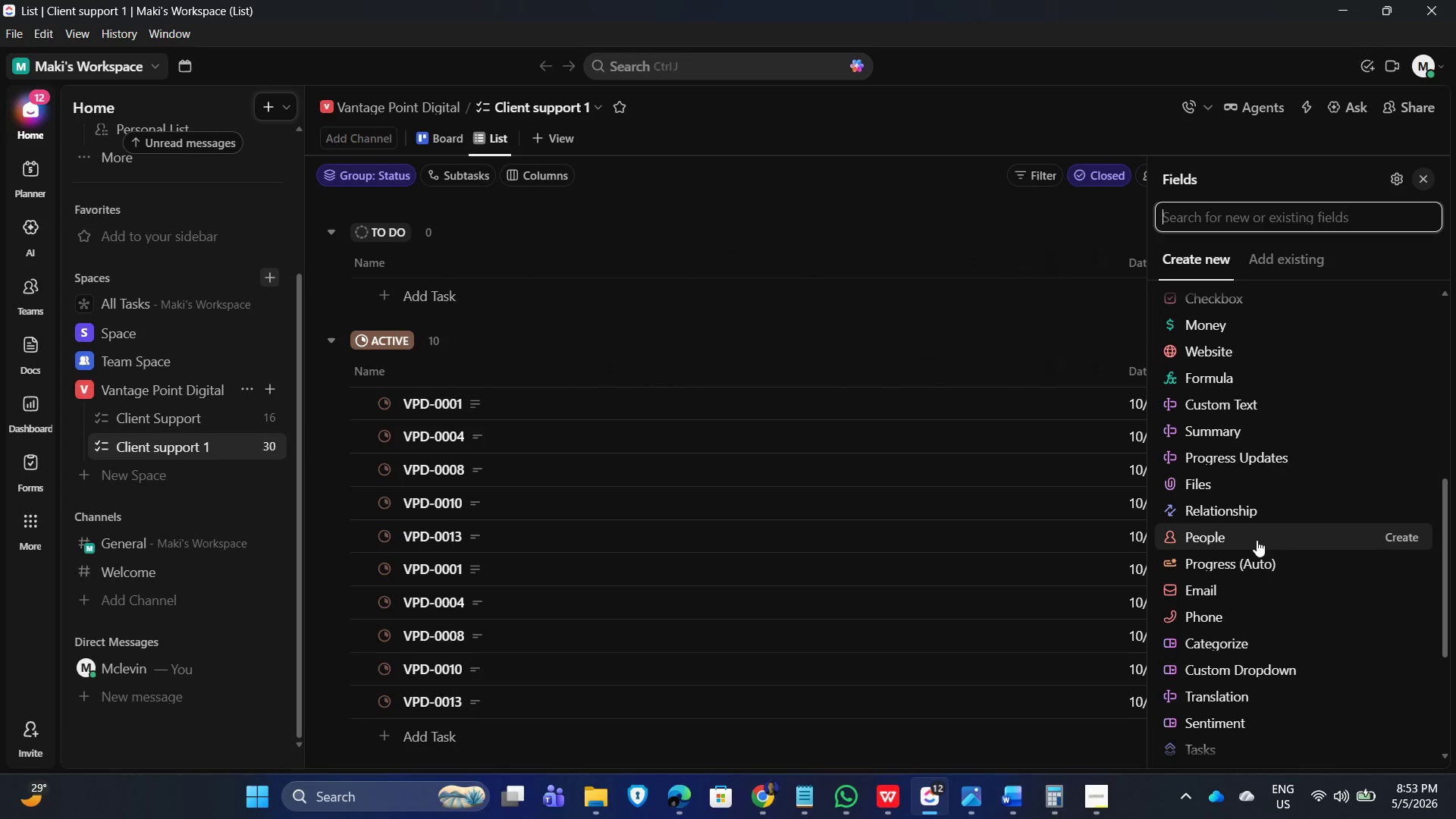 
scroll: coordinate [1257, 537], scroll_direction: up, amount: 2.0
 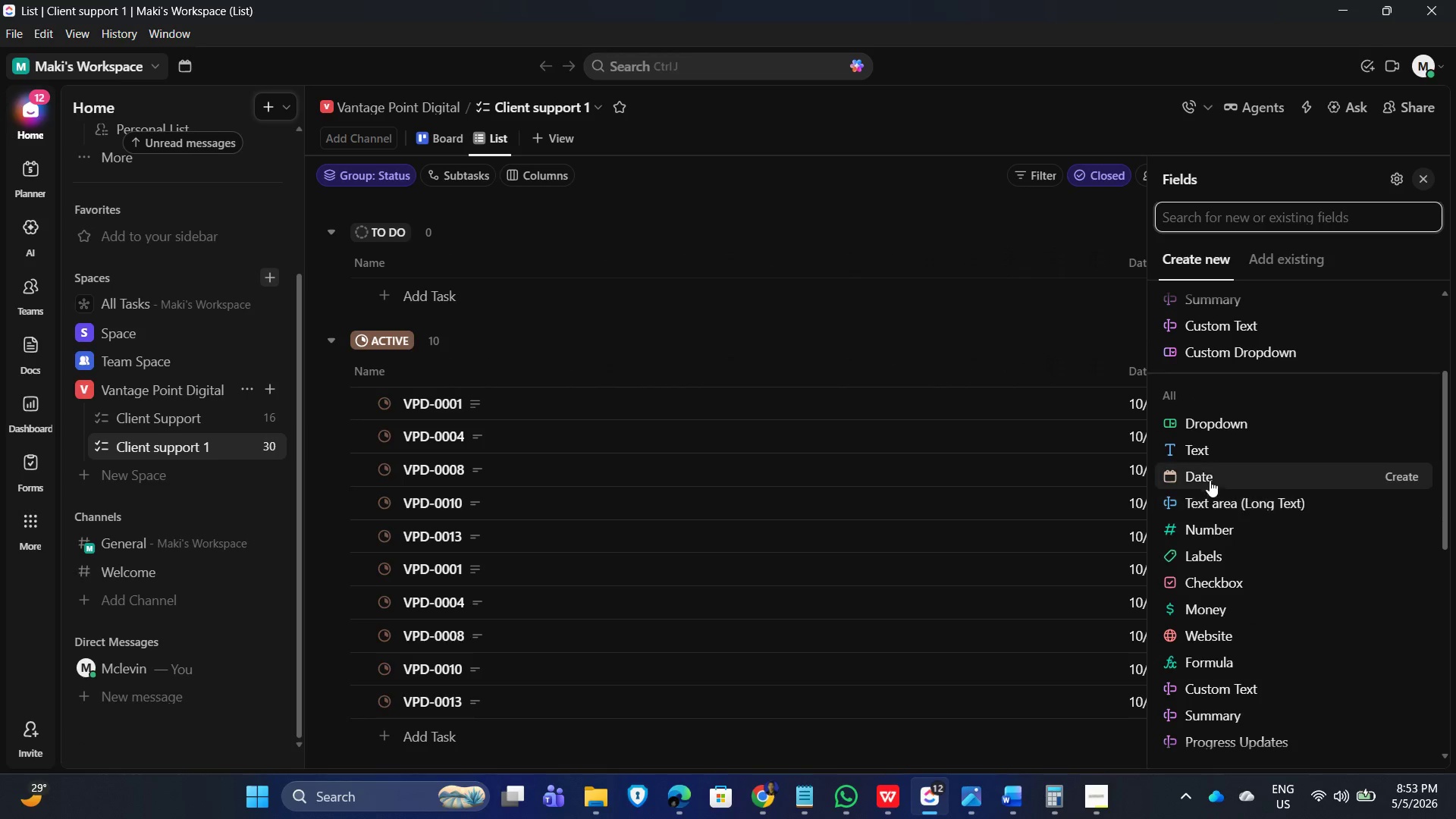 
mouse_move([1245, 603])
 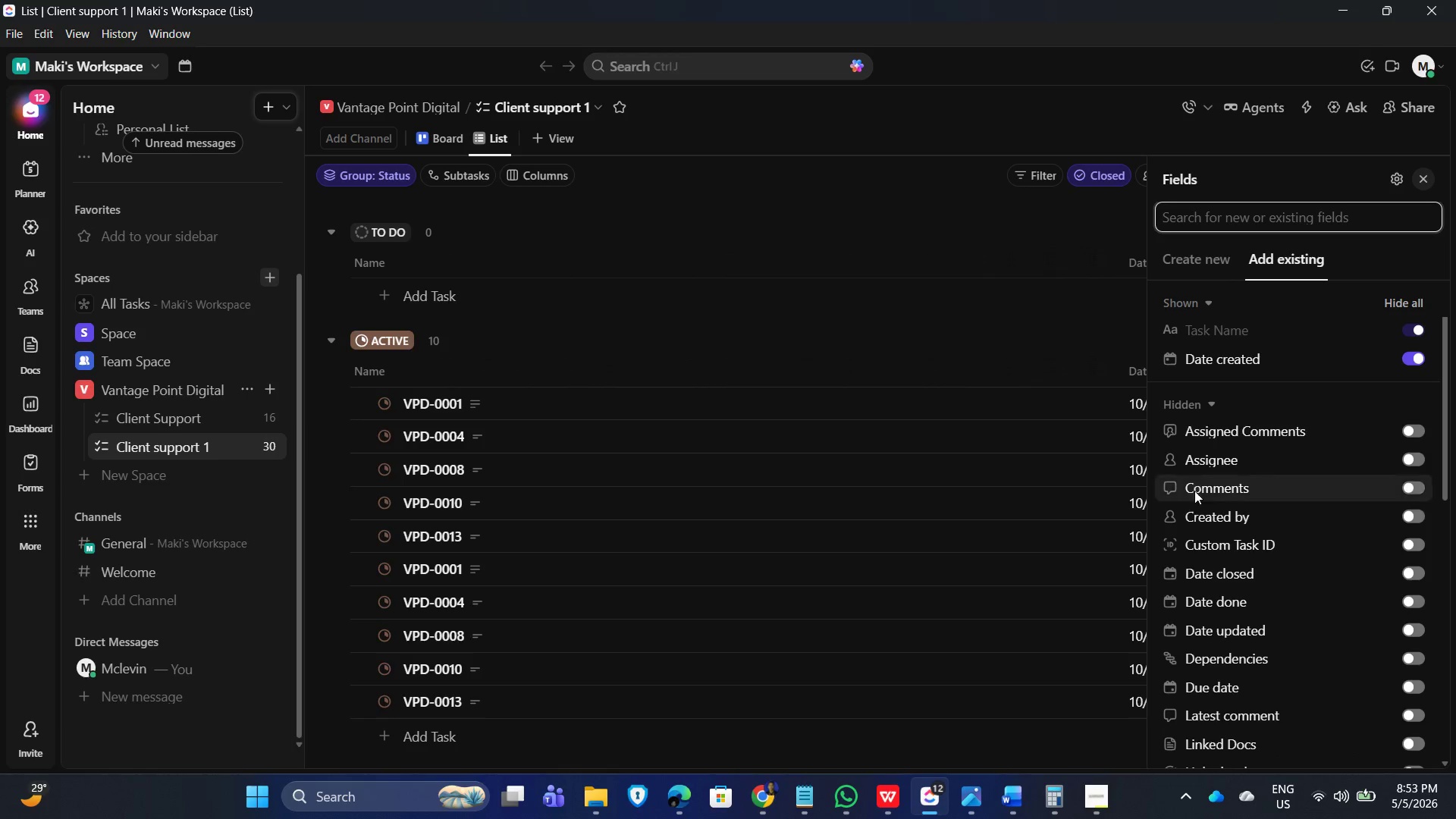 
scroll: coordinate [1218, 626], scroll_direction: down, amount: 5.0
 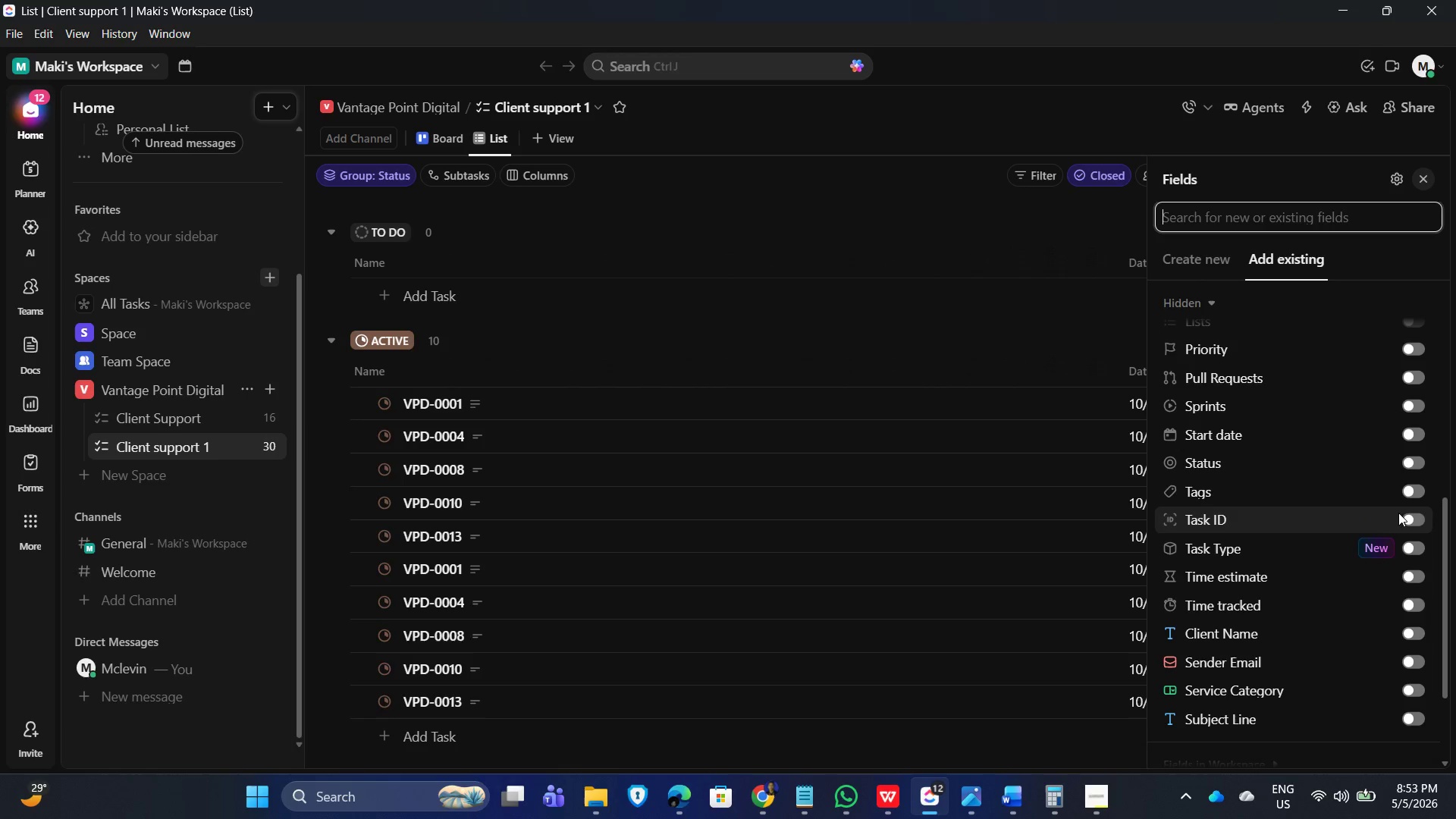 
left_click([1412, 514])
 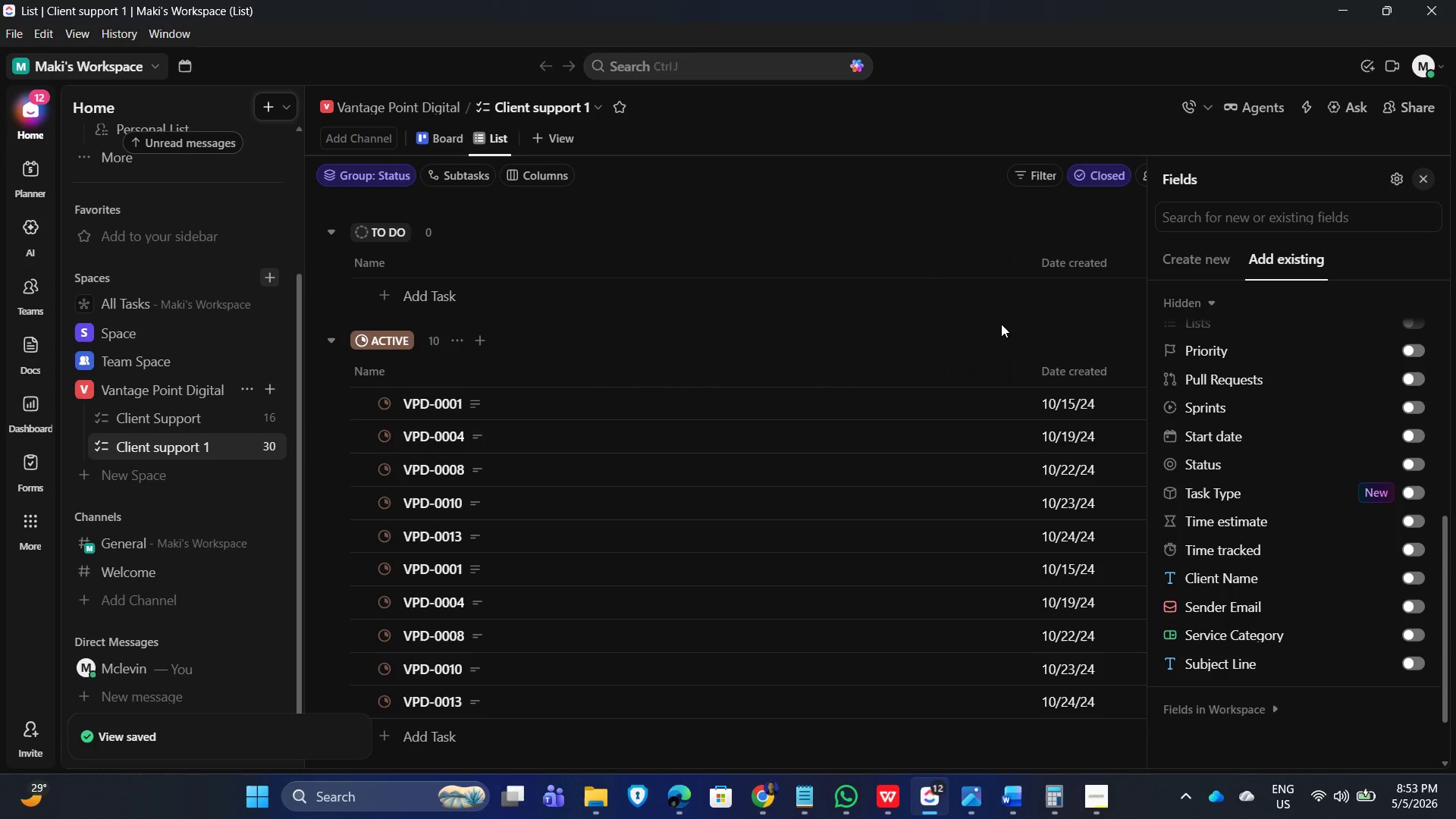 
left_click([861, 309])
 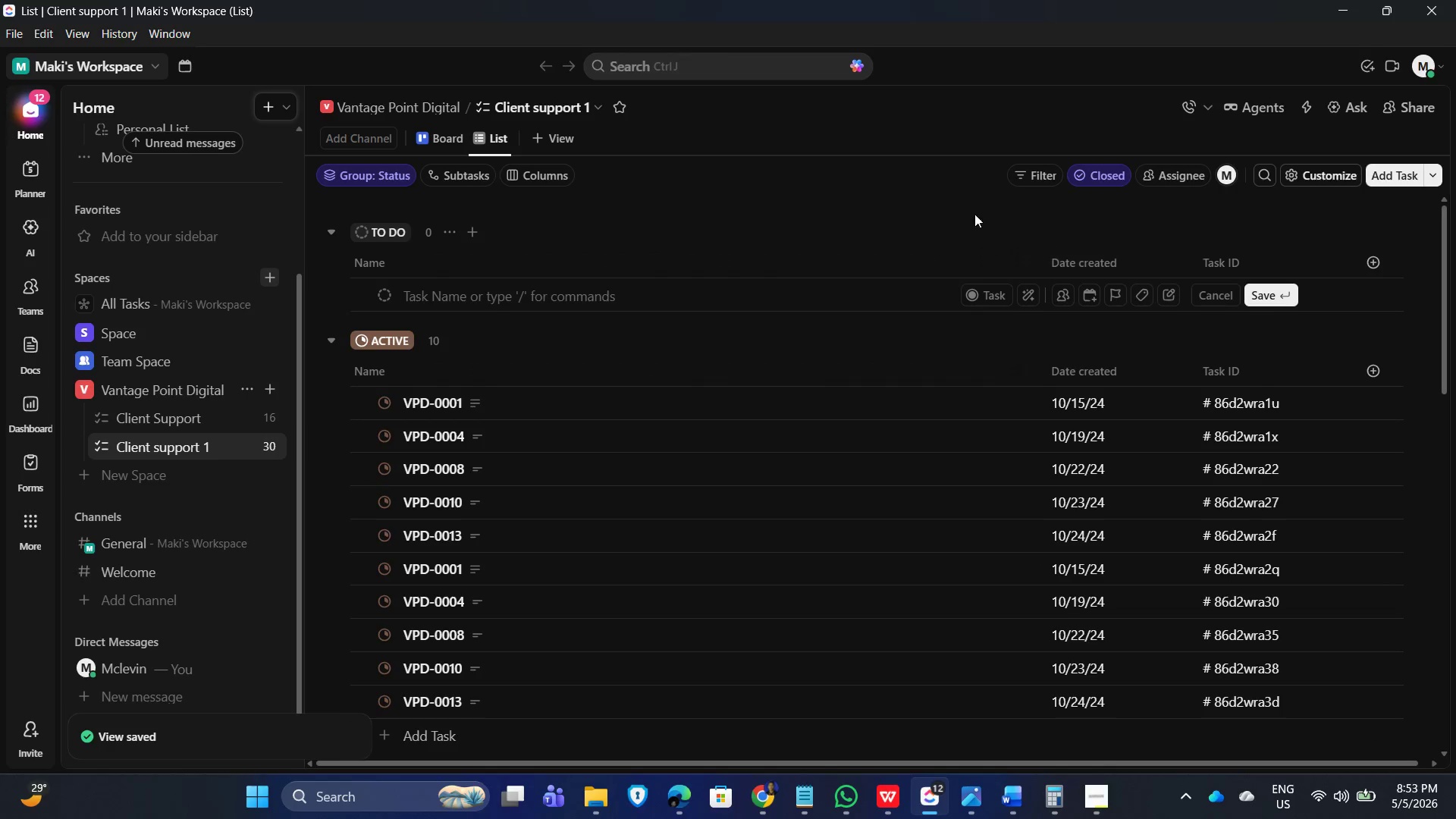 
left_click([939, 212])
 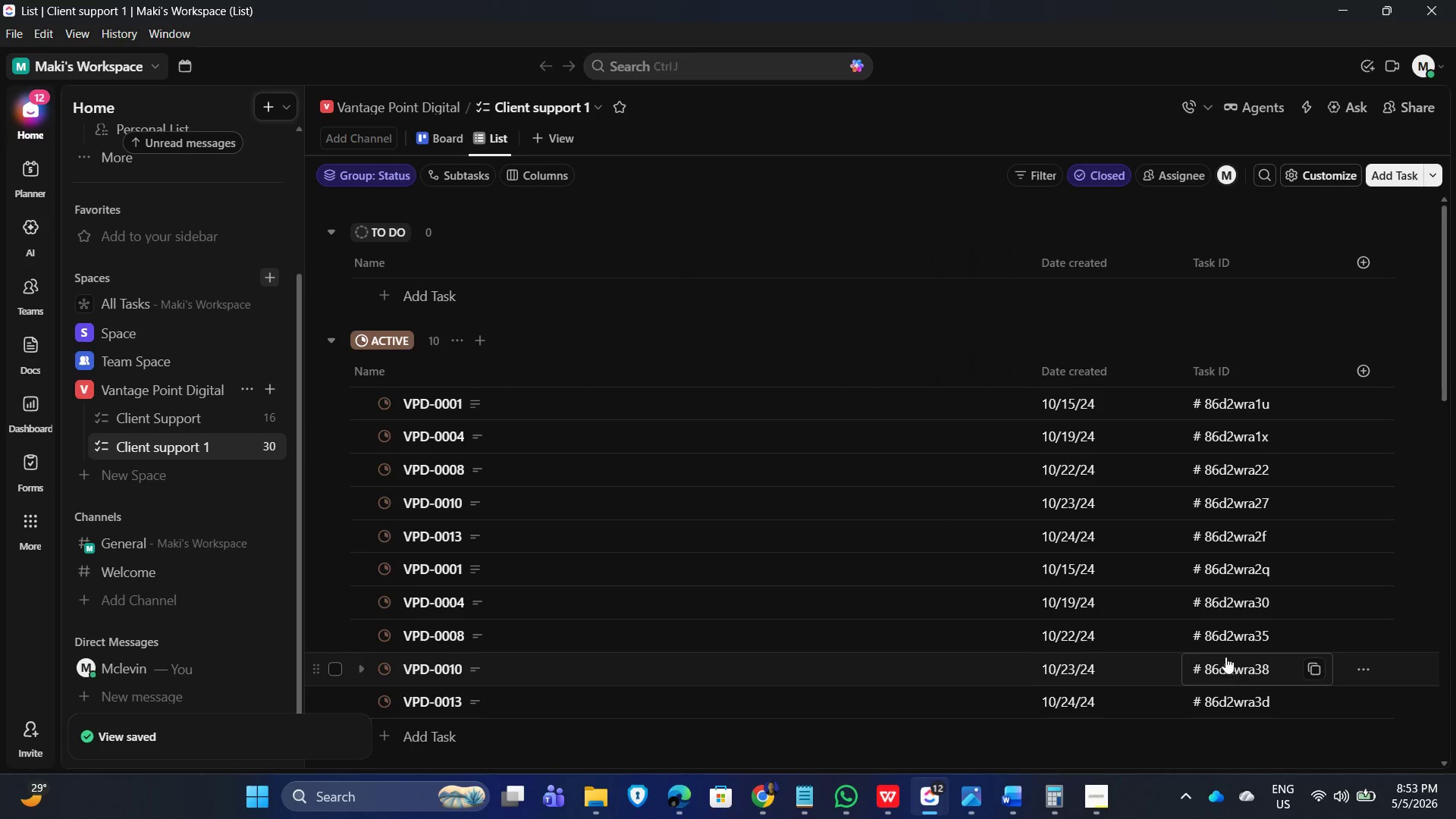 
left_click([1223, 360])
 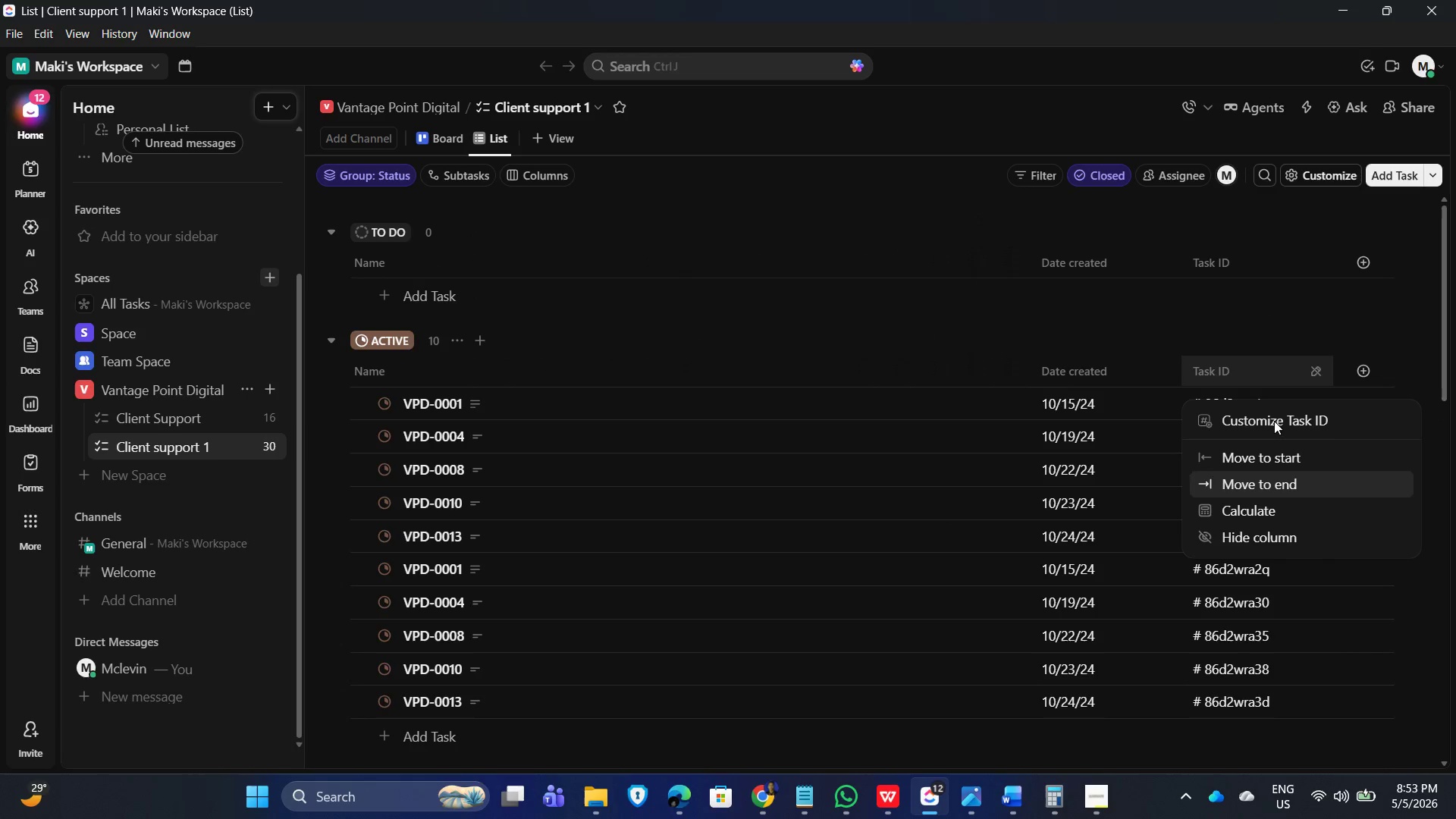 
left_click([1182, 318])
 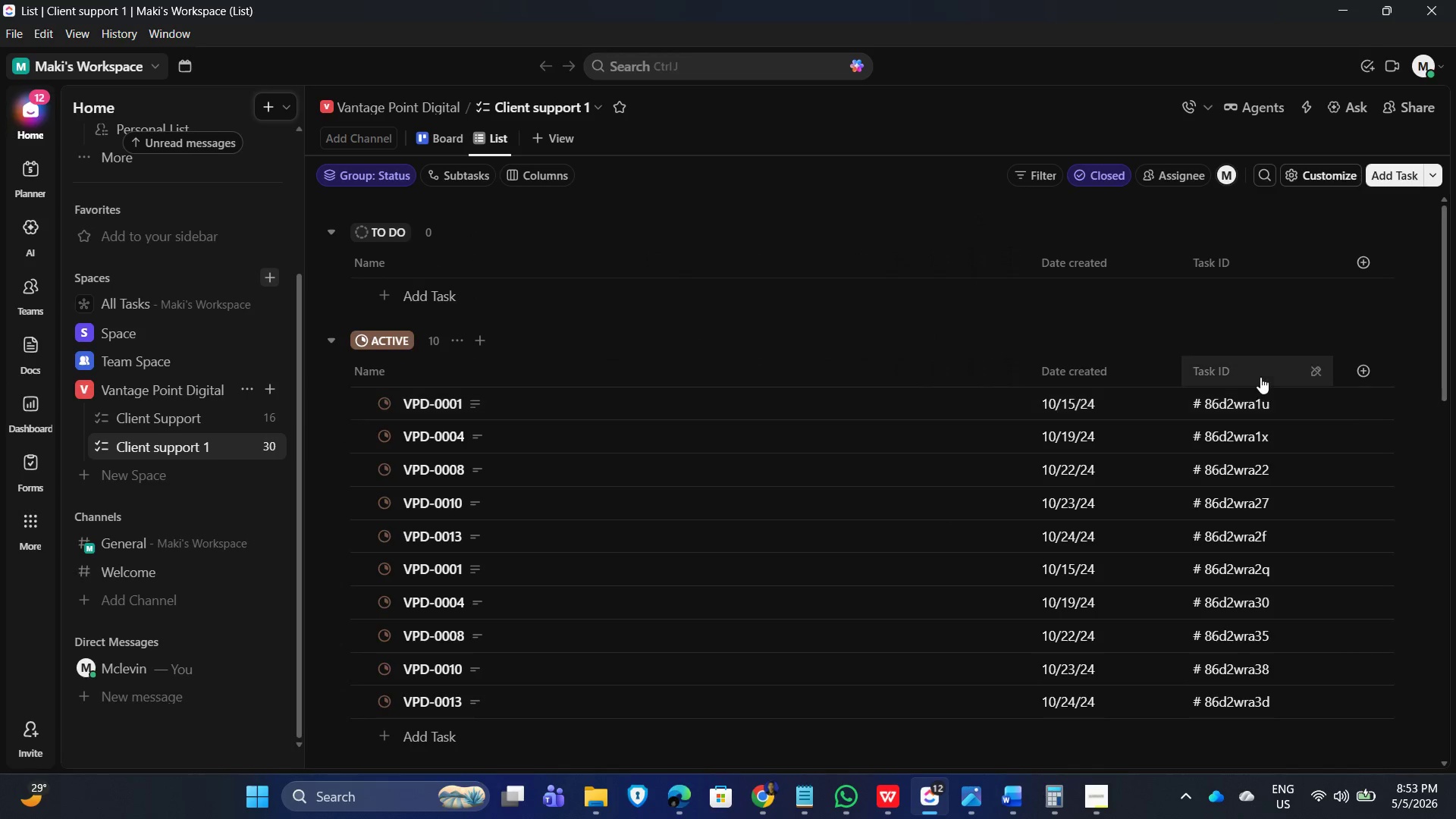 
left_click([1255, 370])
 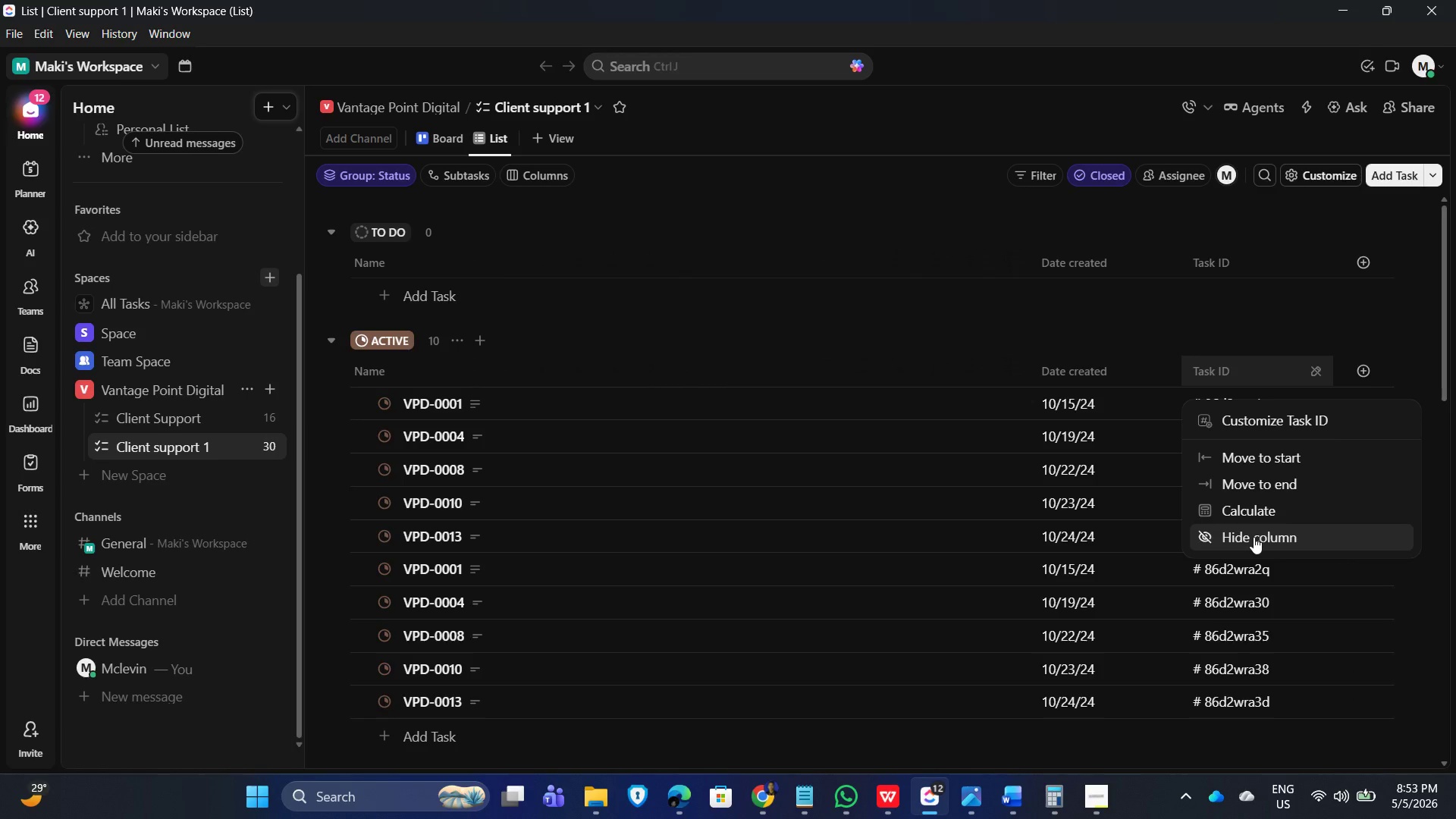 
wait(7.33)
 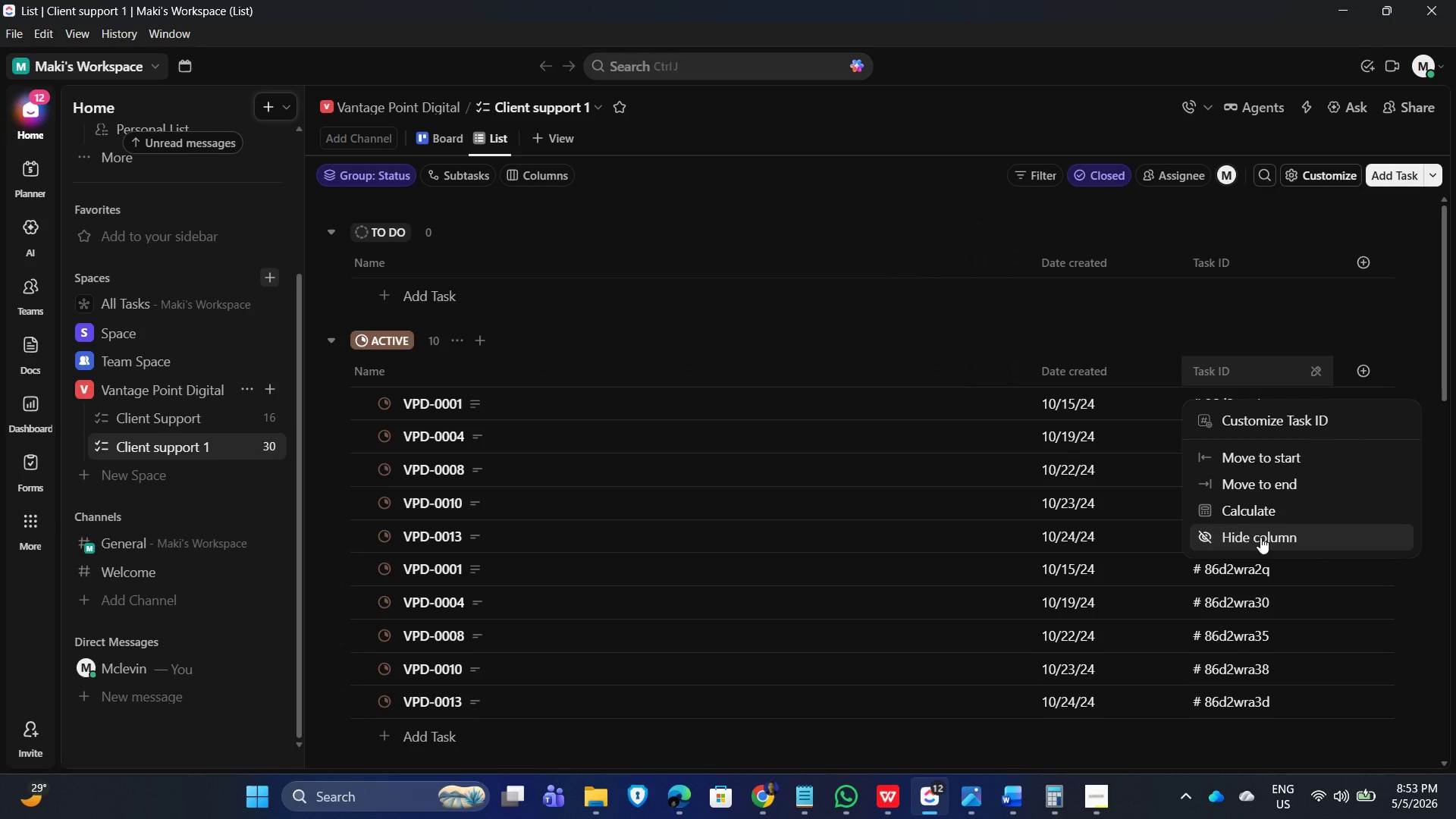 
left_click([1263, 540])
 